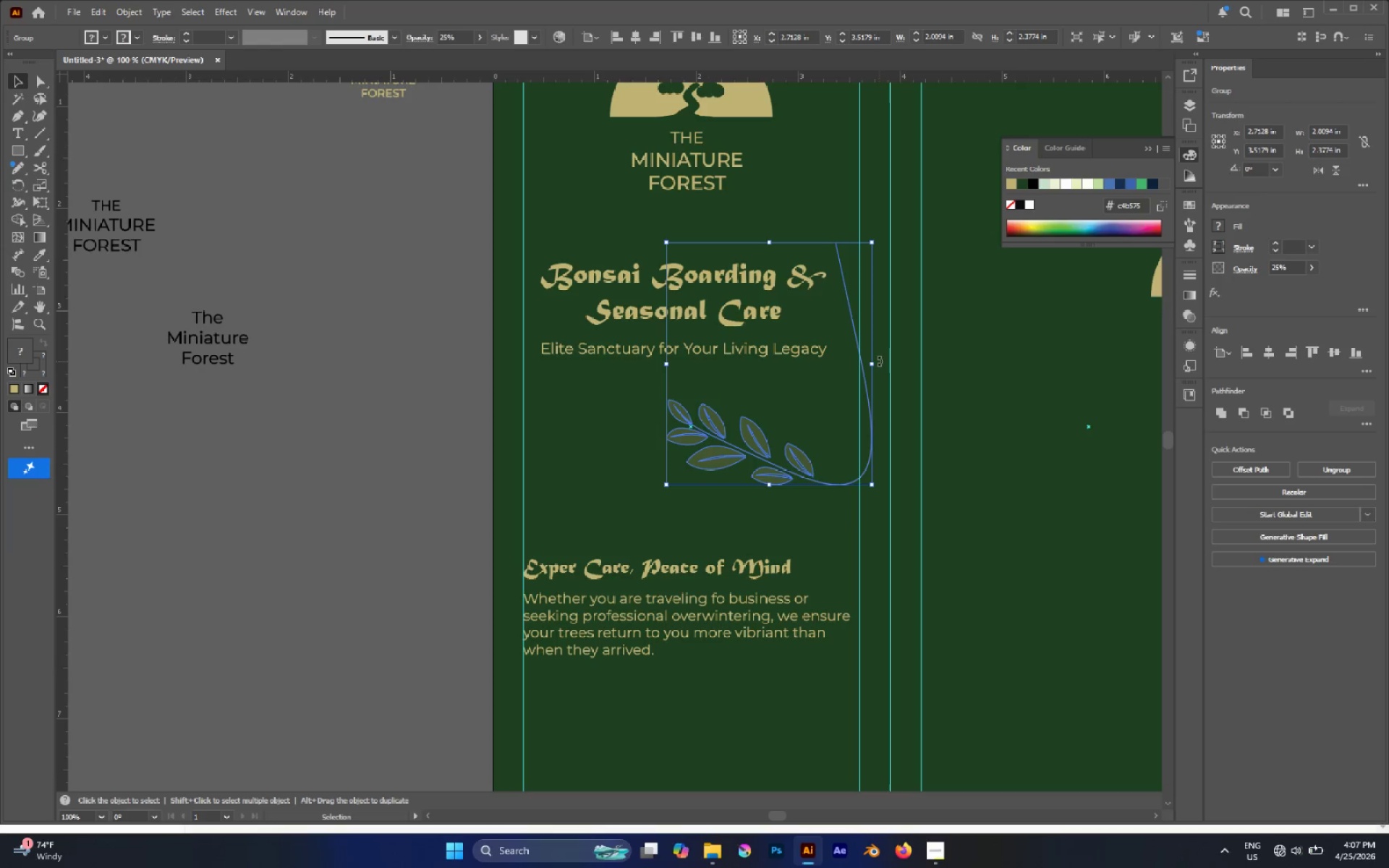 
left_click_drag(start_coordinate=[879, 361], to_coordinate=[818, 489])
 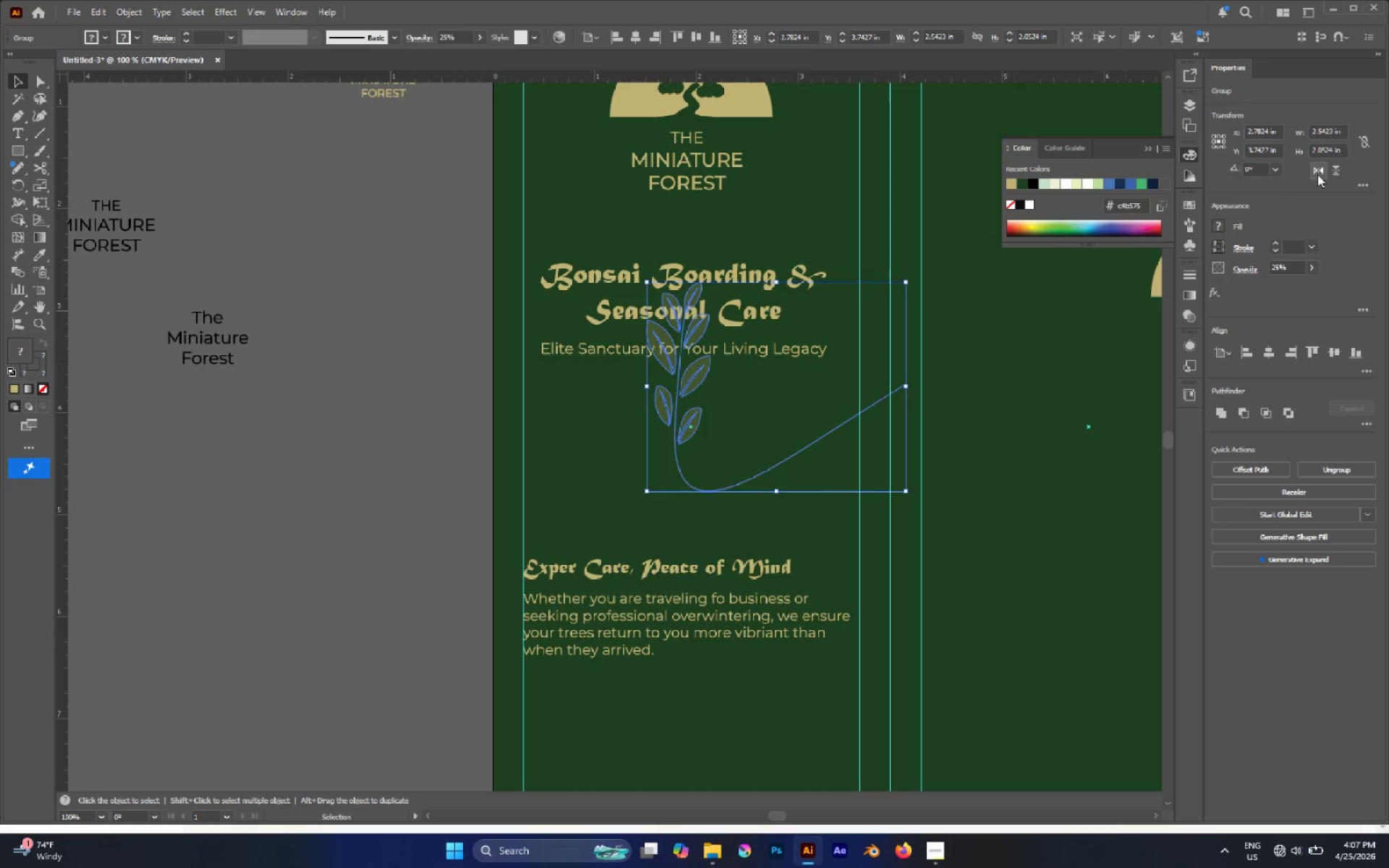 
left_click([1317, 174])
 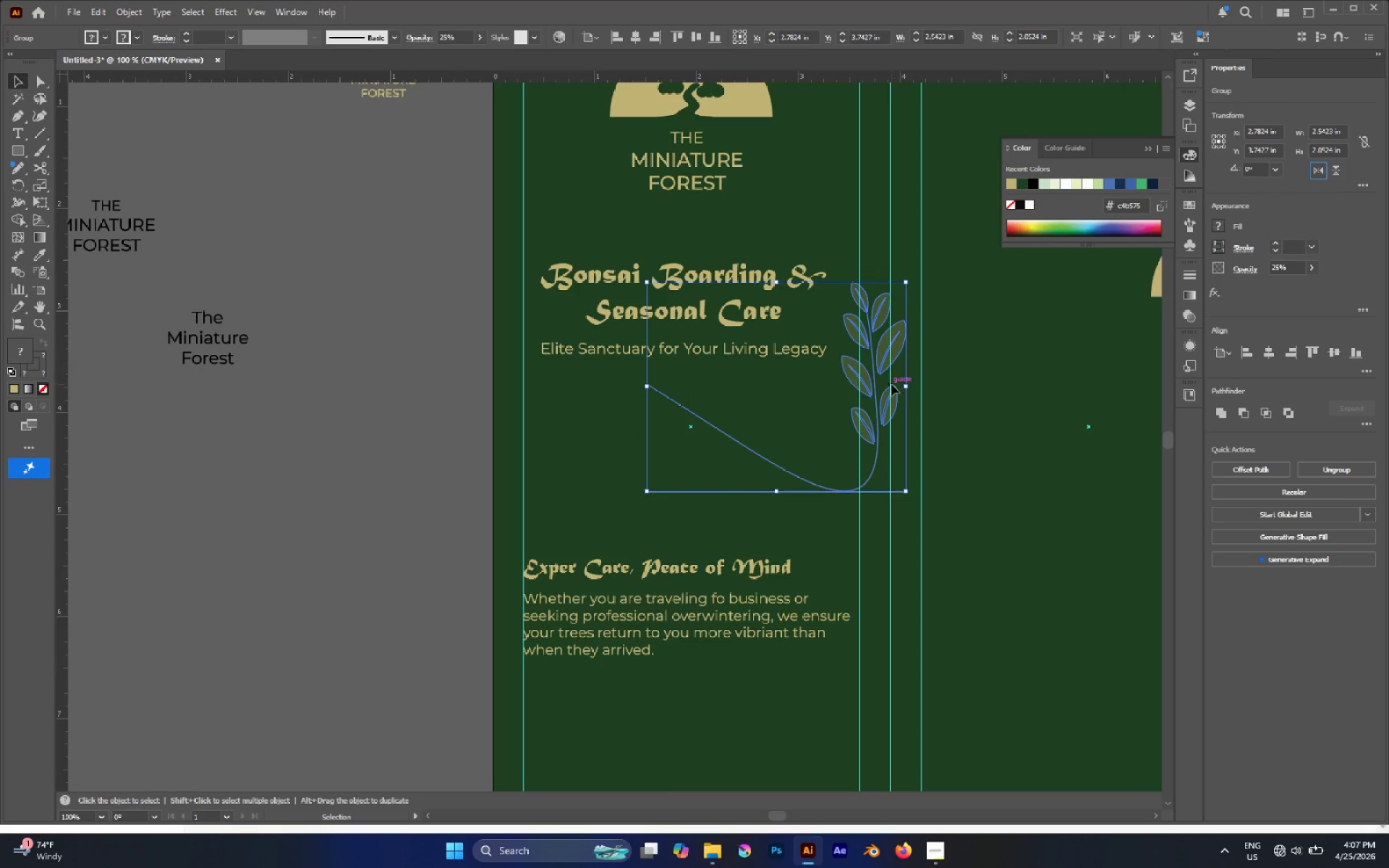 
left_click_drag(start_coordinate=[889, 385], to_coordinate=[887, 359])
 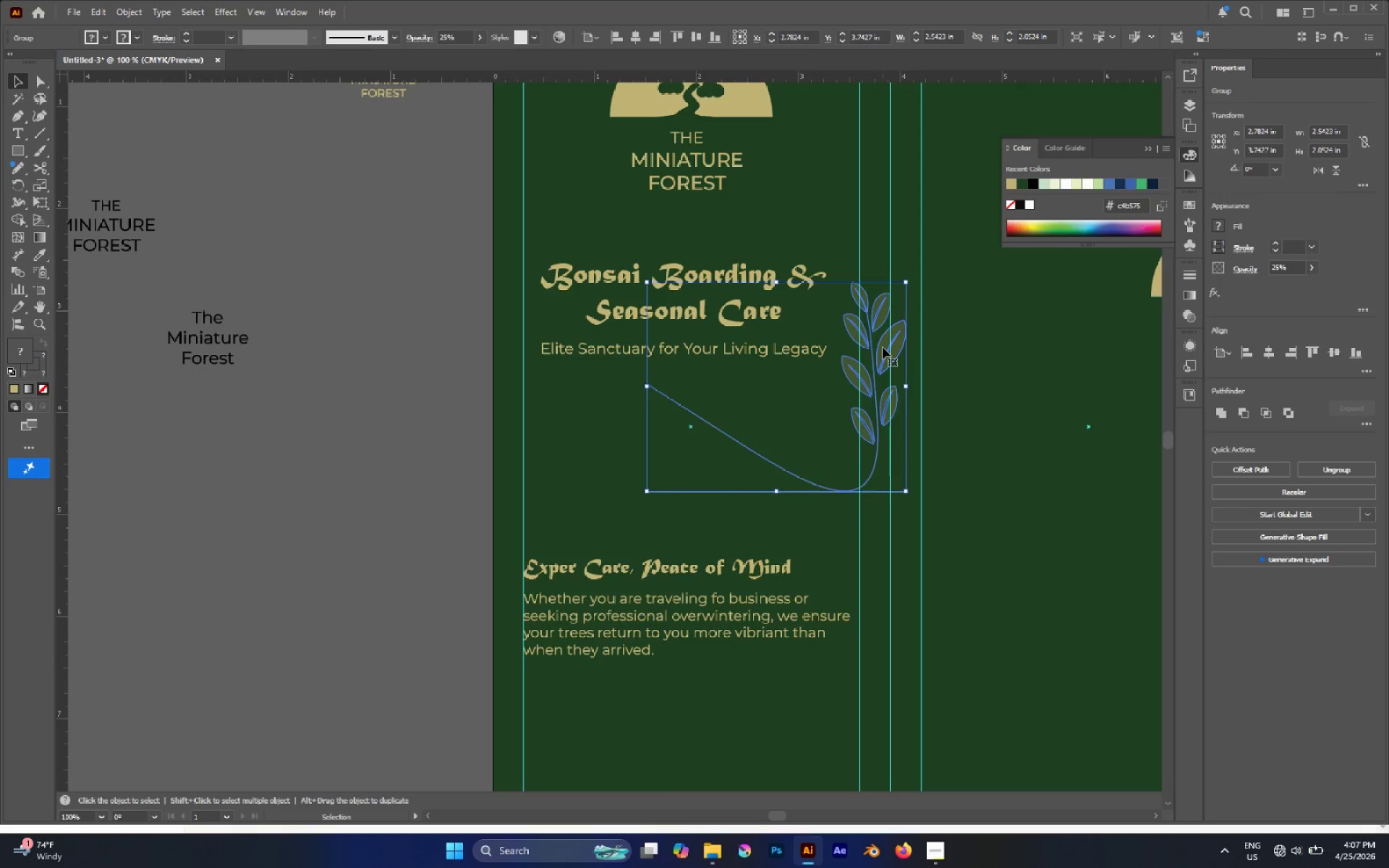 
left_click_drag(start_coordinate=[883, 347], to_coordinate=[865, 278])
 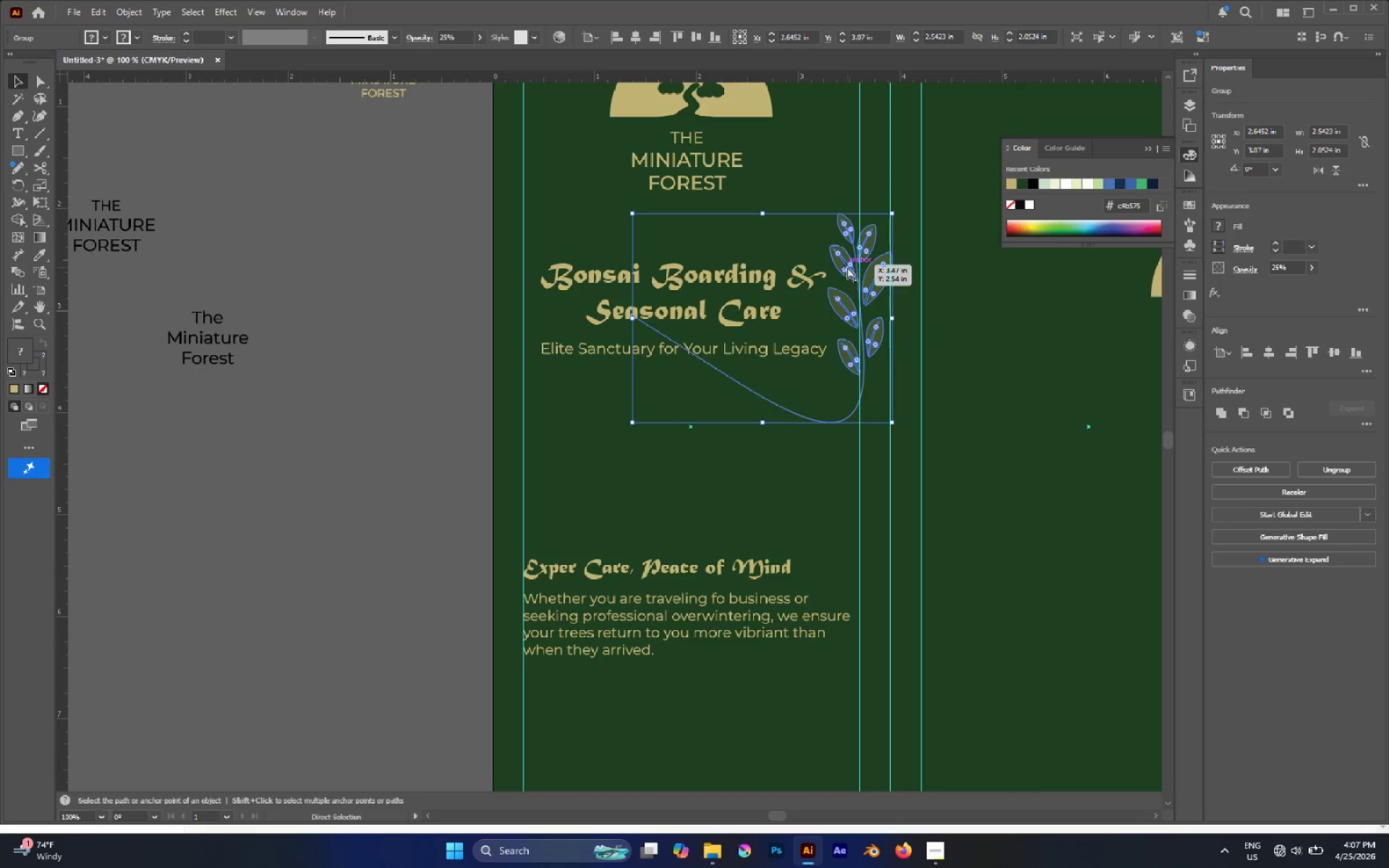 
key(Control+Semicolon)
 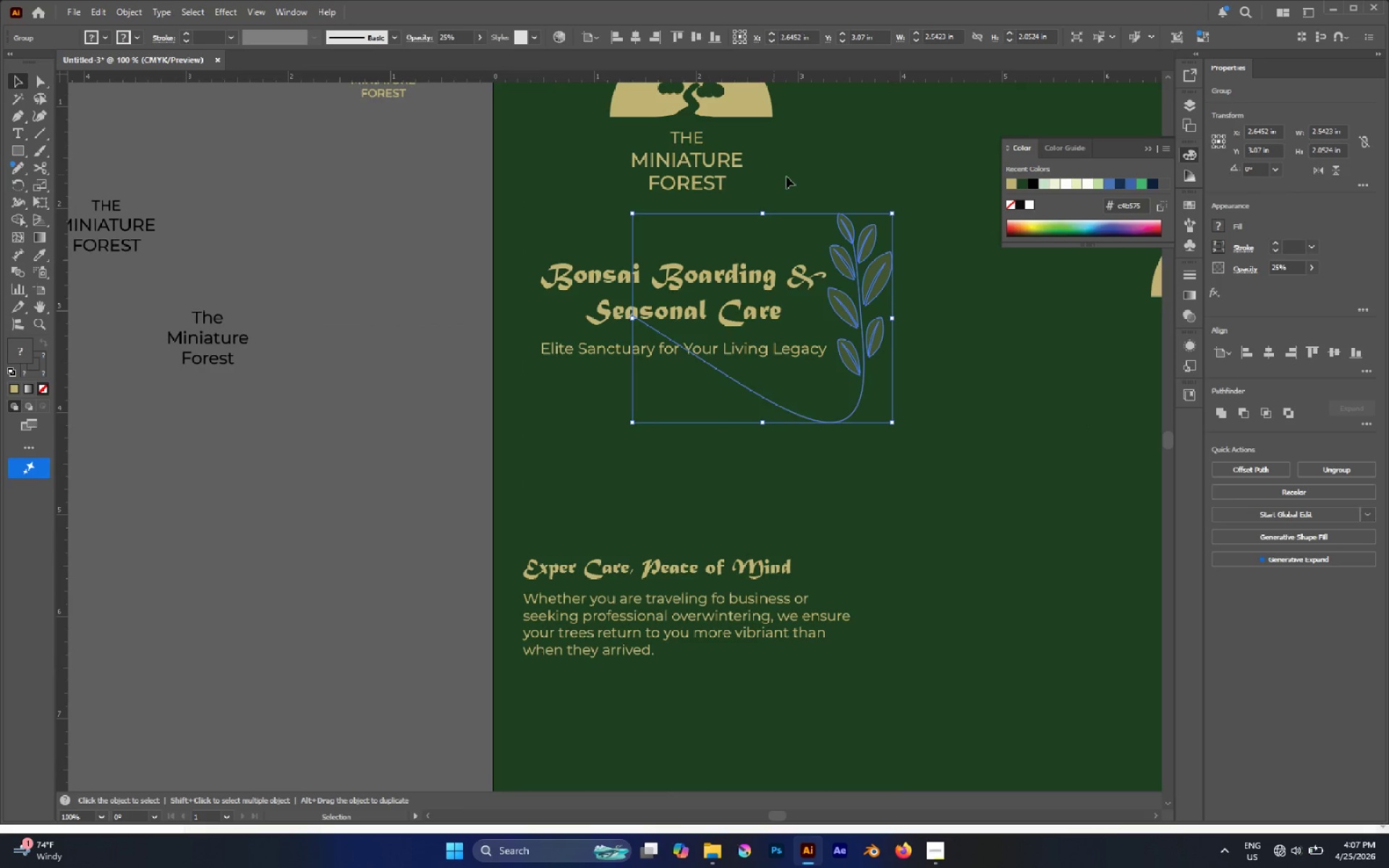 
left_click([855, 182])
 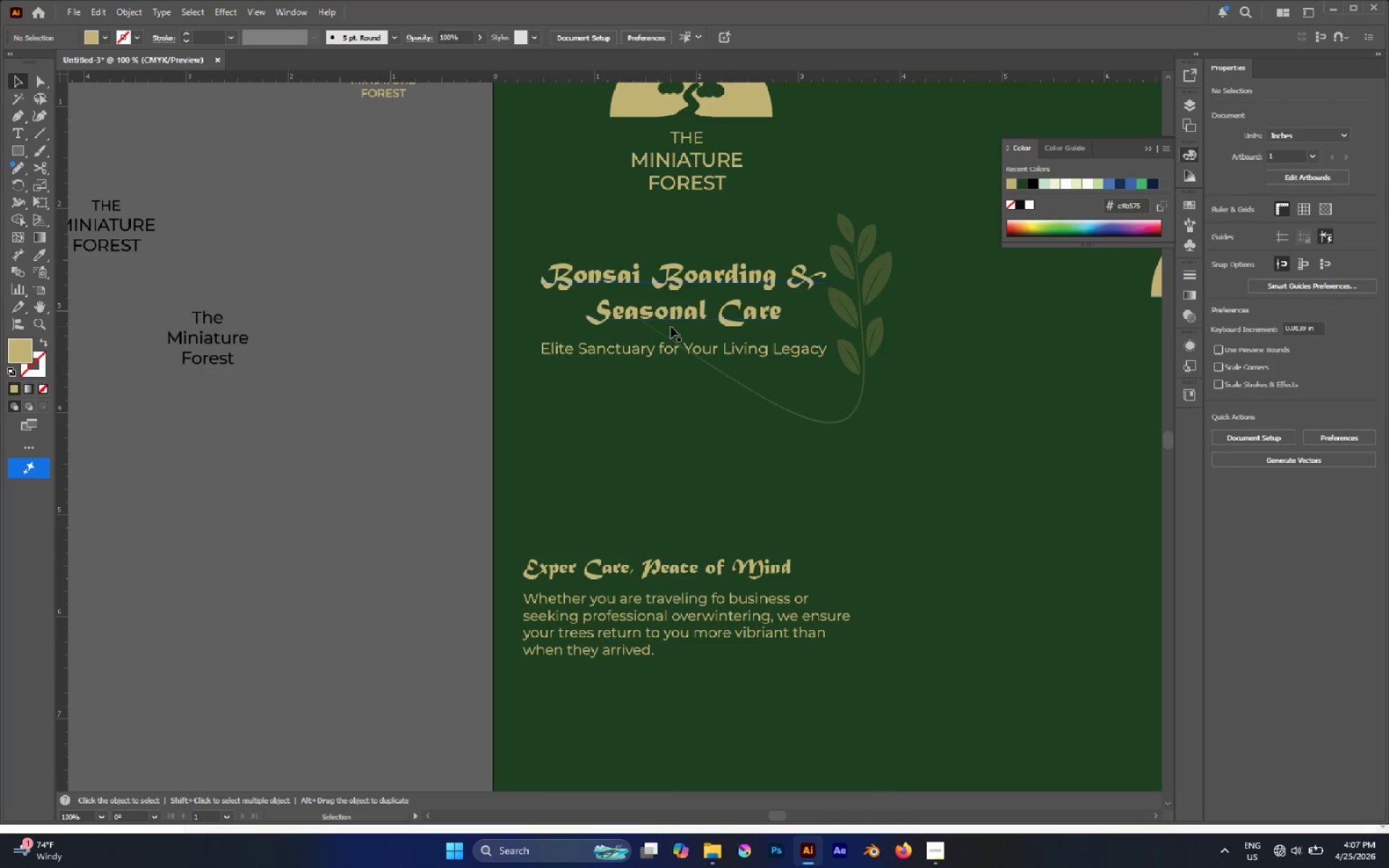 
key(A)
 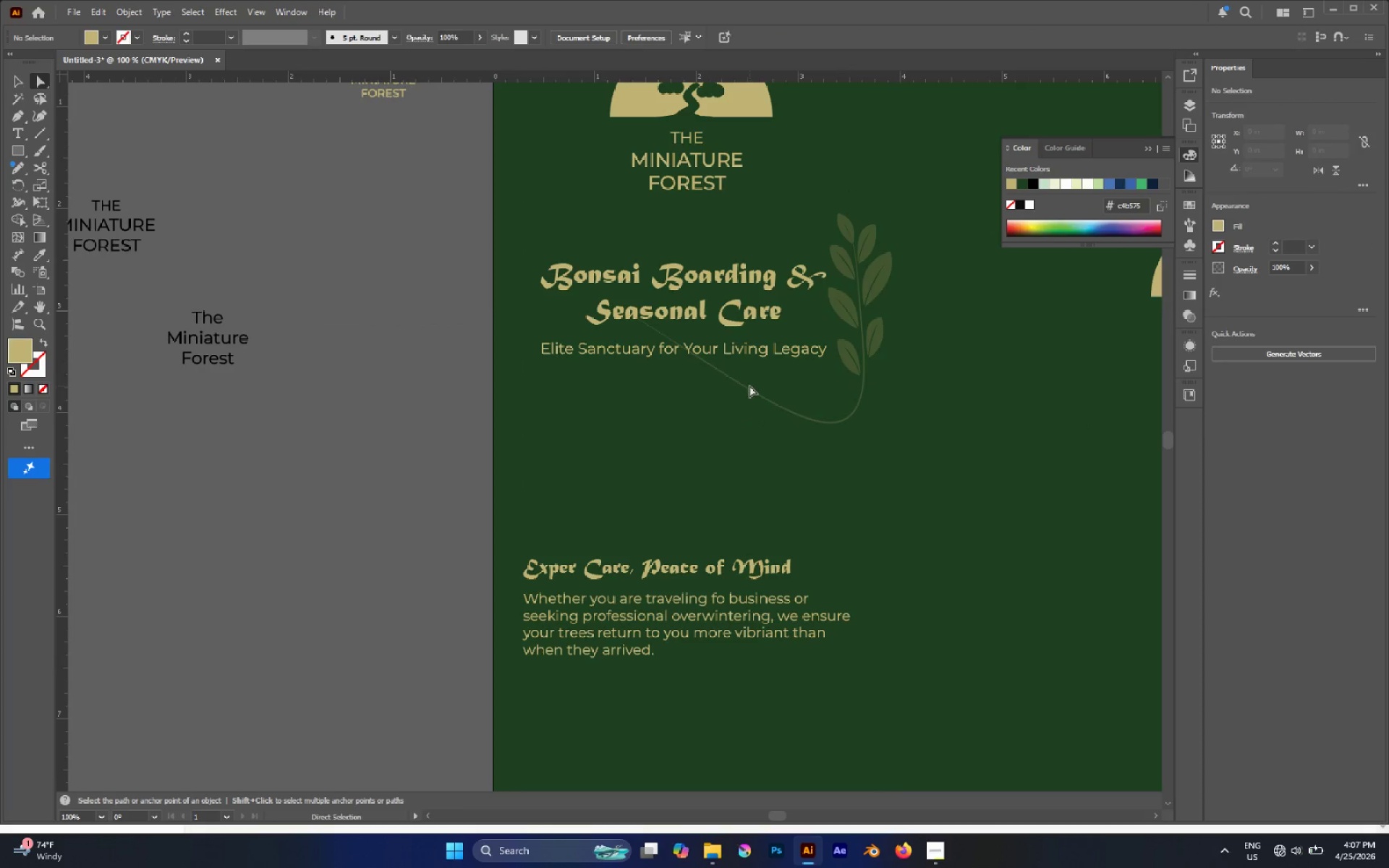 
hold_key(key=AltLeft, duration=0.45)
left_click([747, 388])
 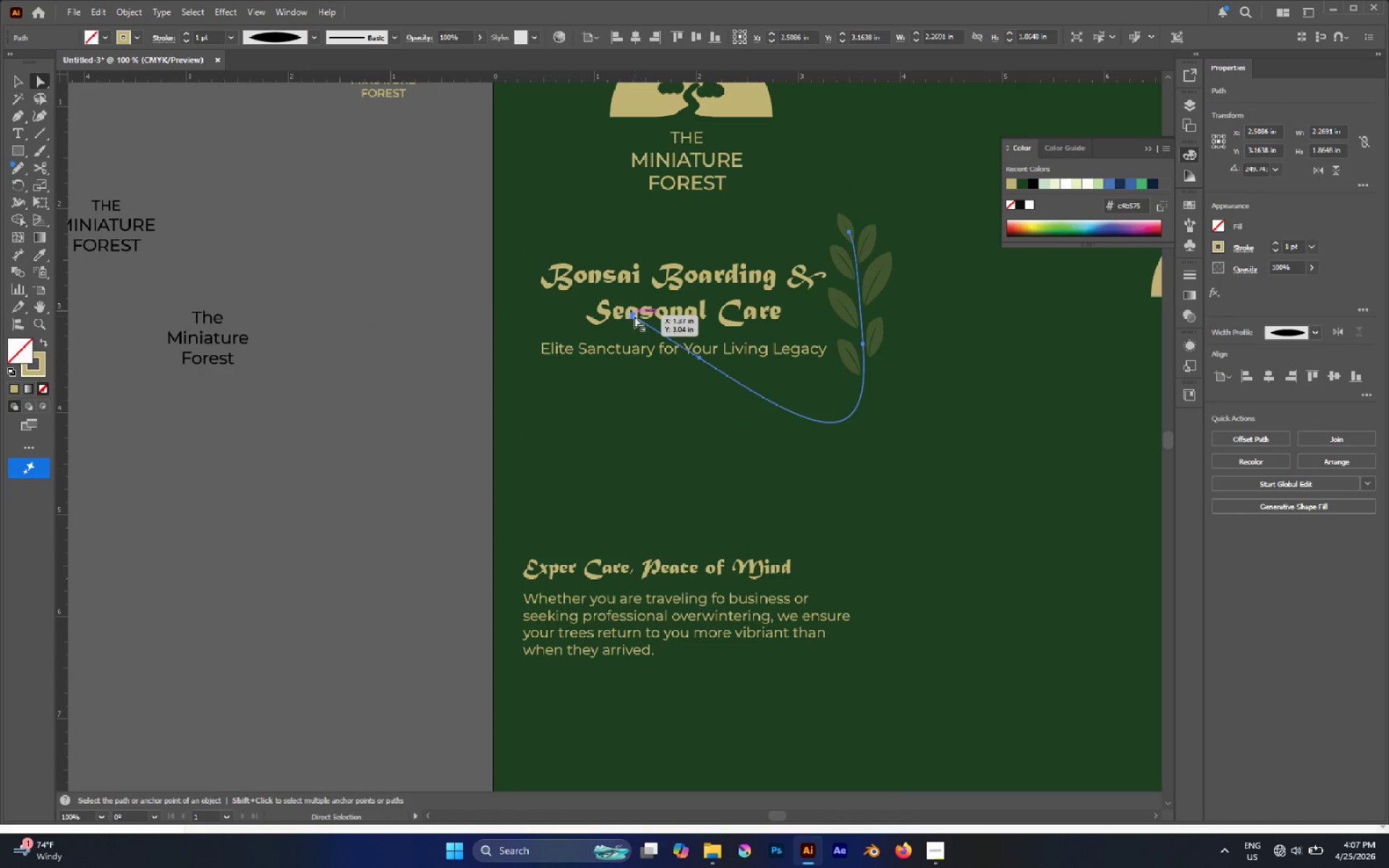 
left_click([634, 315])
 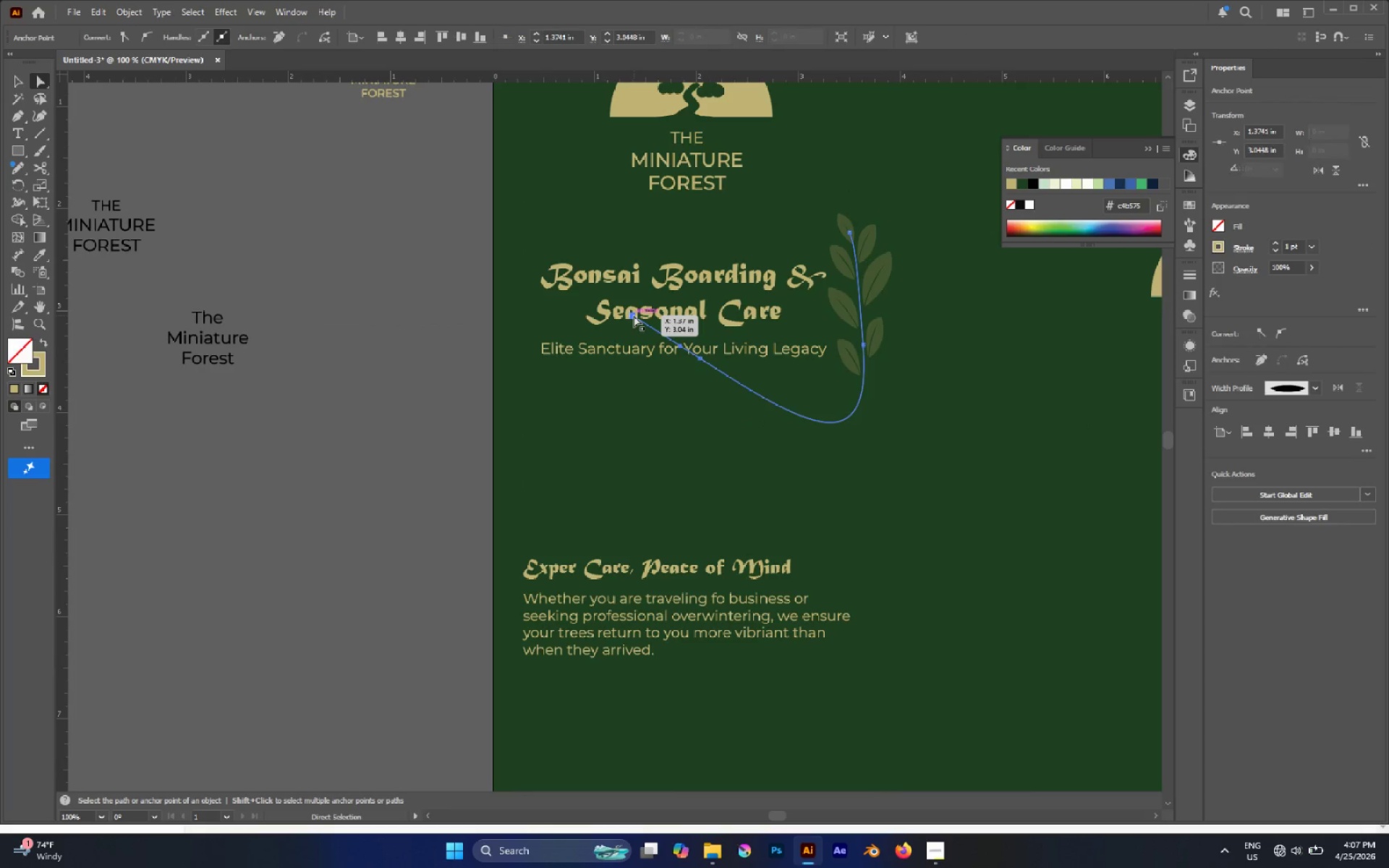 
left_click_drag(start_coordinate=[634, 315], to_coordinate=[580, 408])
 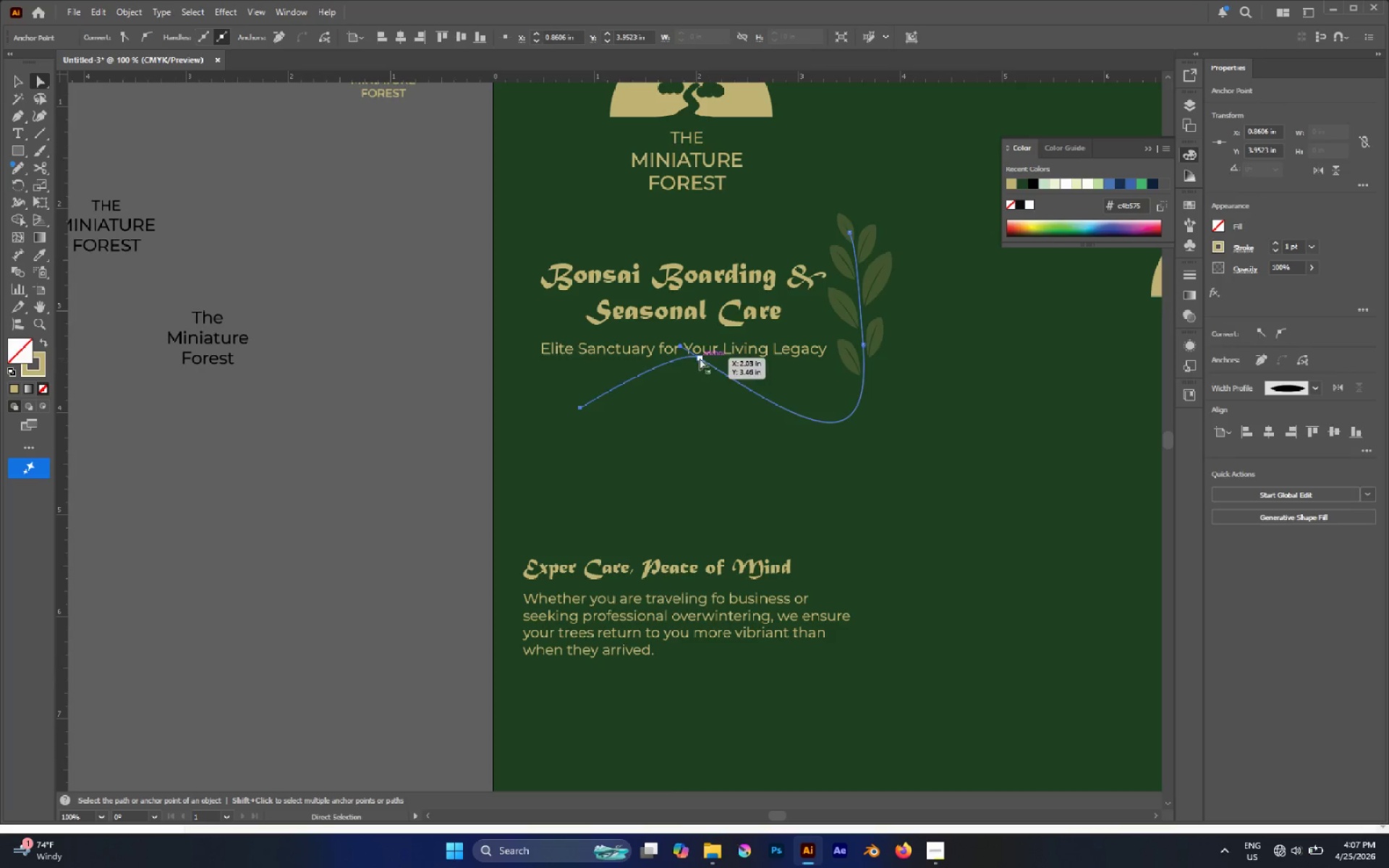 
left_click_drag(start_coordinate=[700, 358], to_coordinate=[757, 438])
 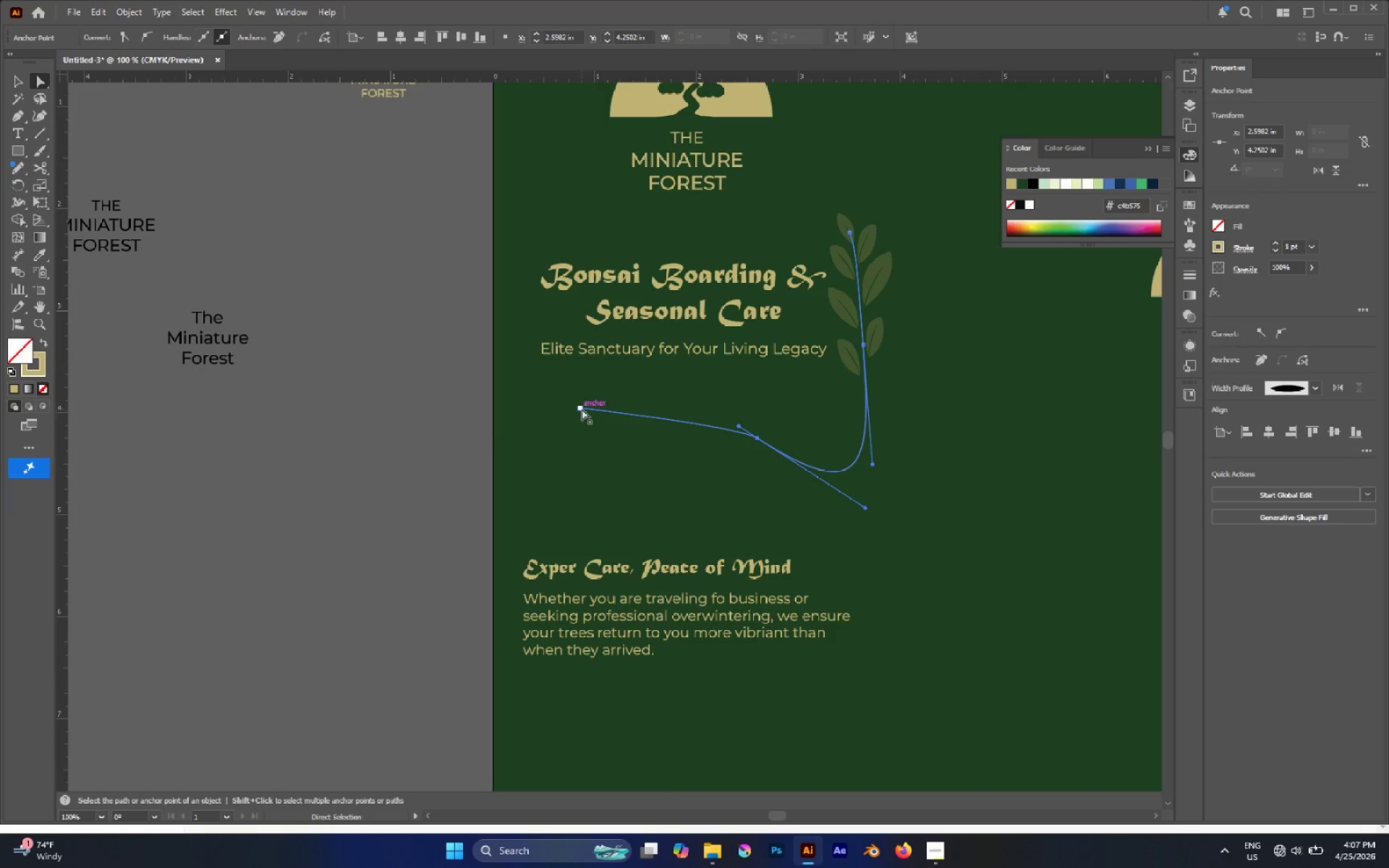 
left_click([582, 409])
 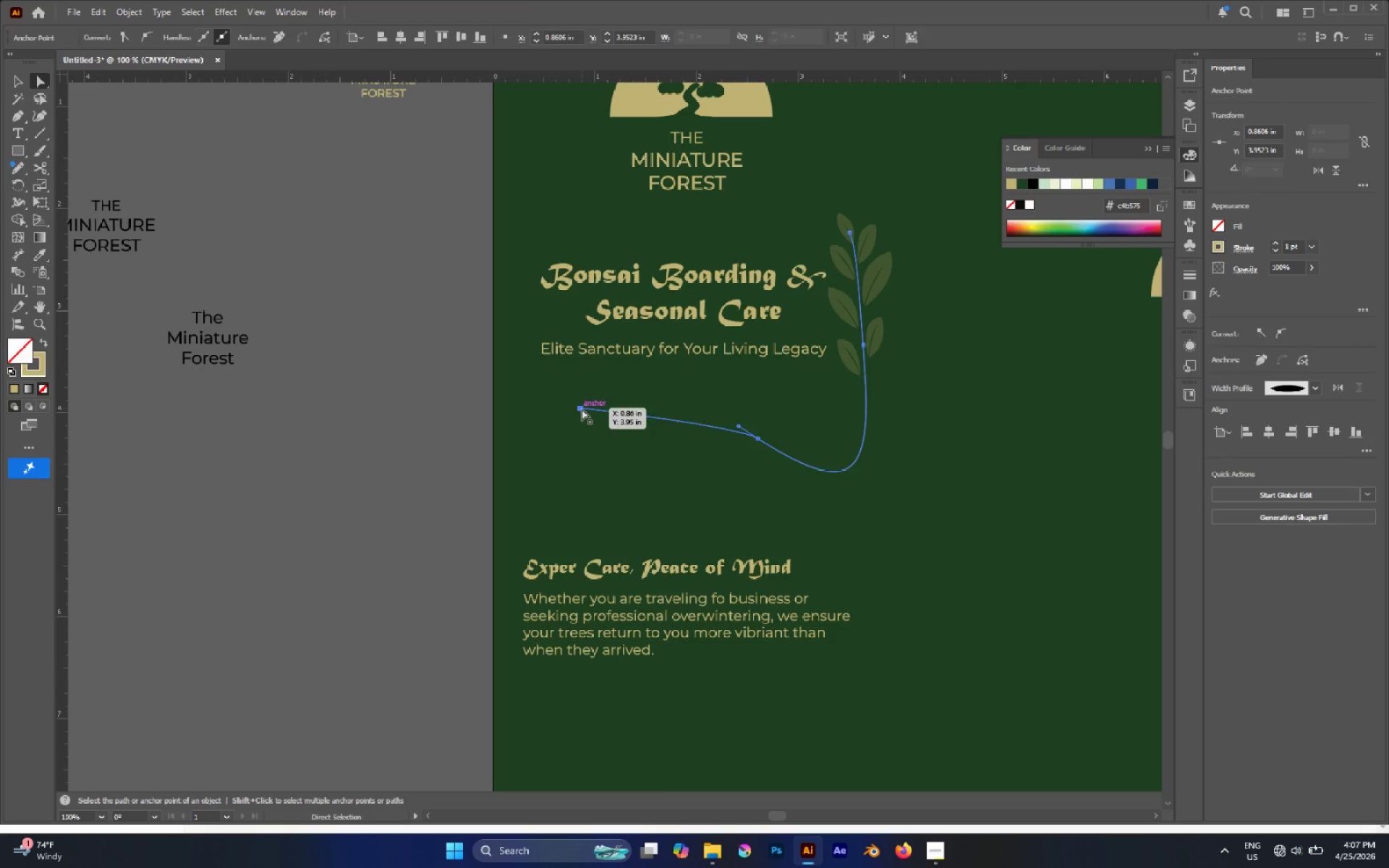 
key(Delete)
 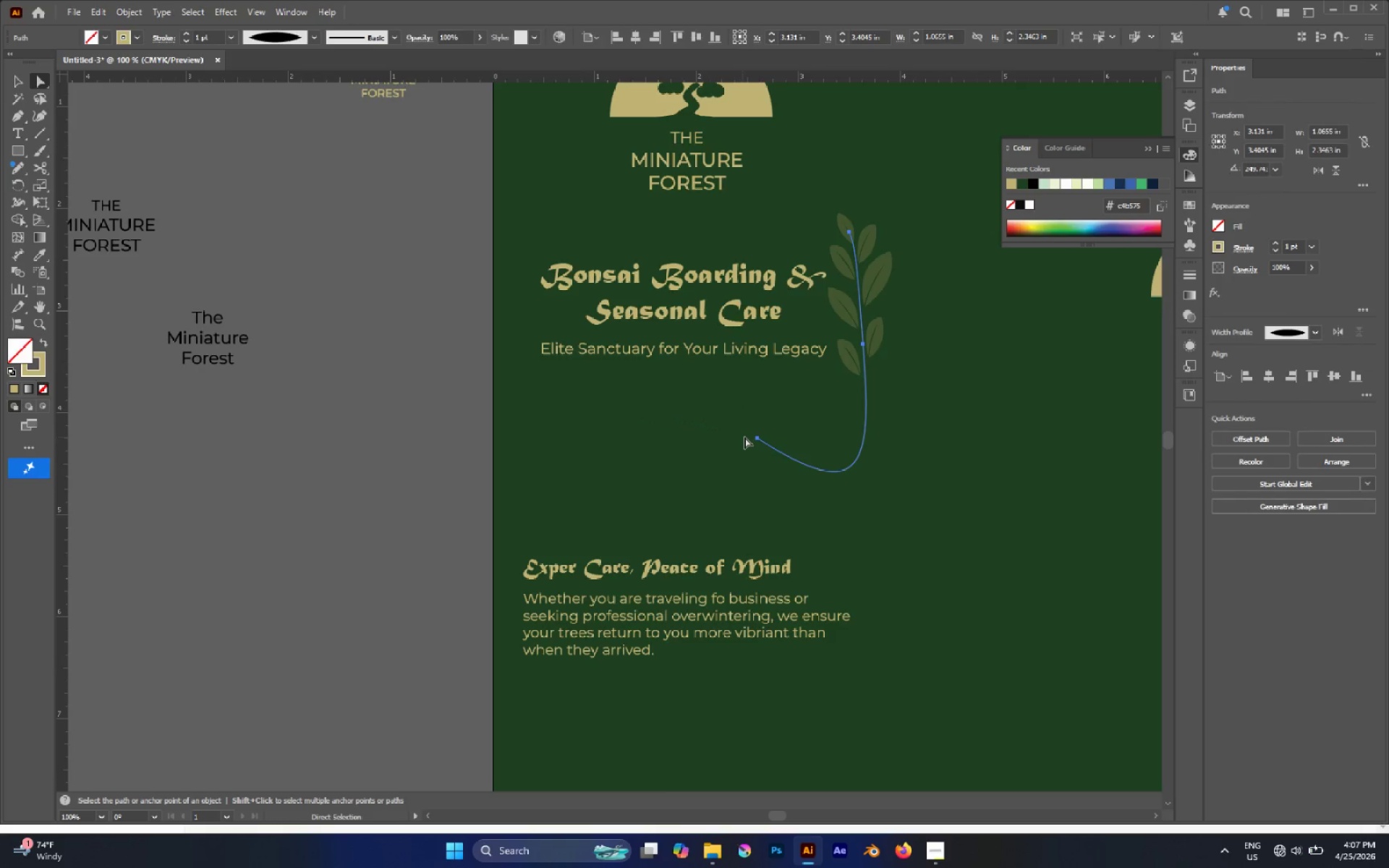 
left_click([748, 436])
 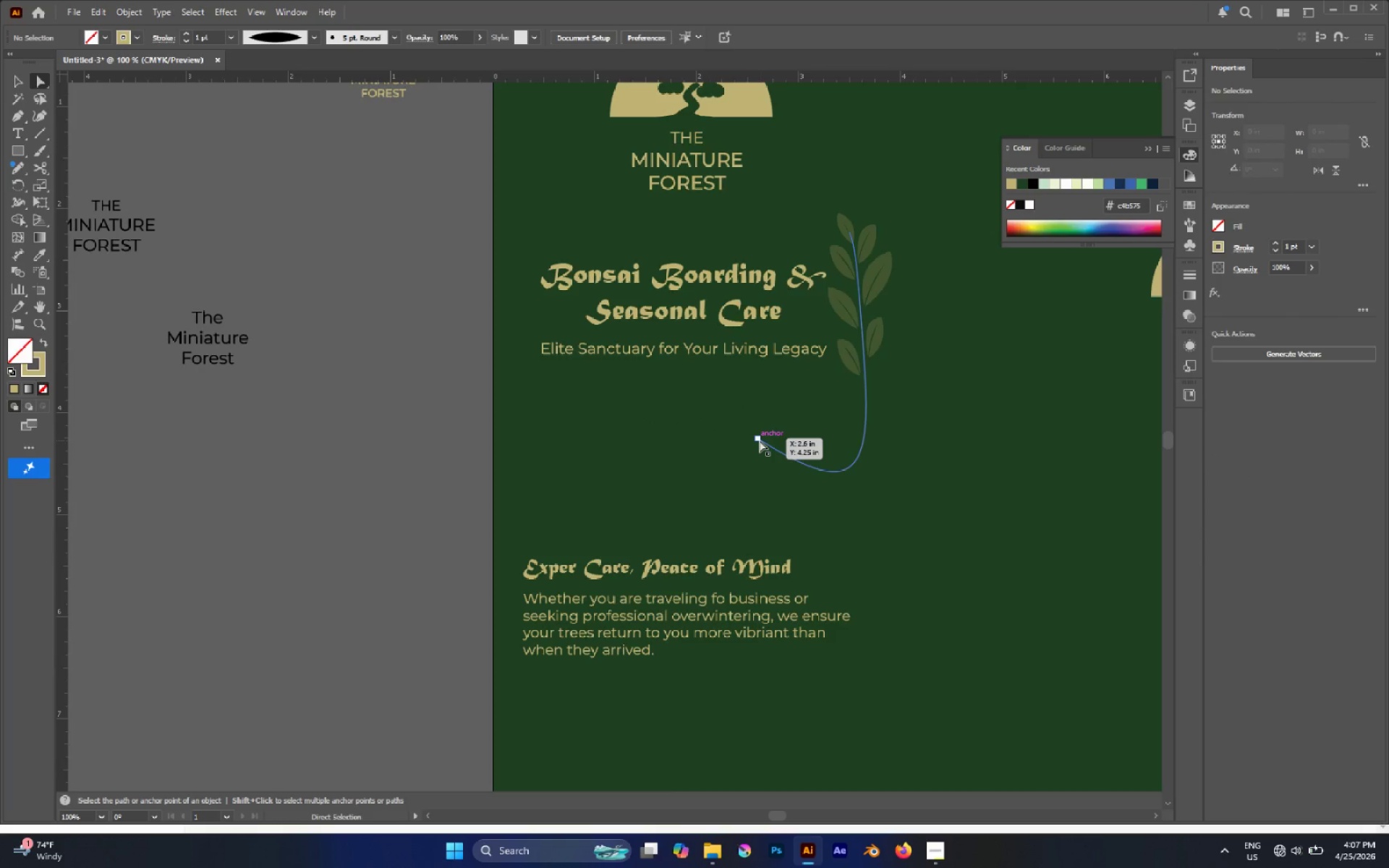 
left_click_drag(start_coordinate=[760, 441], to_coordinate=[701, 433])
 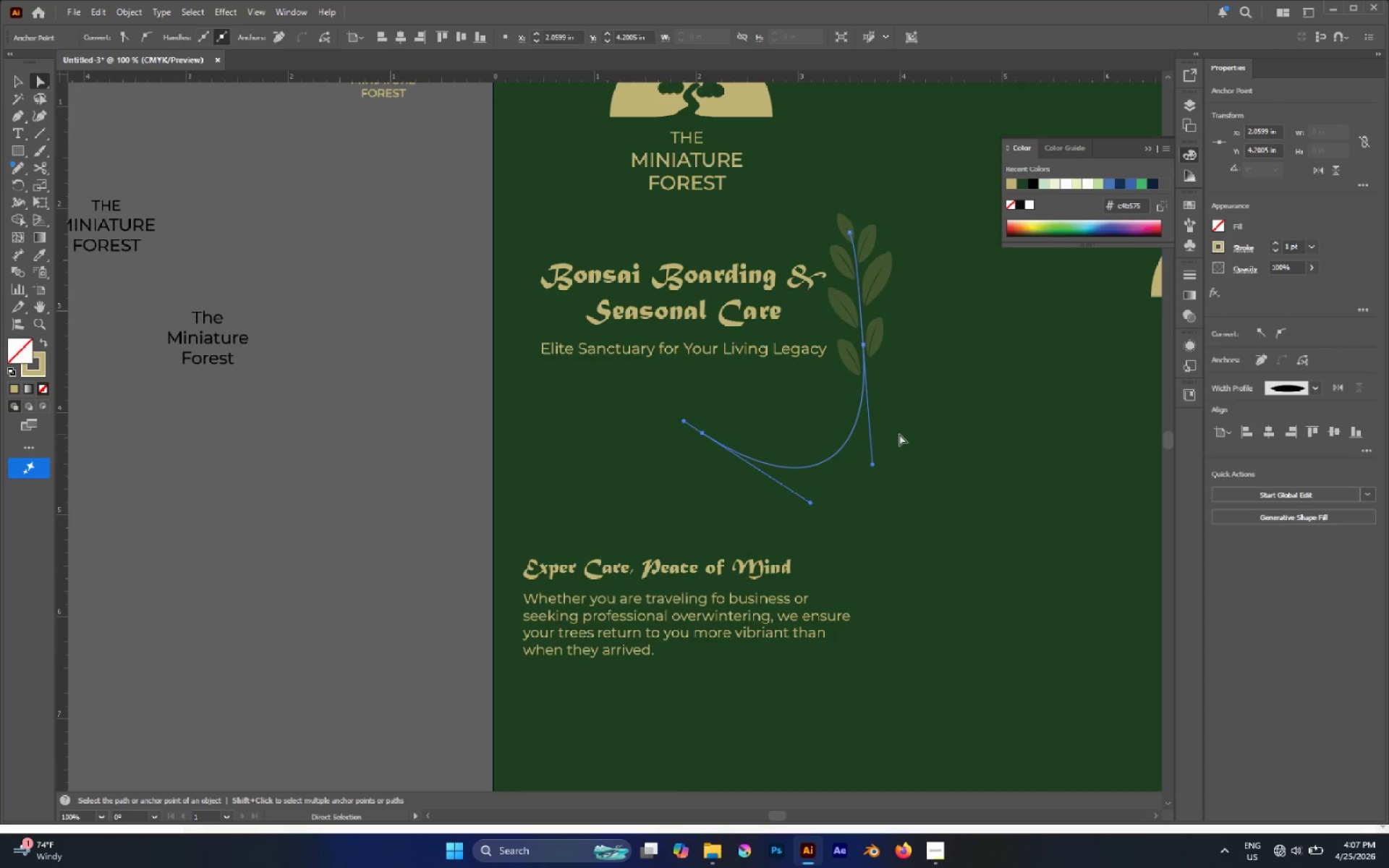 
left_click([899, 434])
 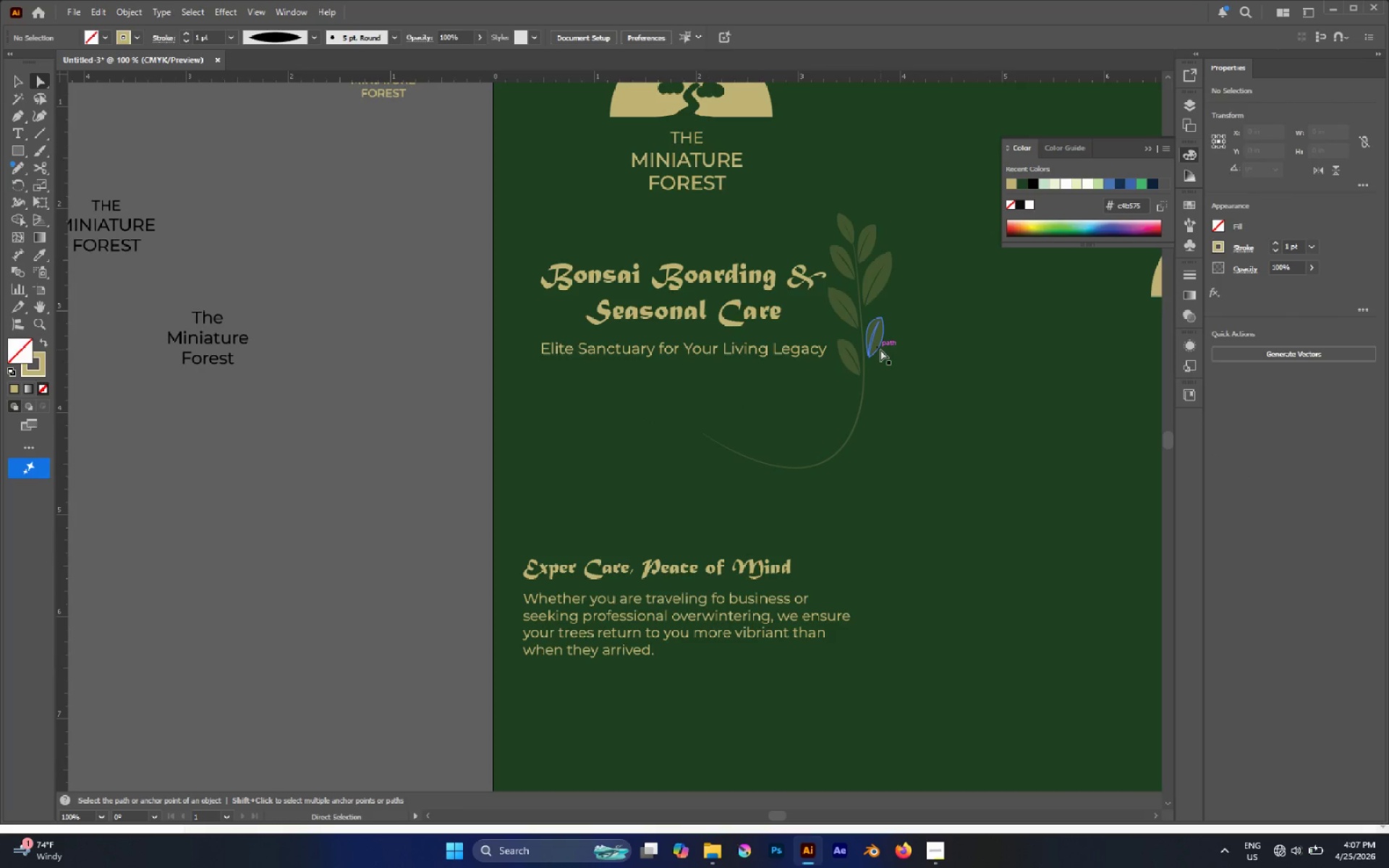 
key(V)
 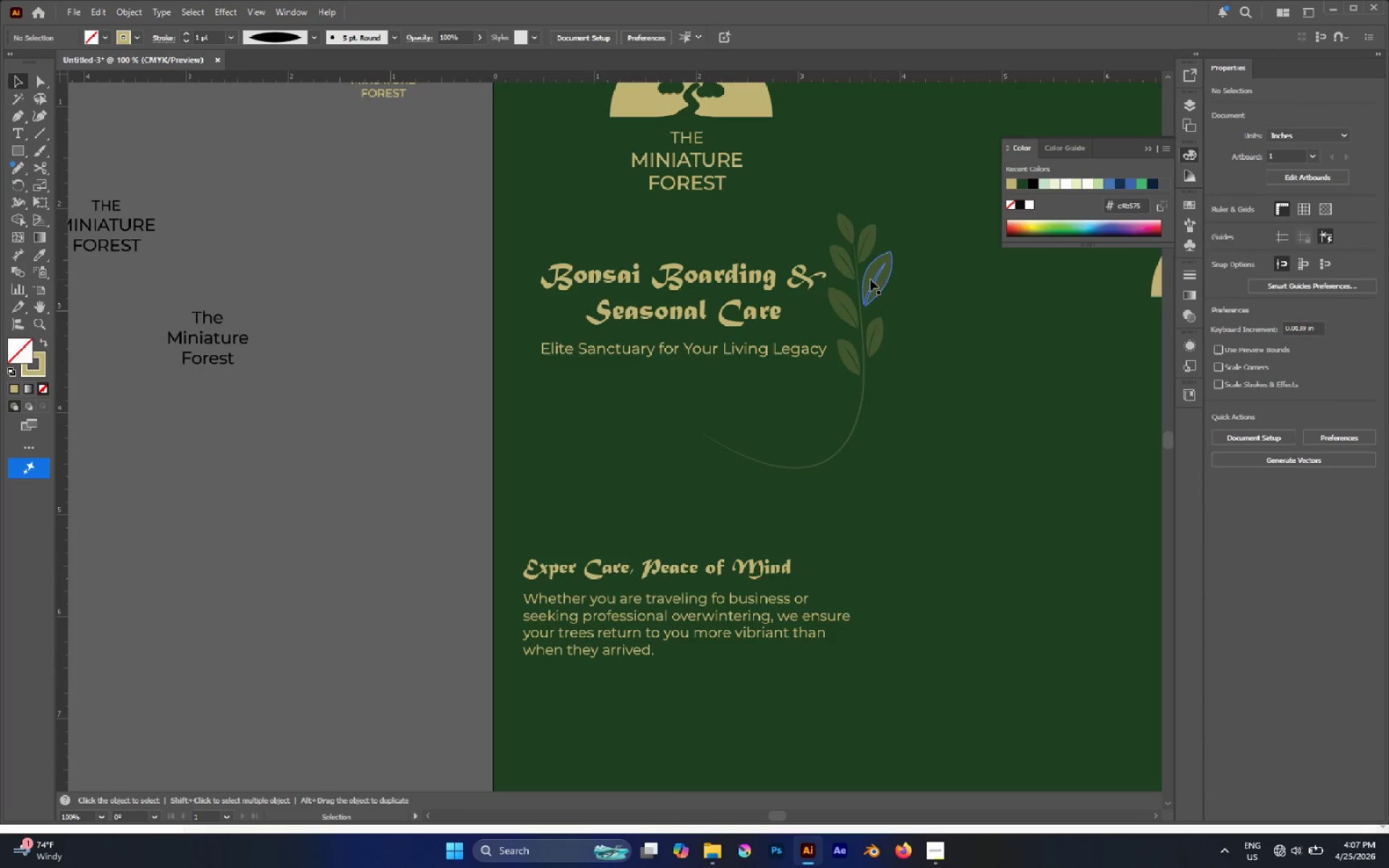 
left_click([870, 279])
 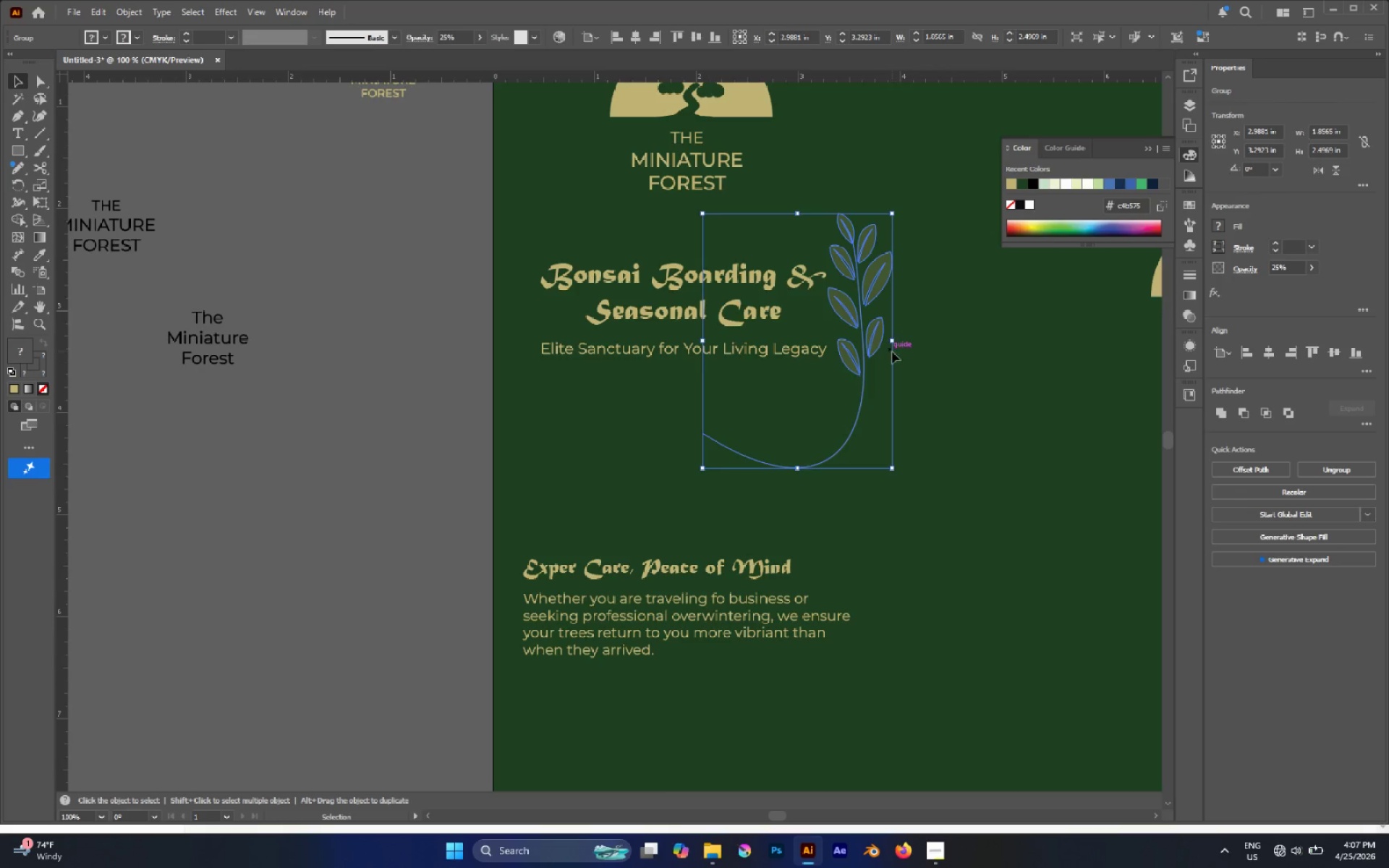 
key(A)
 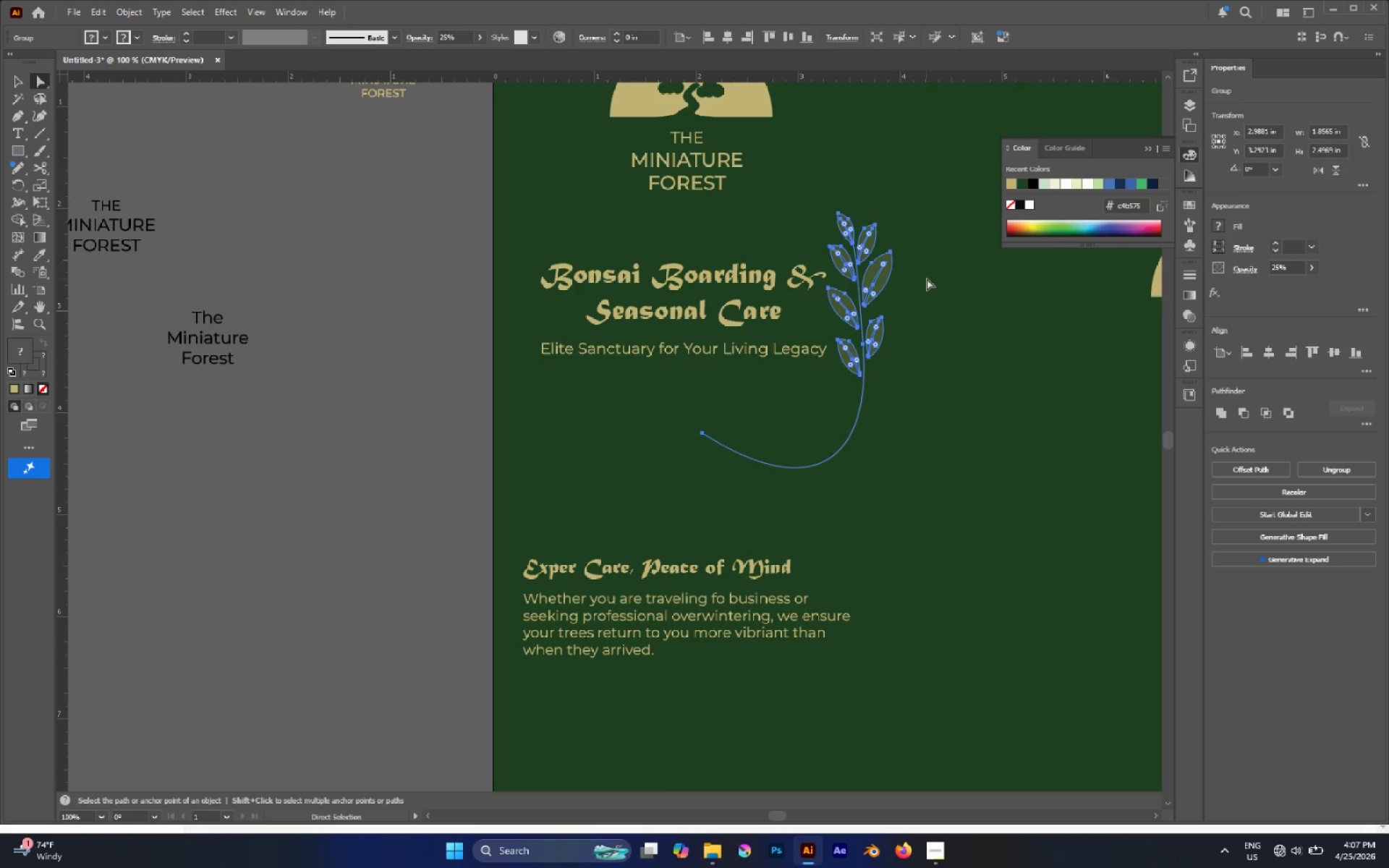 
left_click([927, 278])
 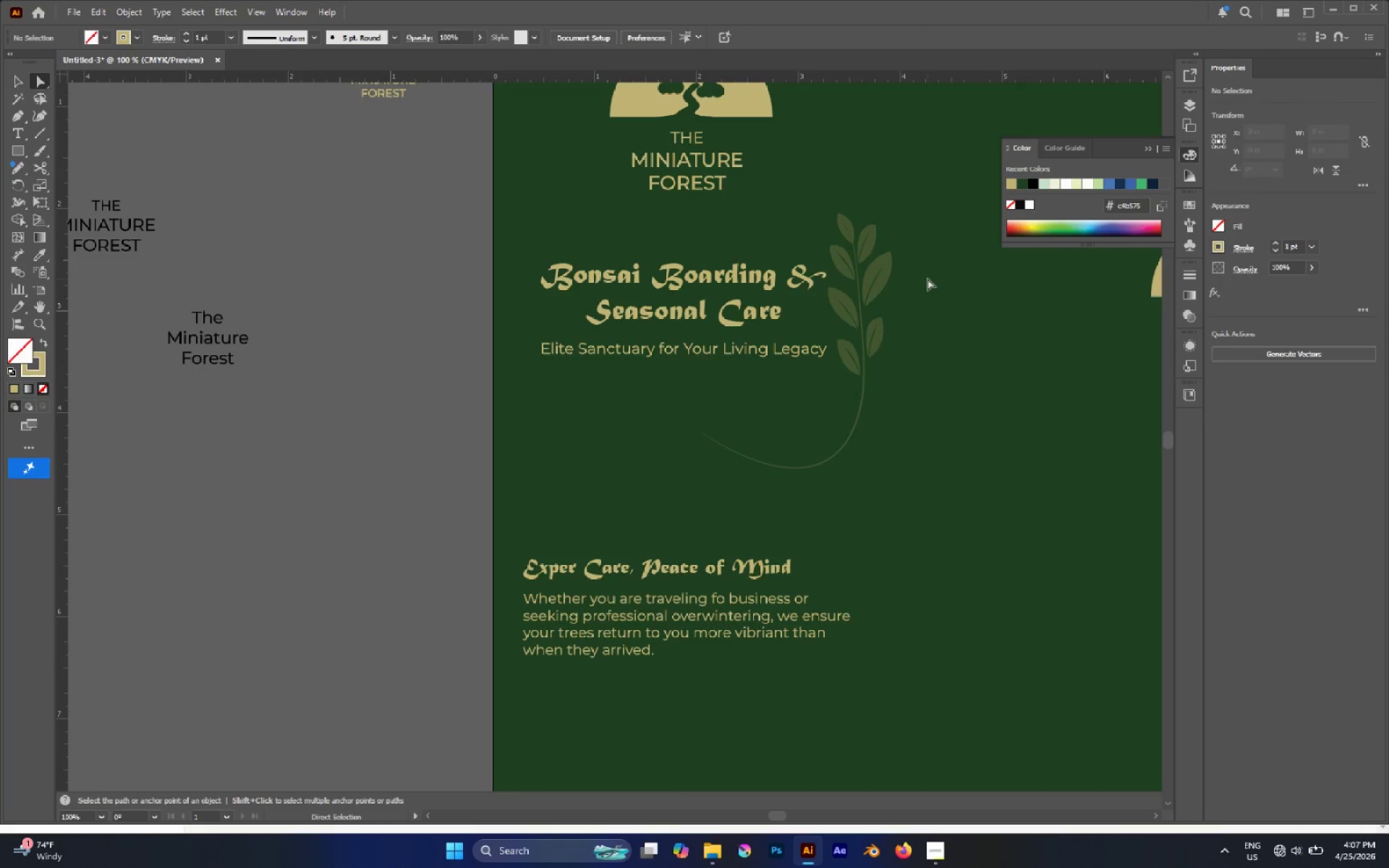 
key(V)
 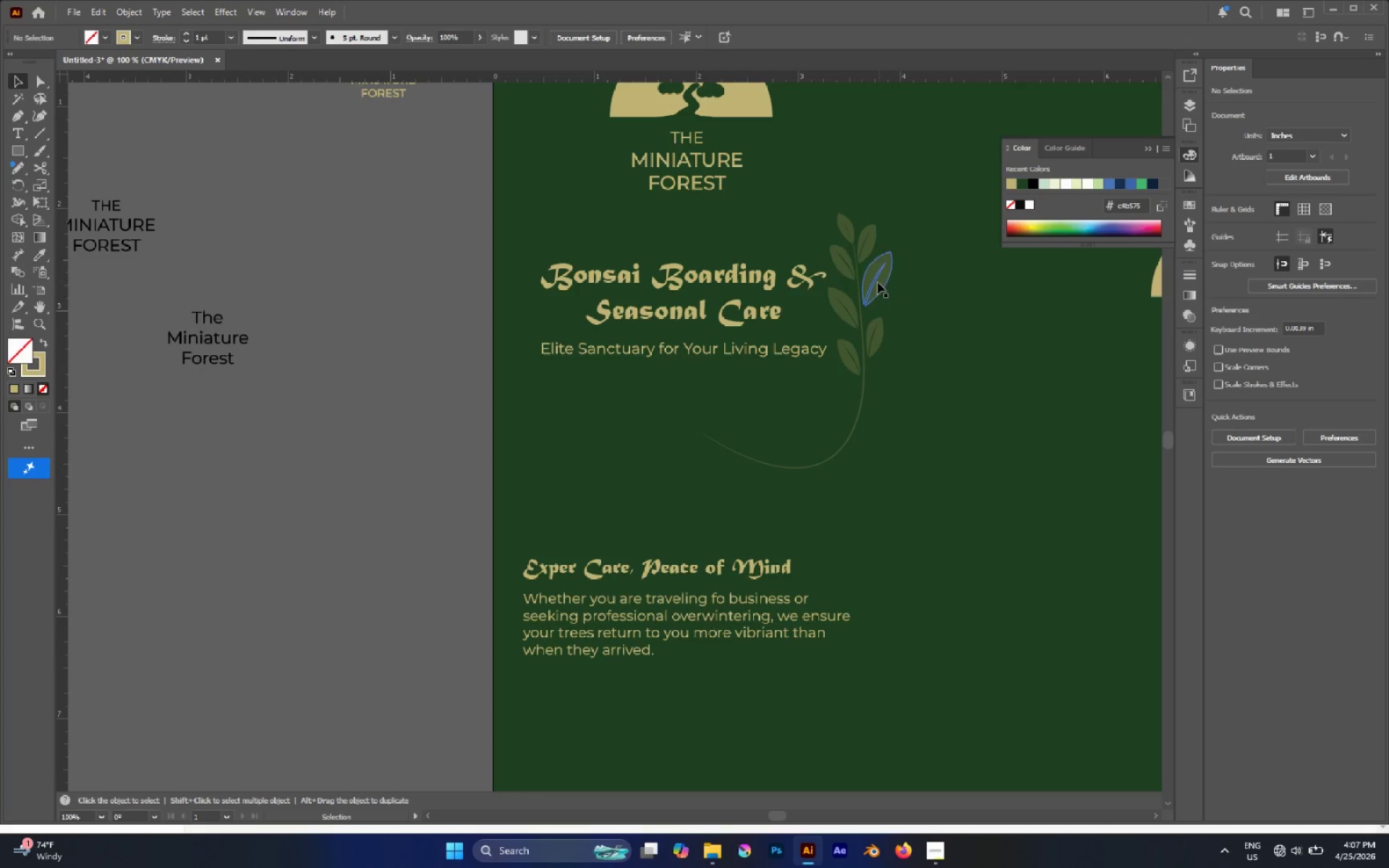 
left_click([878, 281])
 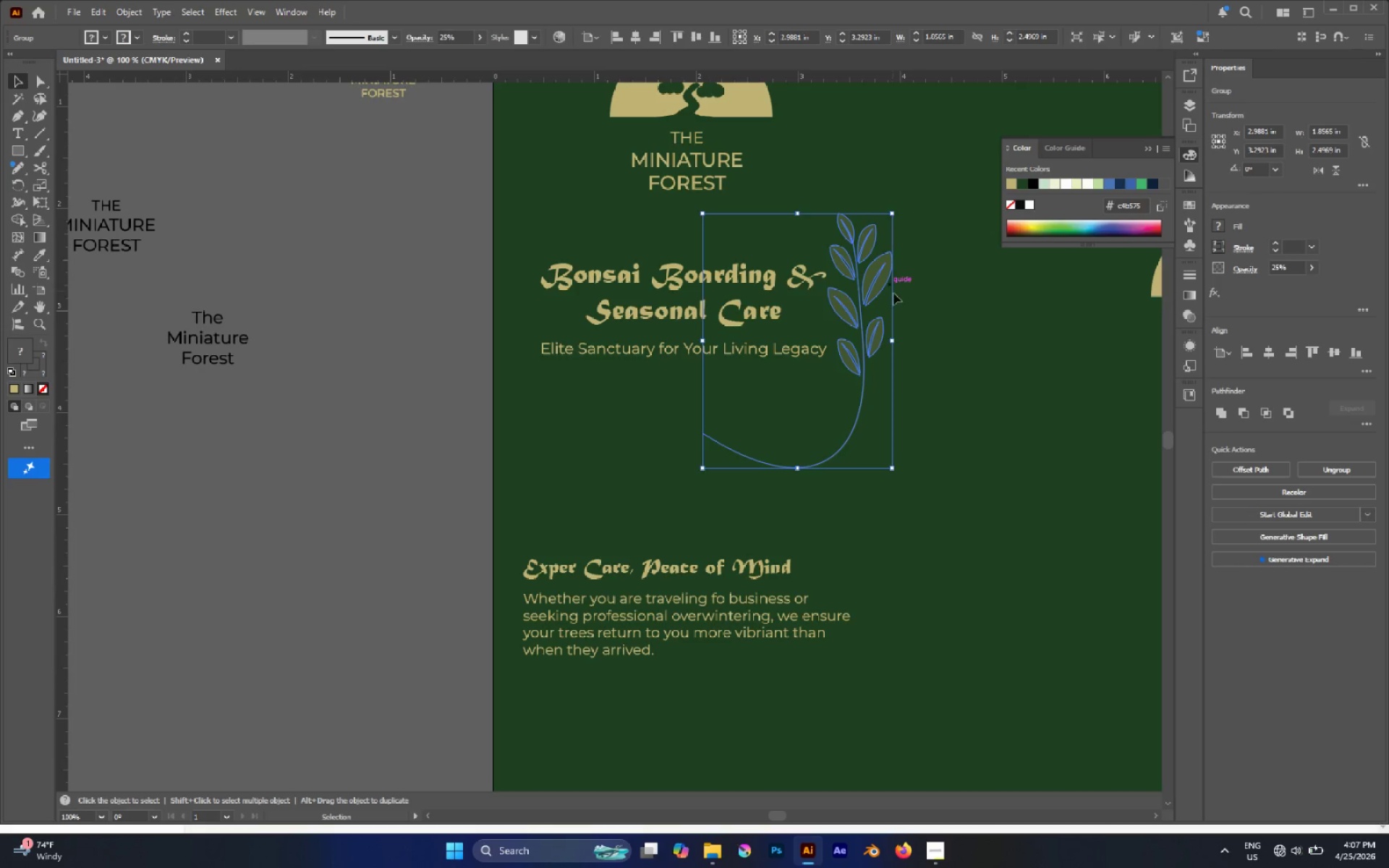 
key(A)
 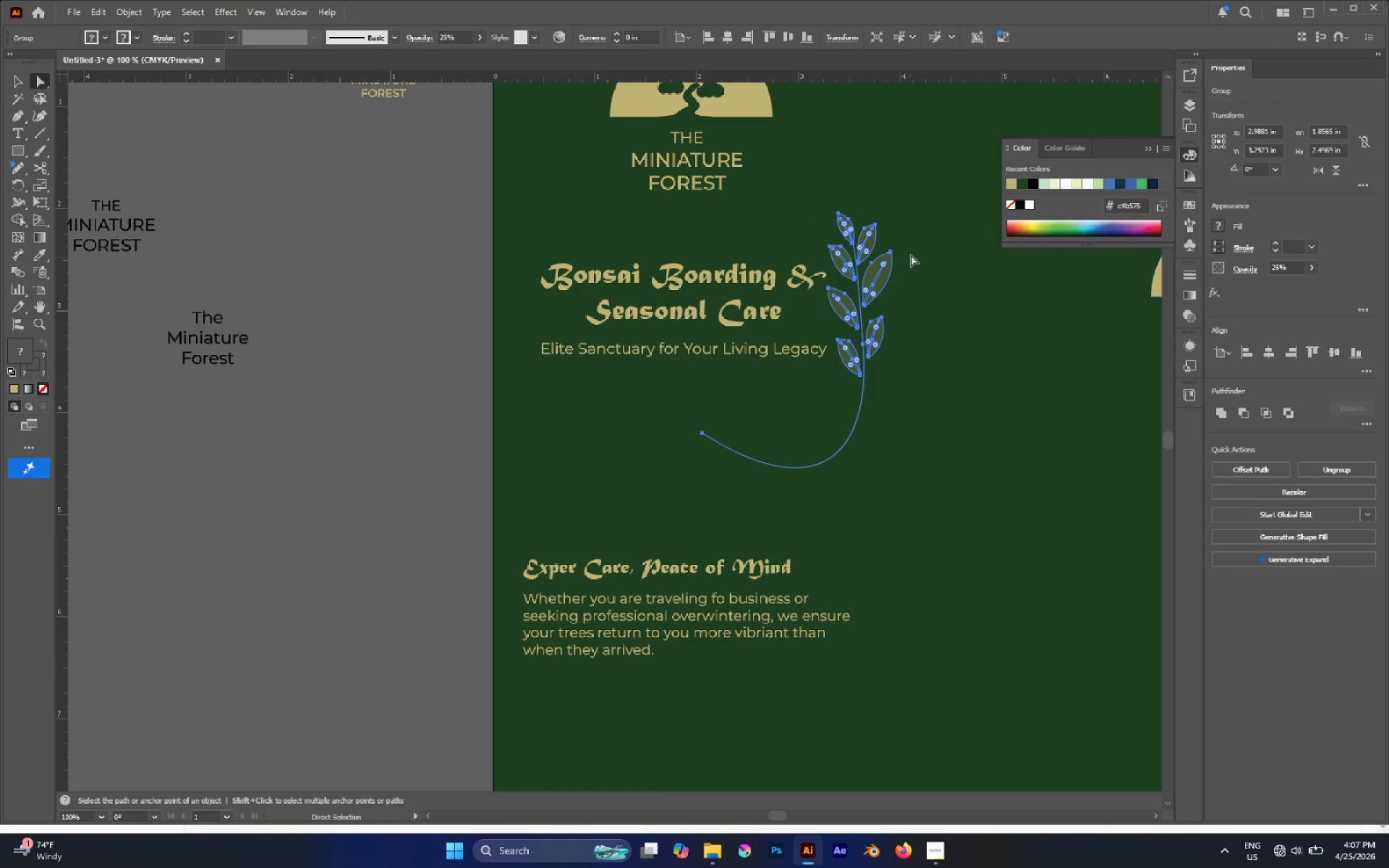 
left_click([911, 250])
 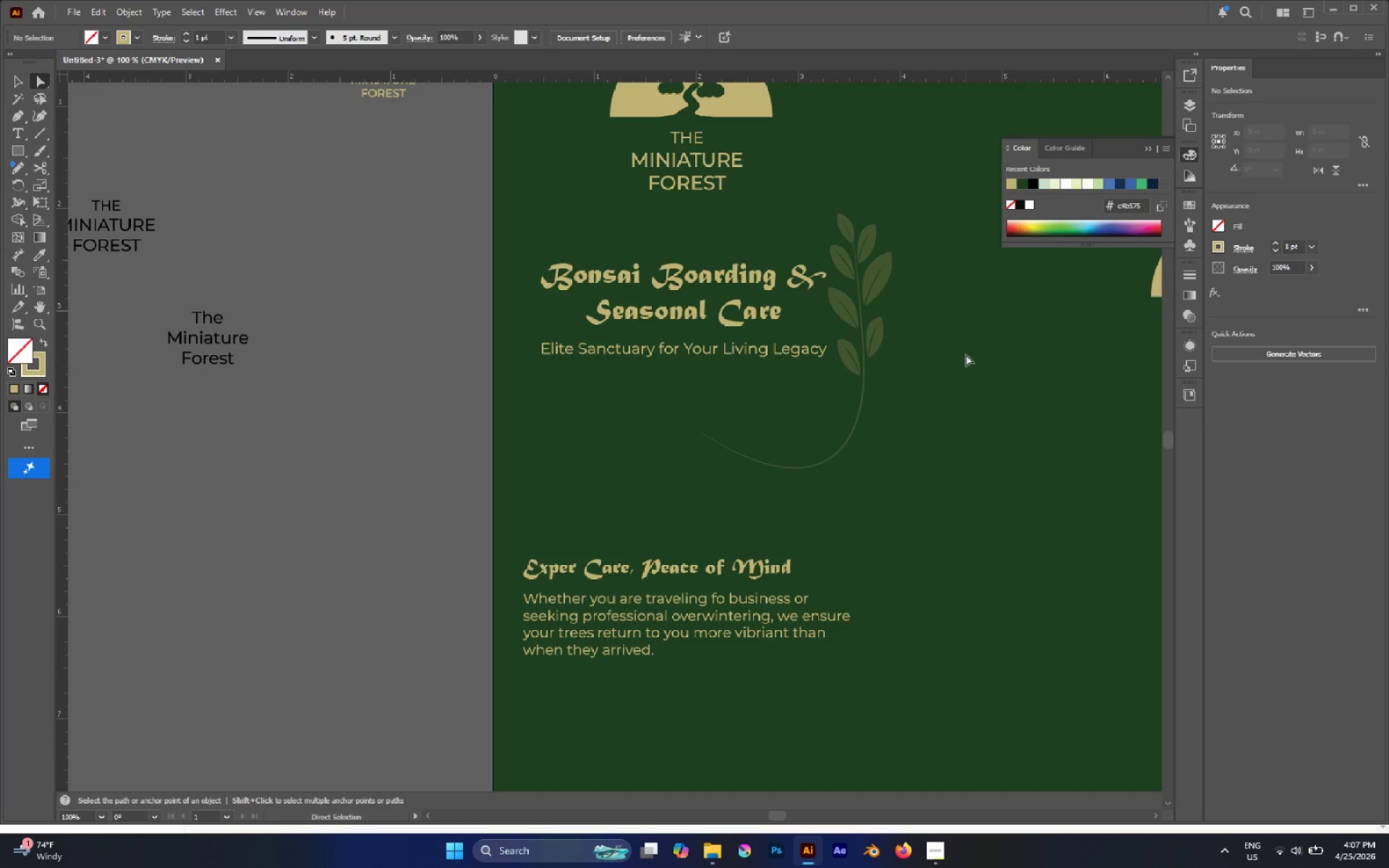 
wait(6.58)
 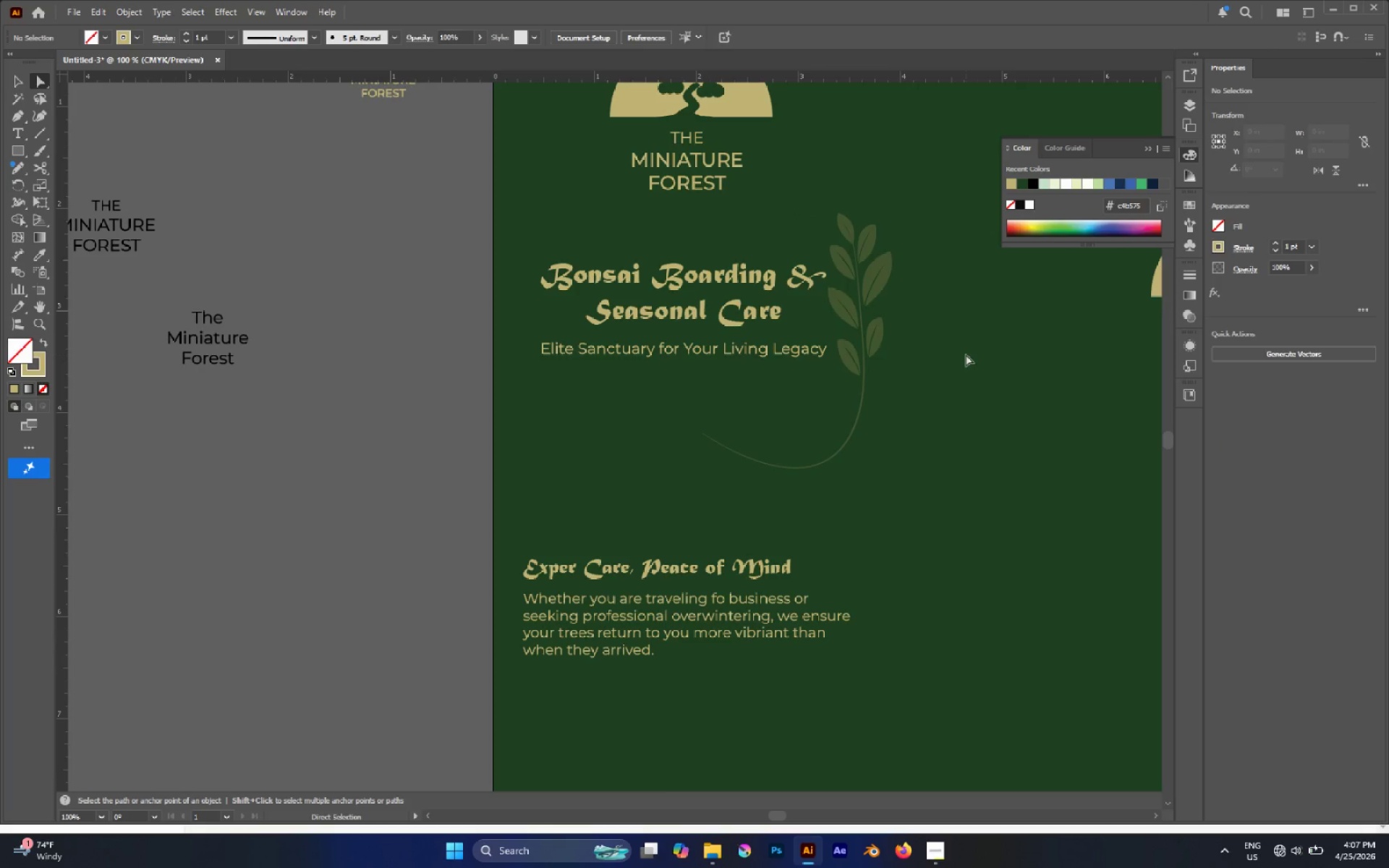 
key(V)
 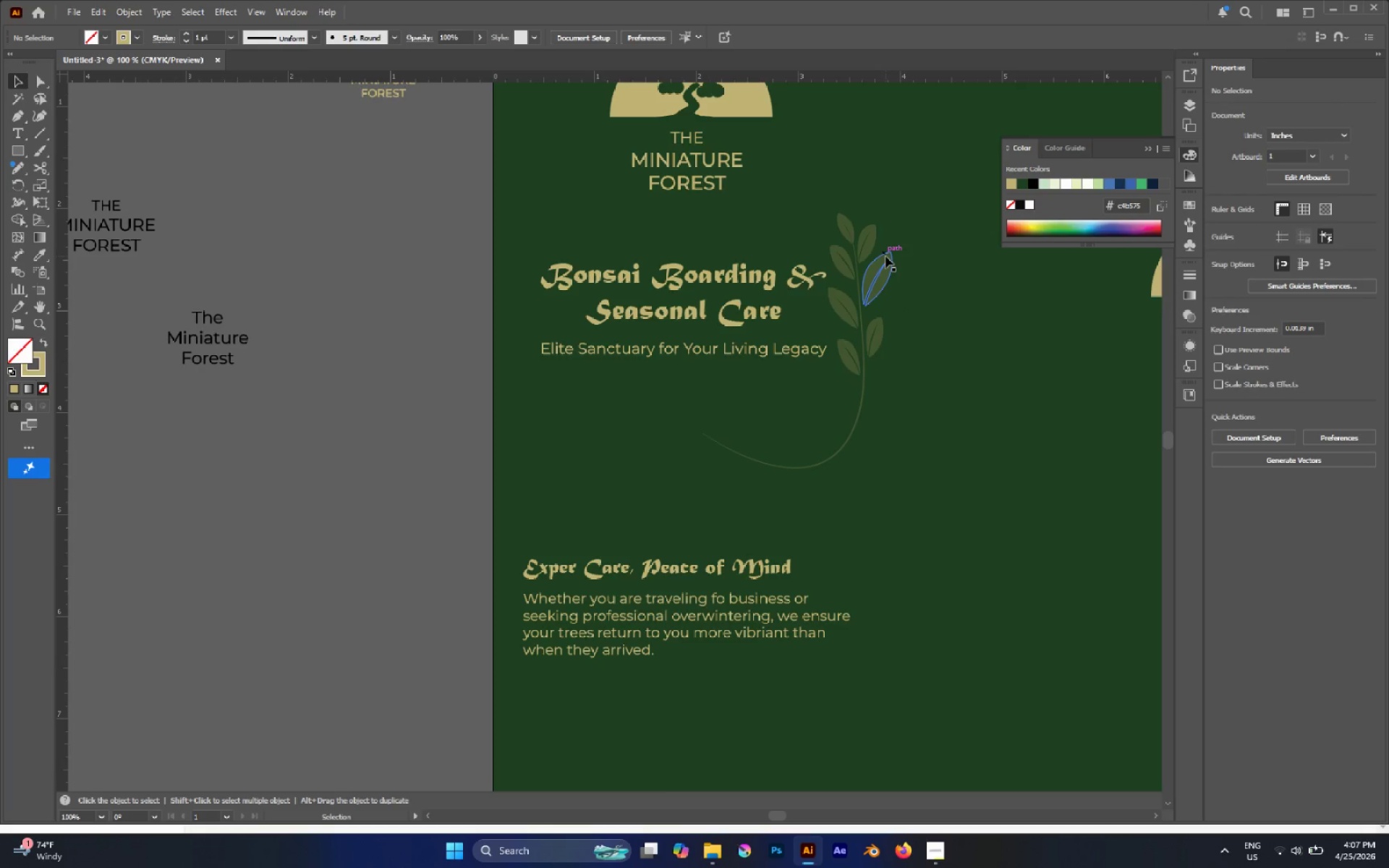 
left_click([885, 256])
 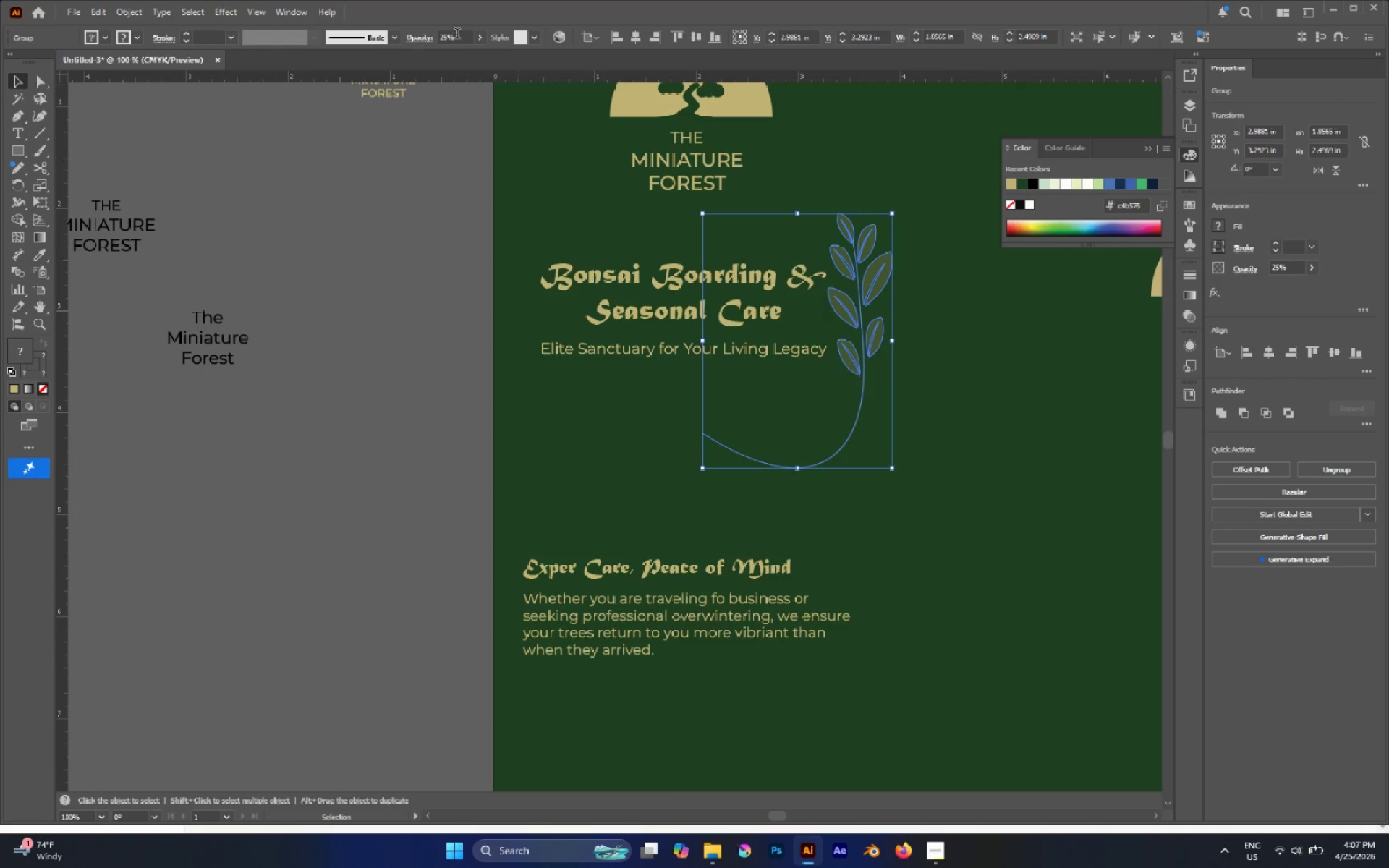 
left_click([459, 35])
 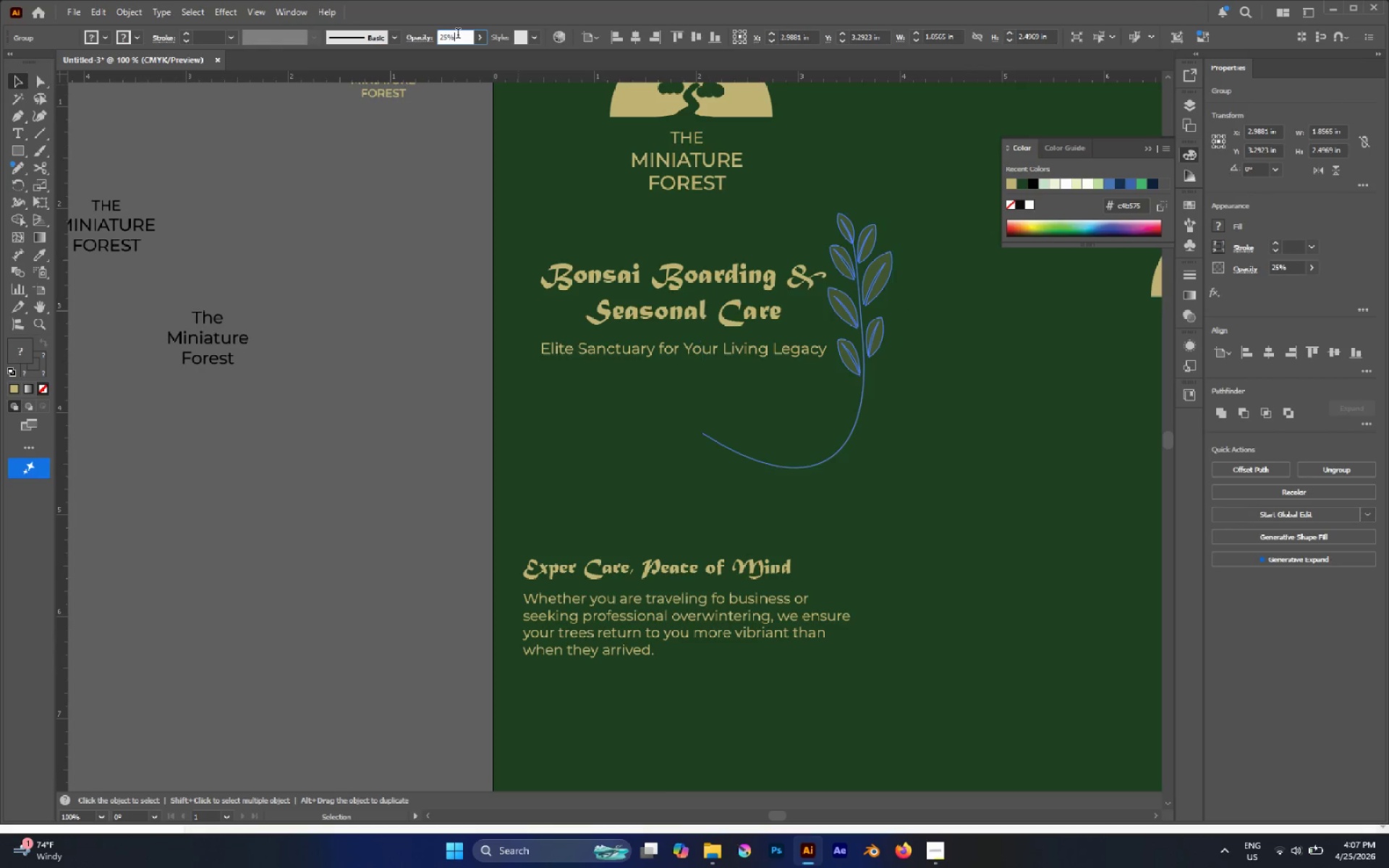 
scroll: coordinate [458, 35], scroll_direction: down, amount: 10.0
 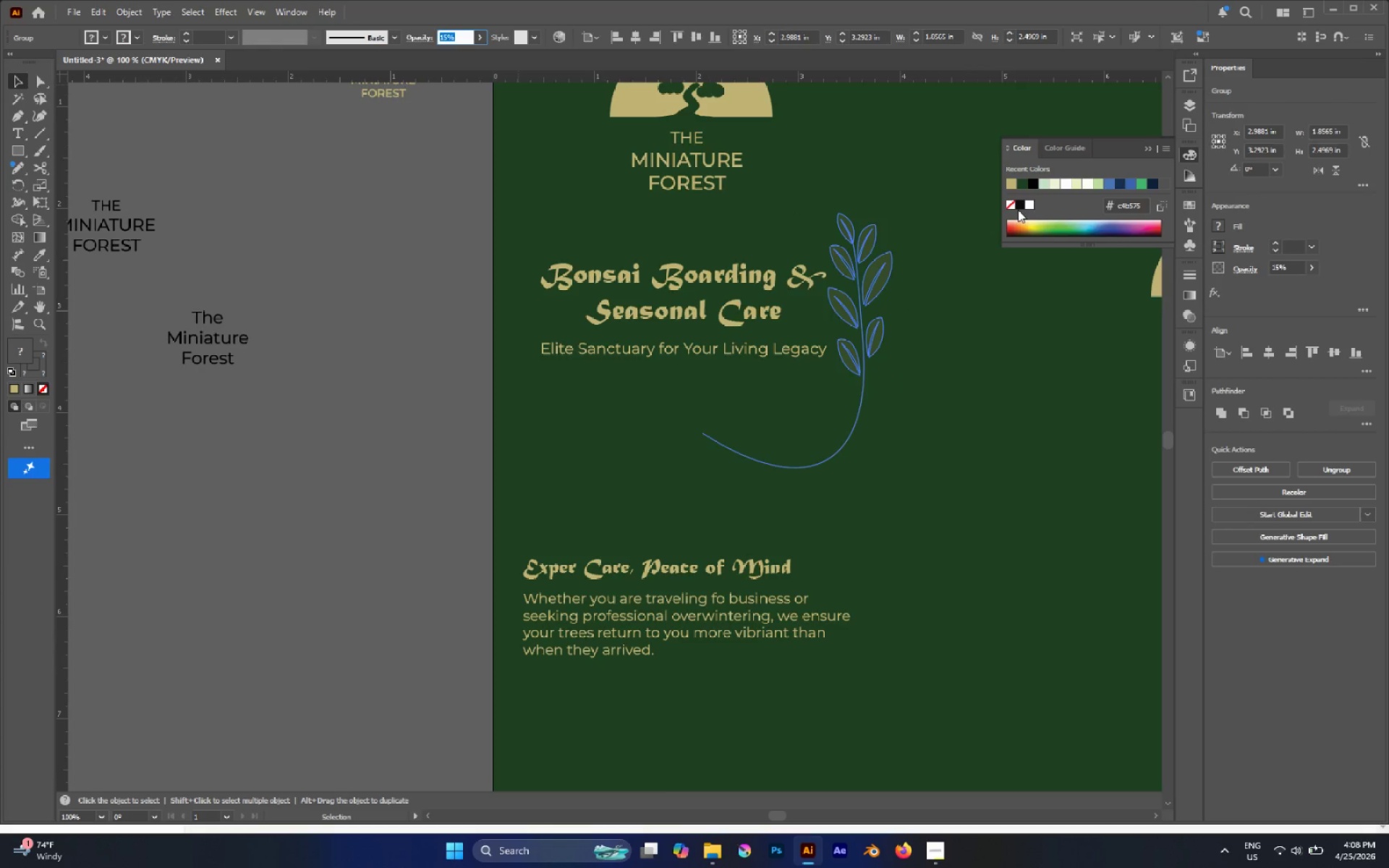 
left_click([987, 195])
 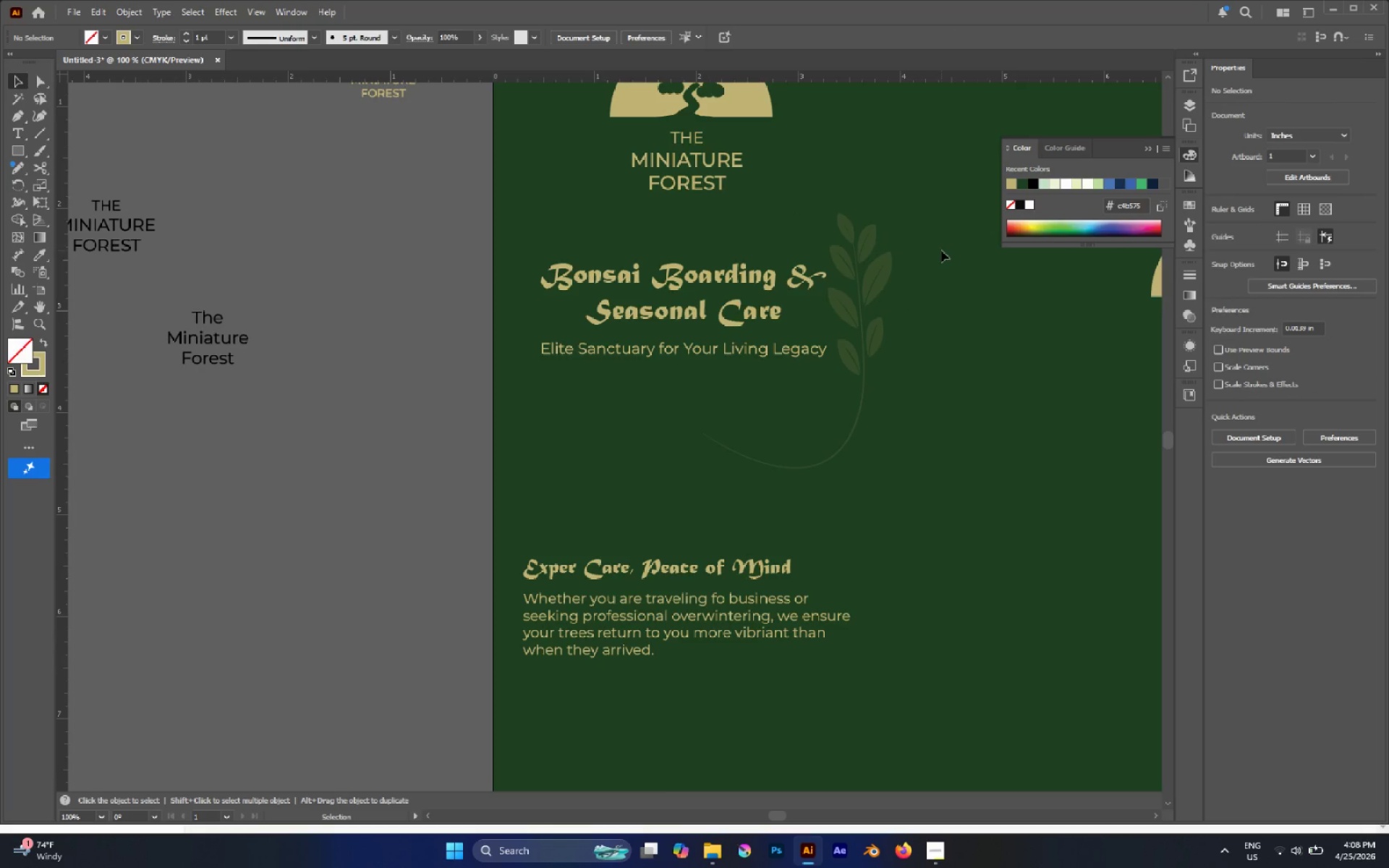 
key(Control+Semicolon)
 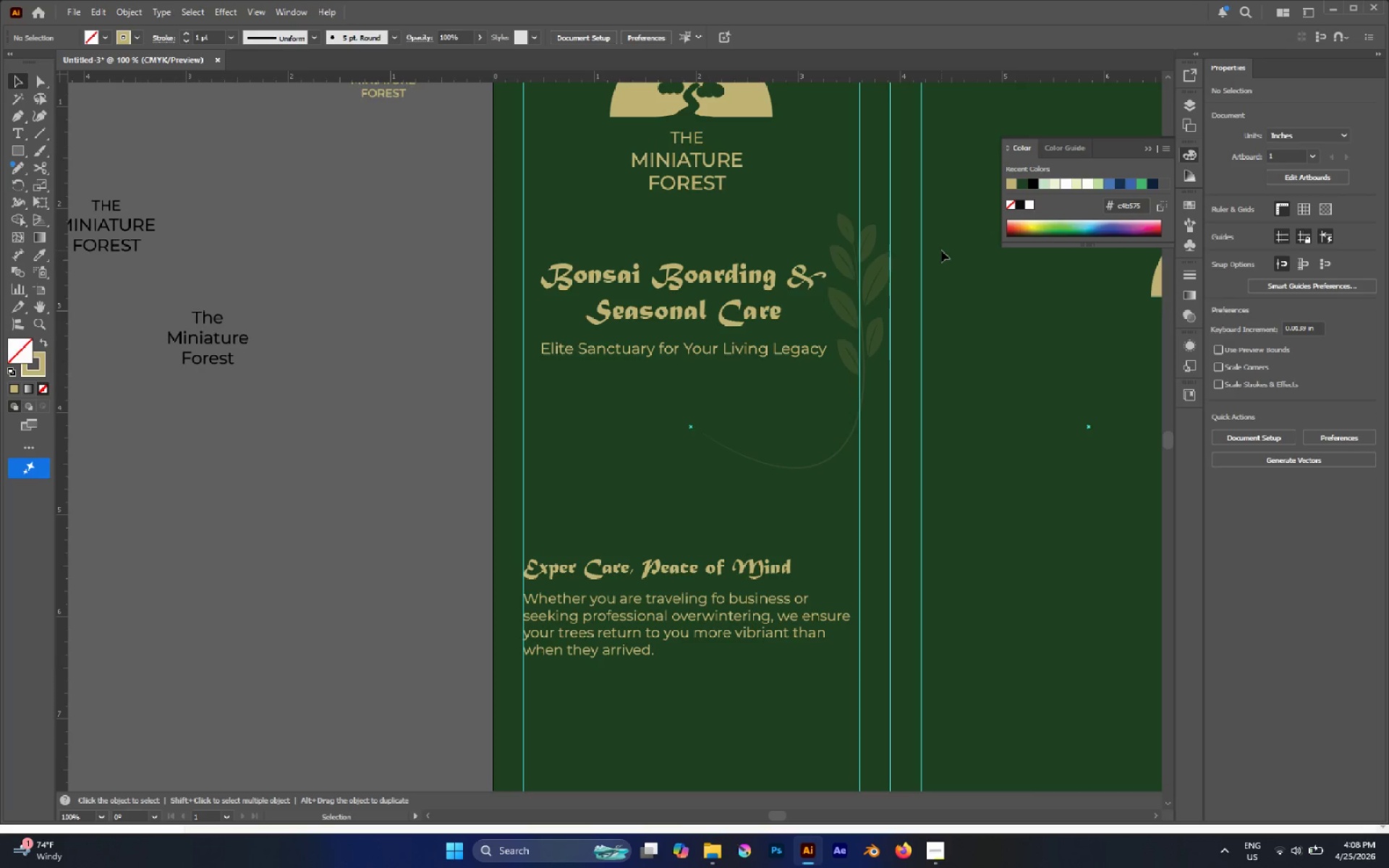 
wait(11.73)
 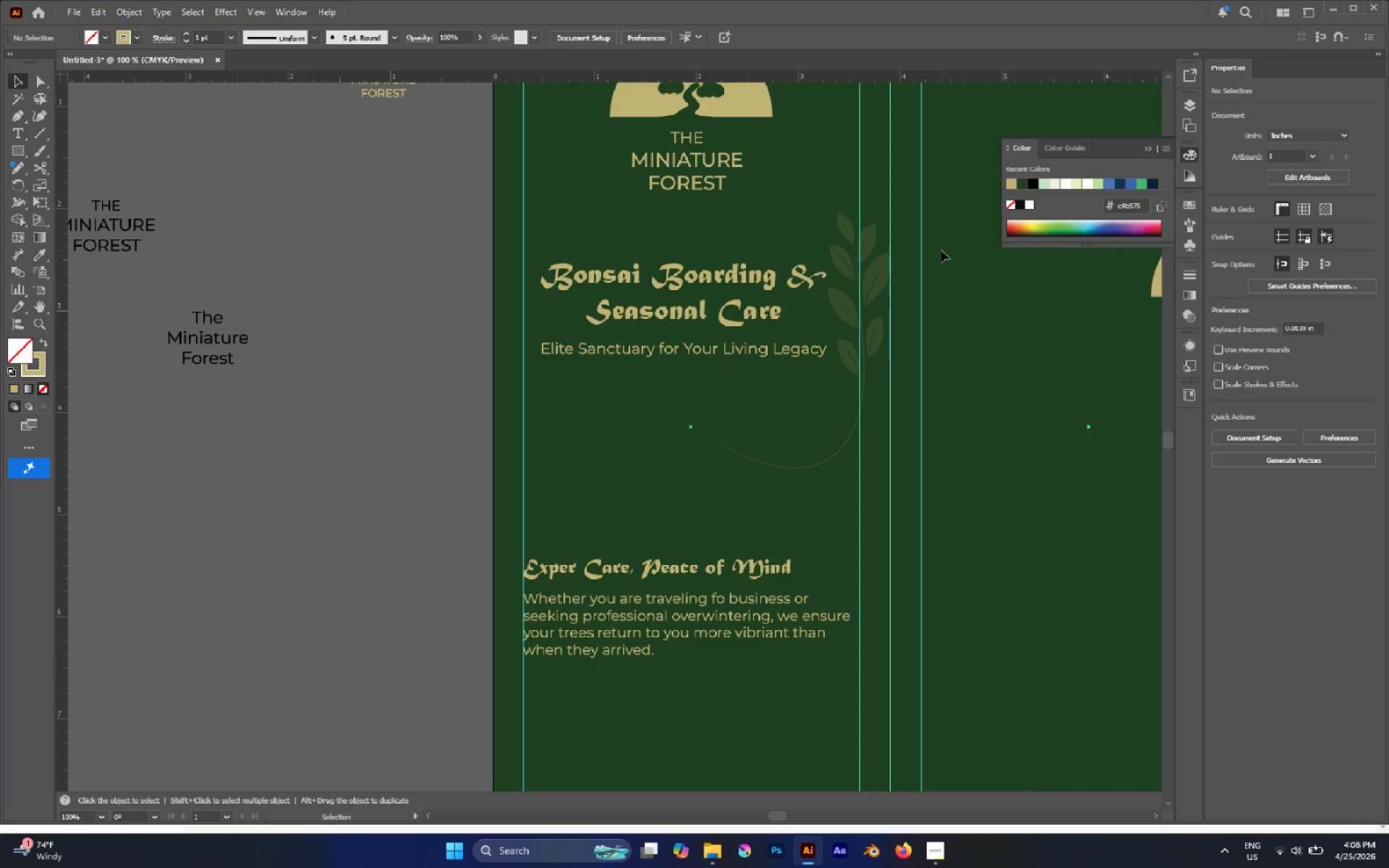 
left_click([761, 189])
 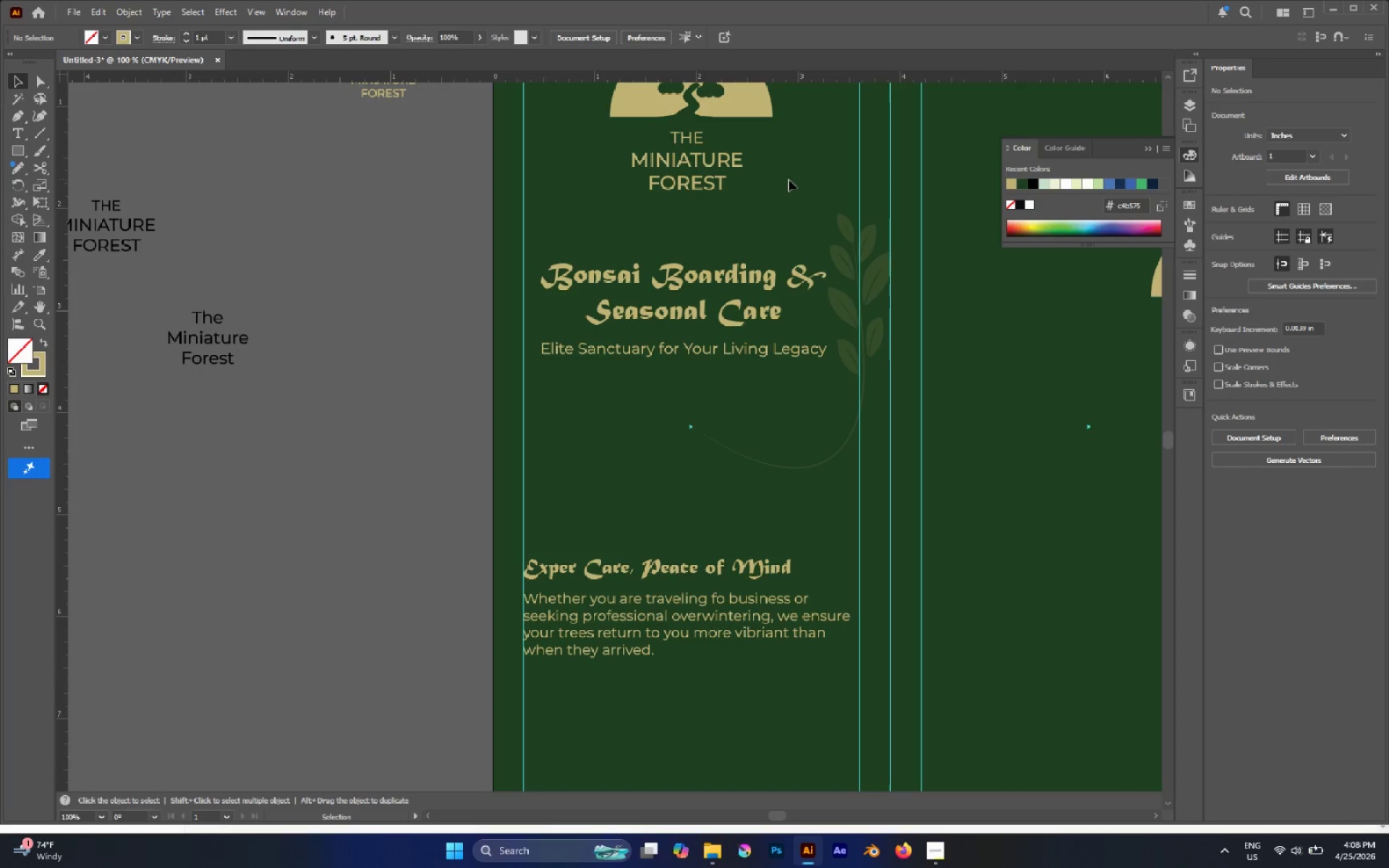 
hold_key(key=AltLeft, duration=0.81)
scroll: coordinate [716, 226], scroll_direction: down, amount: 2.0
 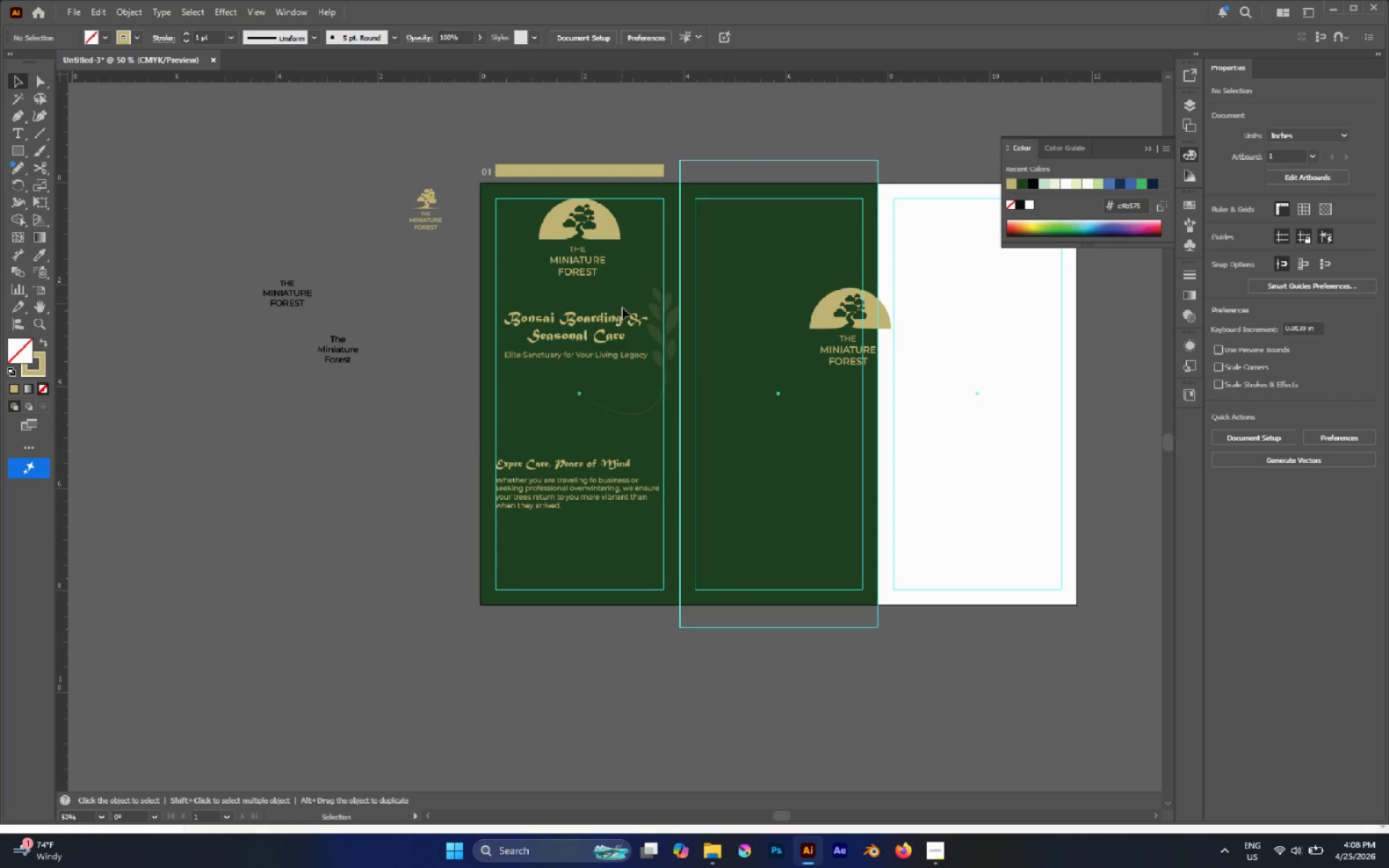 
hold_key(key=AltLeft, duration=0.38)
 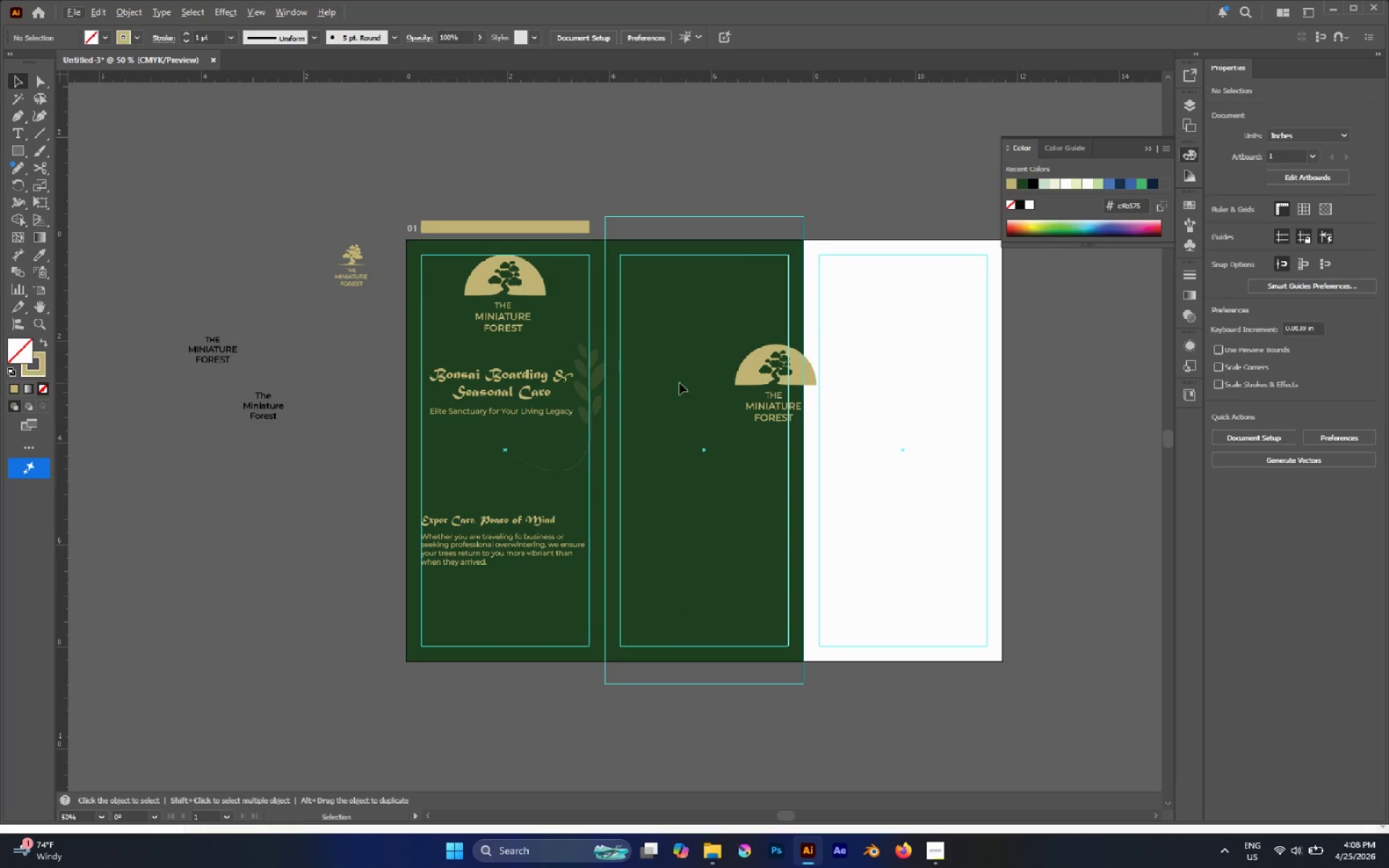 
hold_key(key=AltLeft, duration=0.47)
 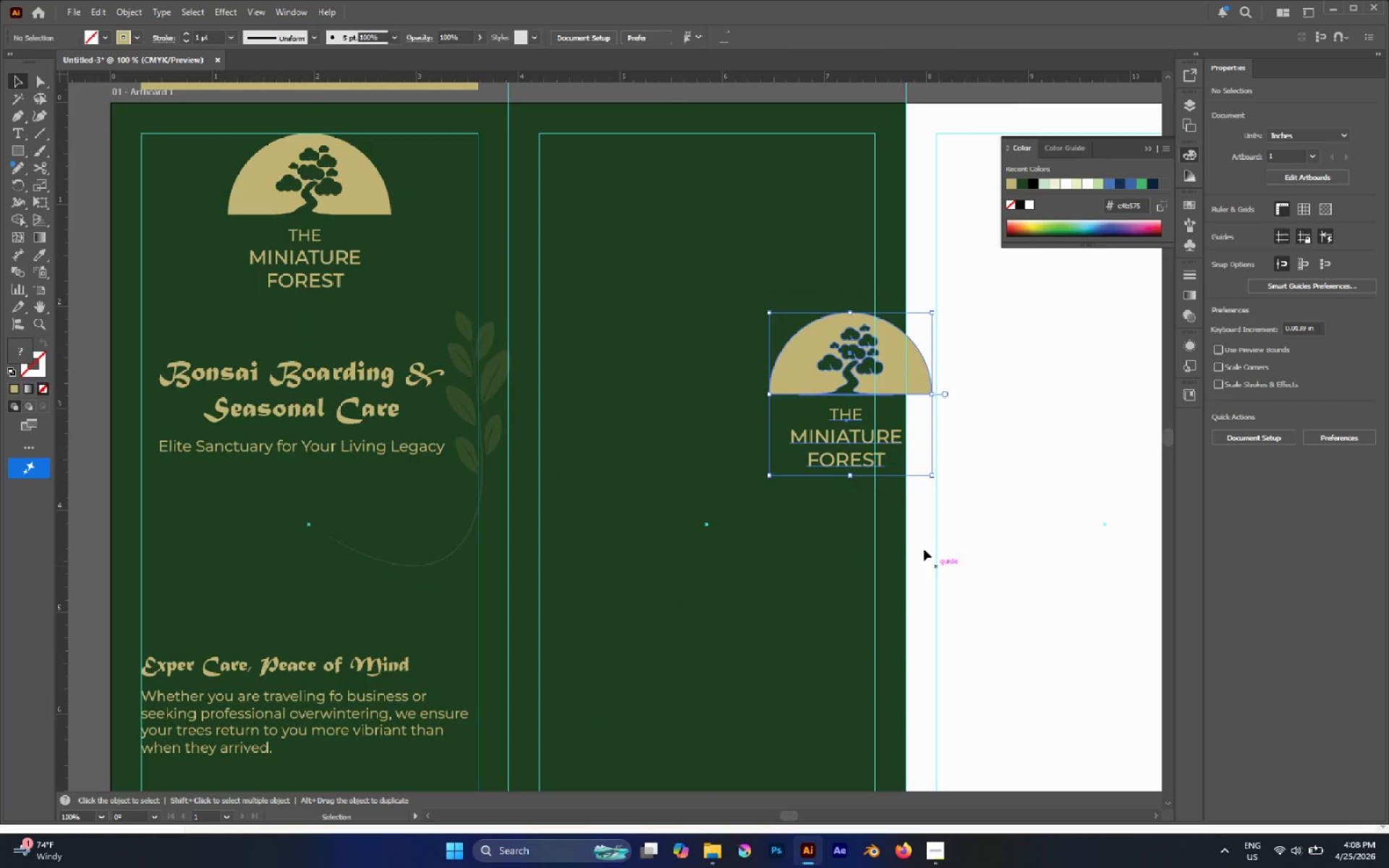 
left_click_drag(start_coordinate=[755, 295], to_coordinate=[939, 566])
 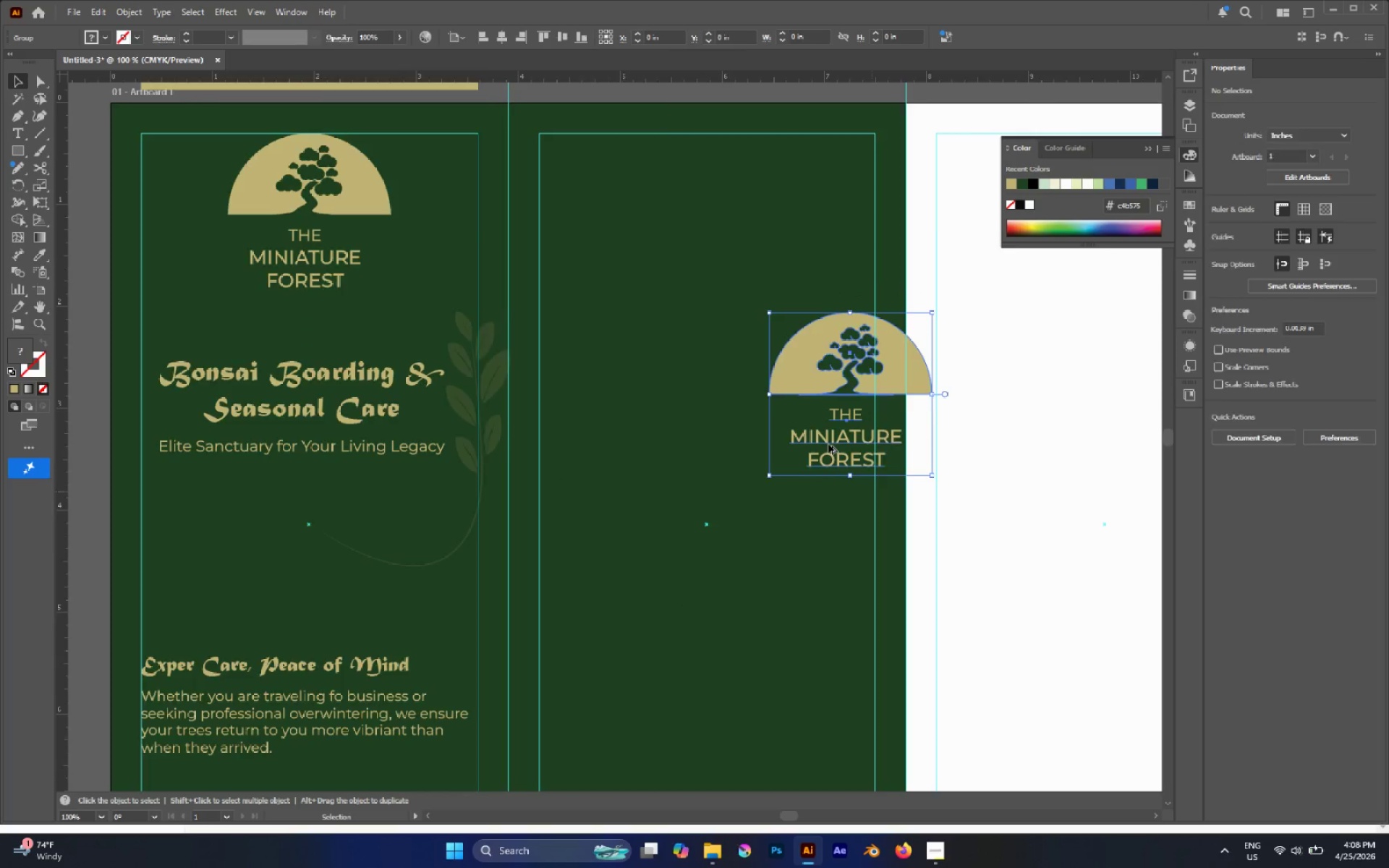 
scroll: coordinate [701, 376], scroll_direction: up, amount: 2.0
 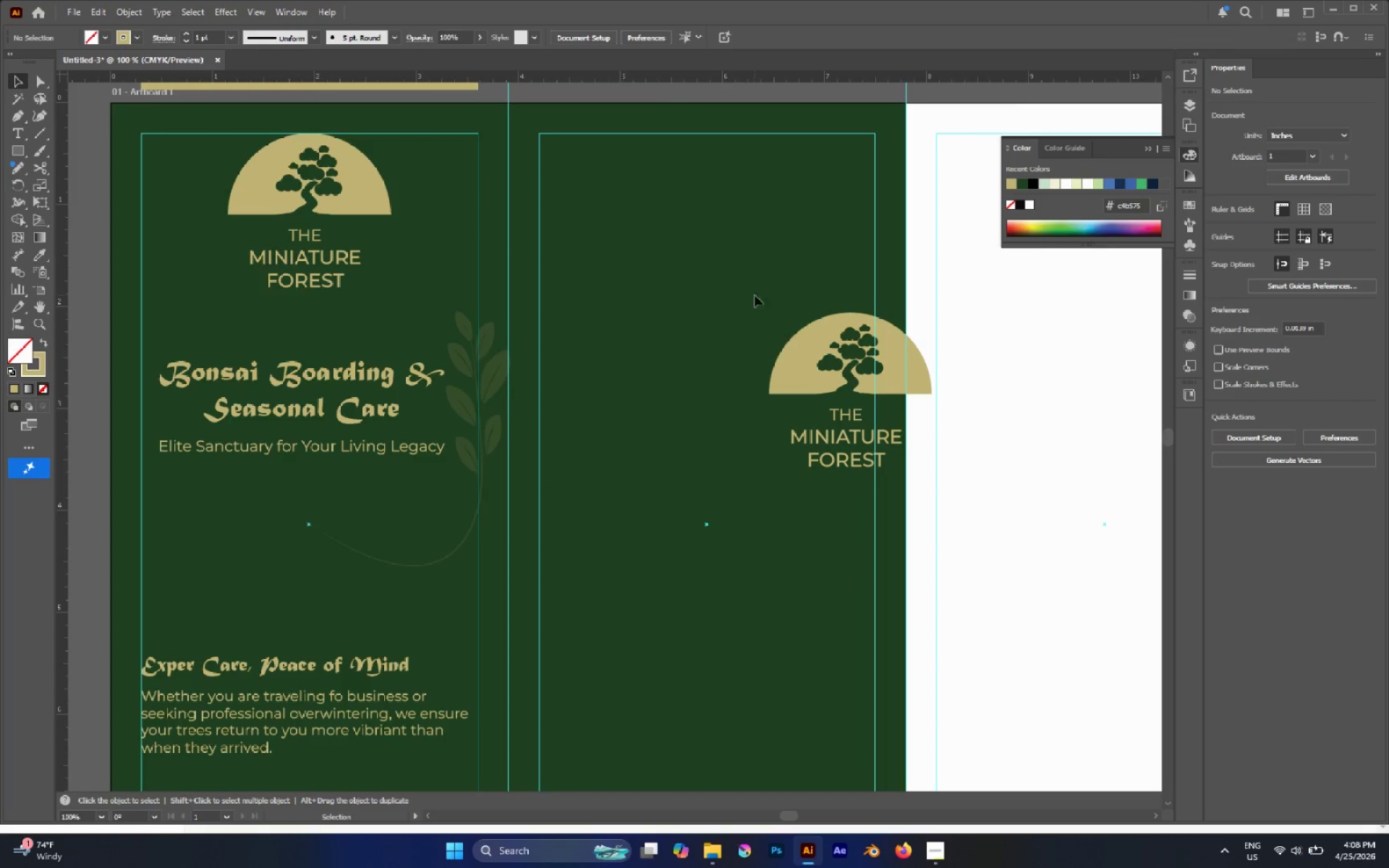 
hold_key(key=AltLeft, duration=0.39)
scroll: coordinate [828, 442], scroll_direction: down, amount: 2.0
 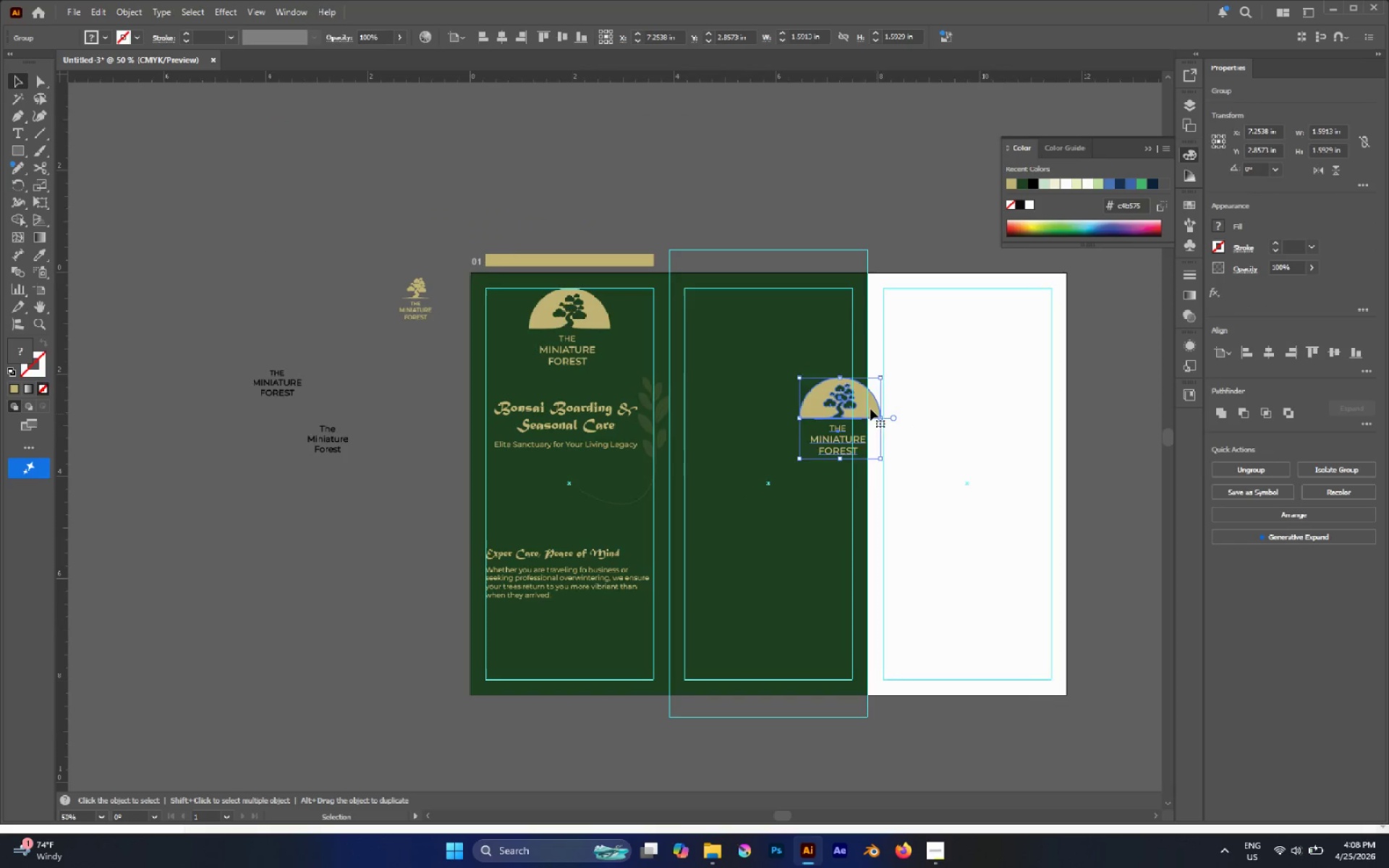 
left_click_drag(start_coordinate=[867, 405], to_coordinate=[984, 344])
 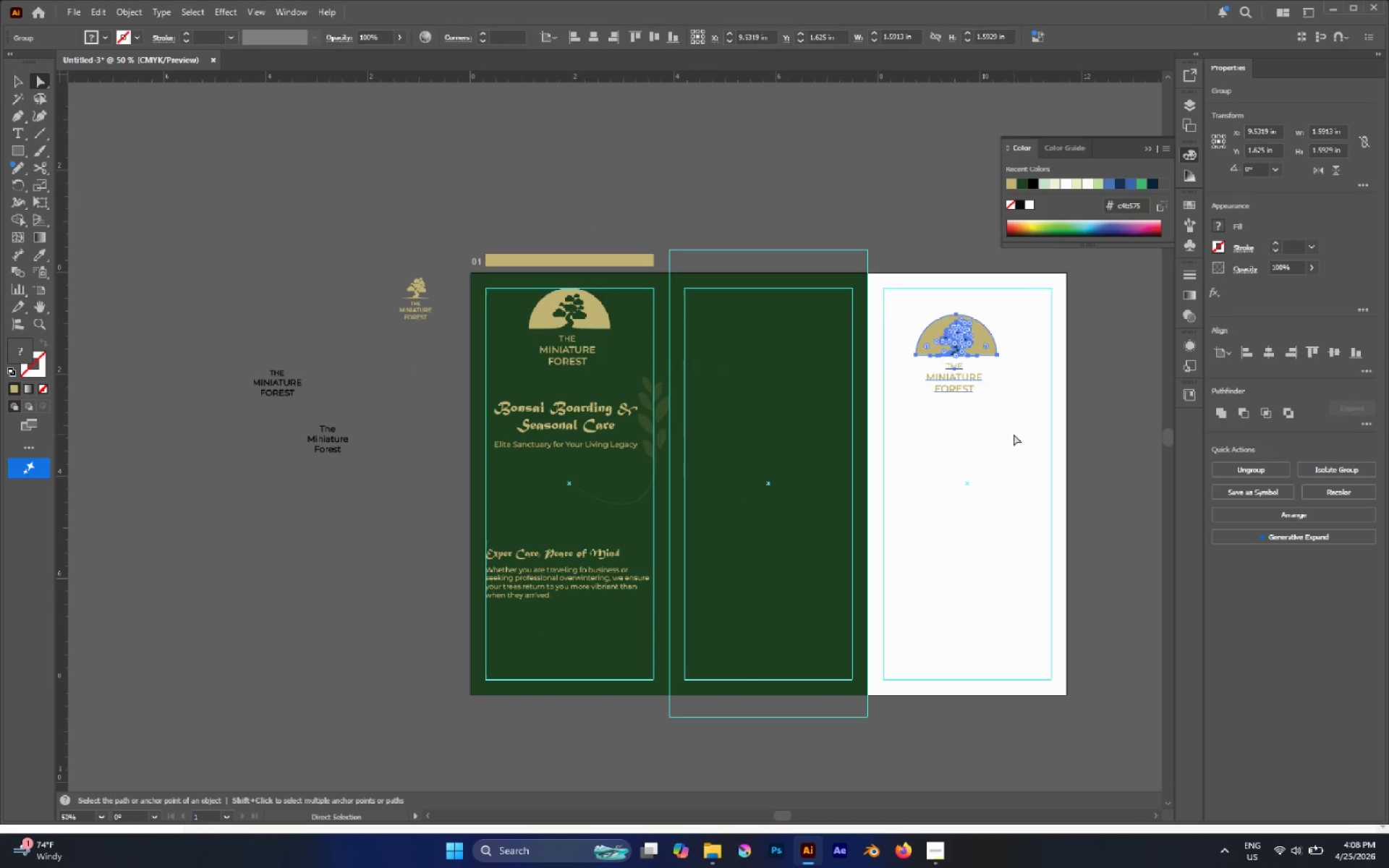 
left_click([1014, 434])
 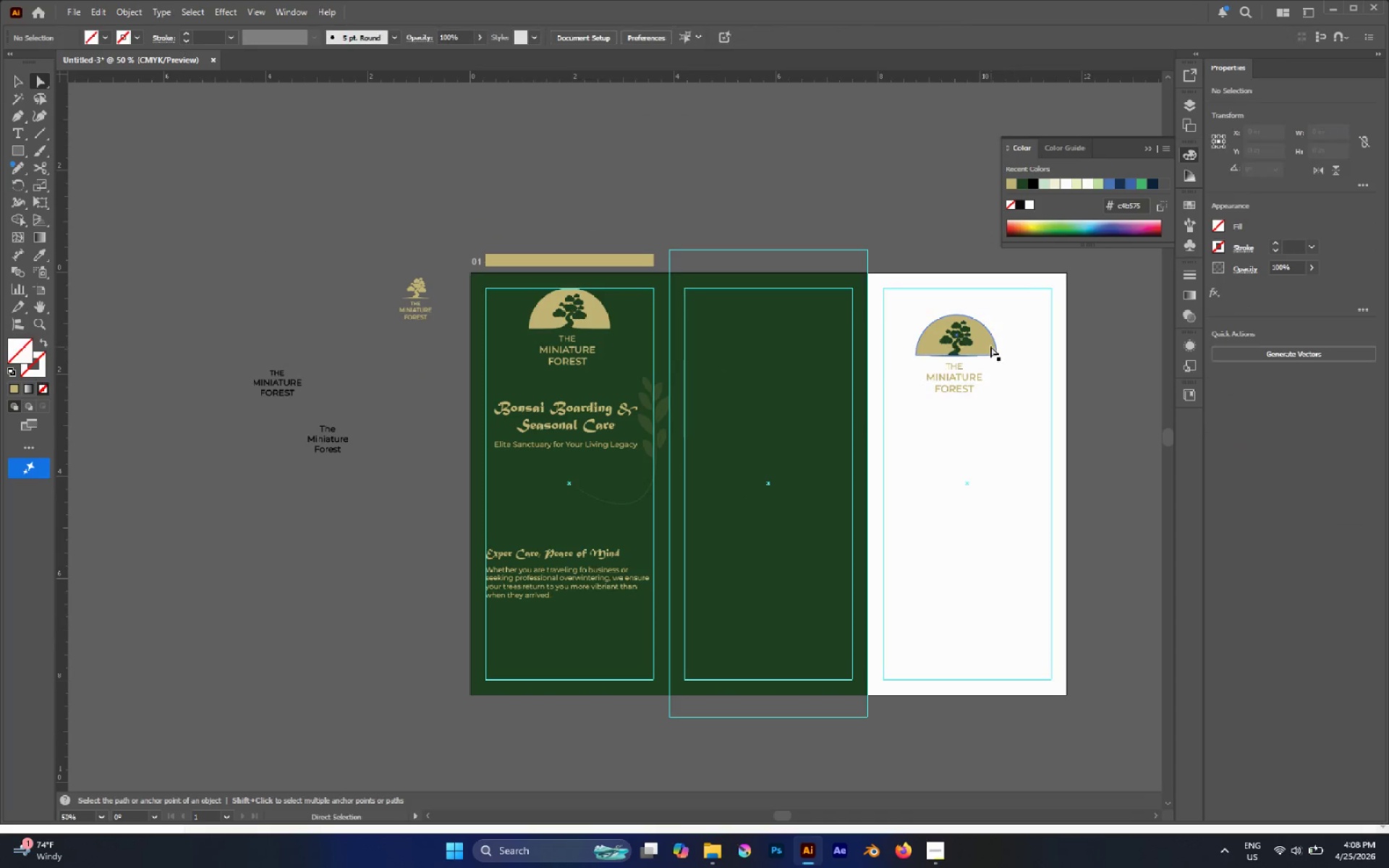 
left_click([990, 346])
 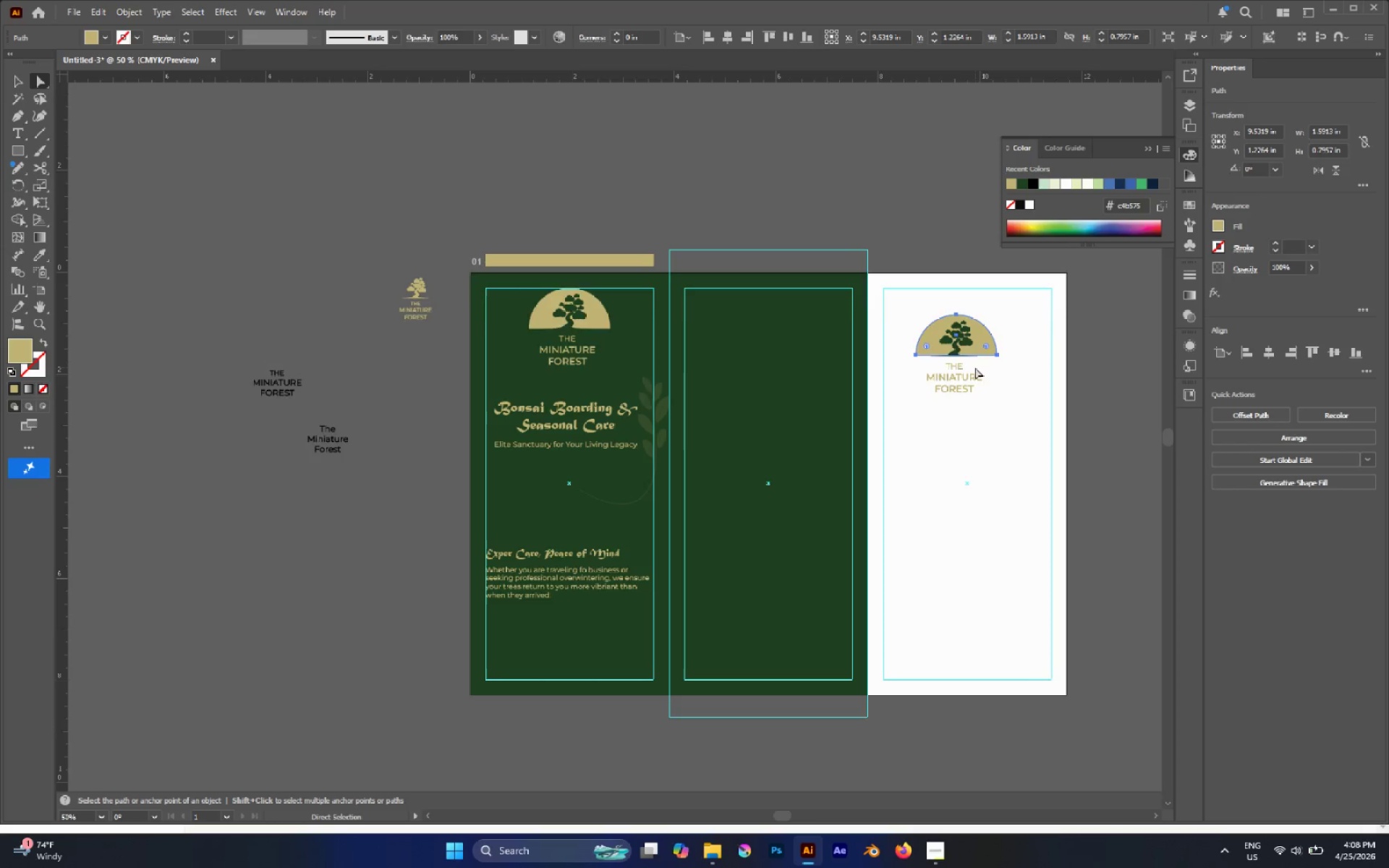 
key(I)
 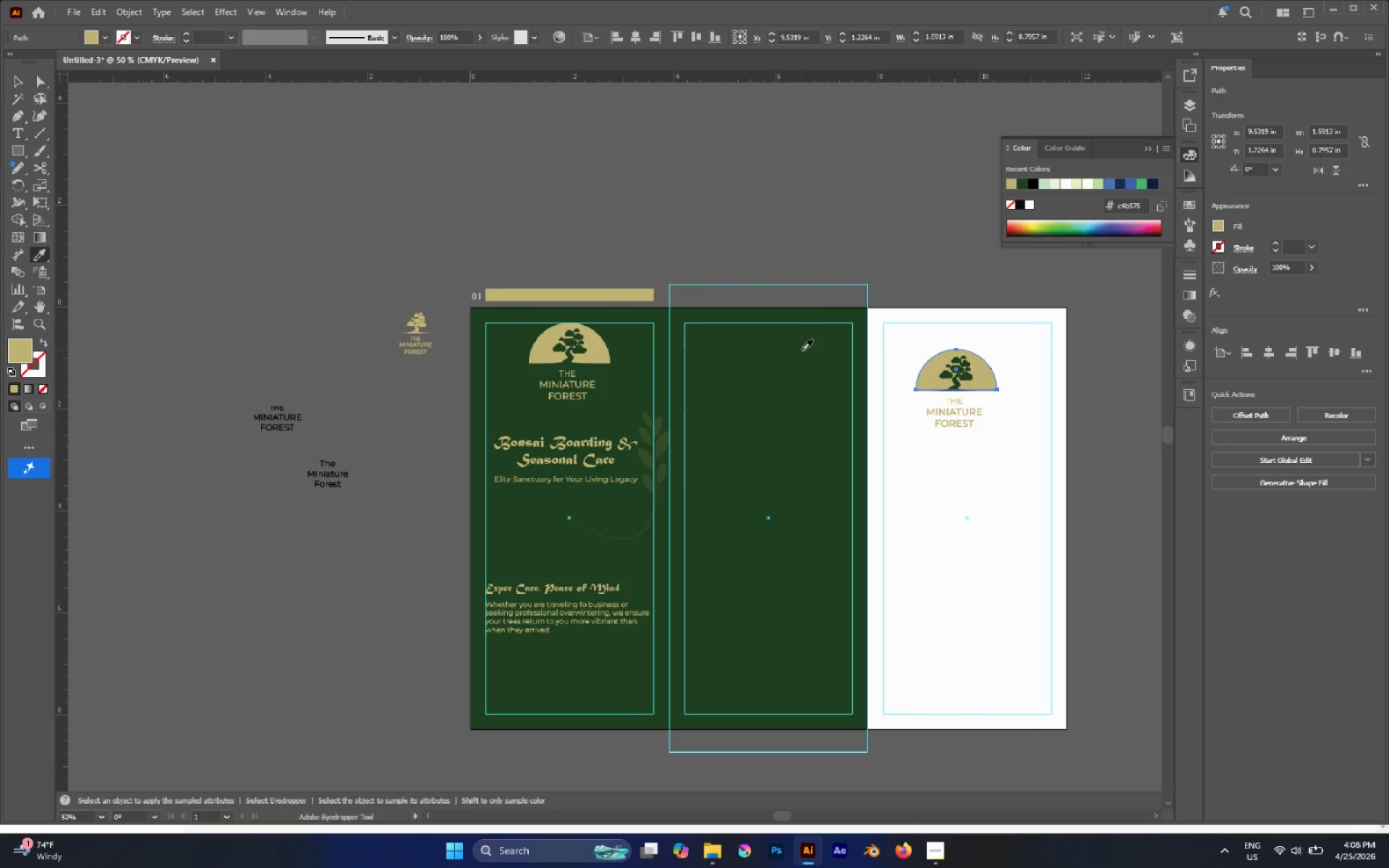 
scroll: coordinate [975, 367], scroll_direction: up, amount: 2.0
 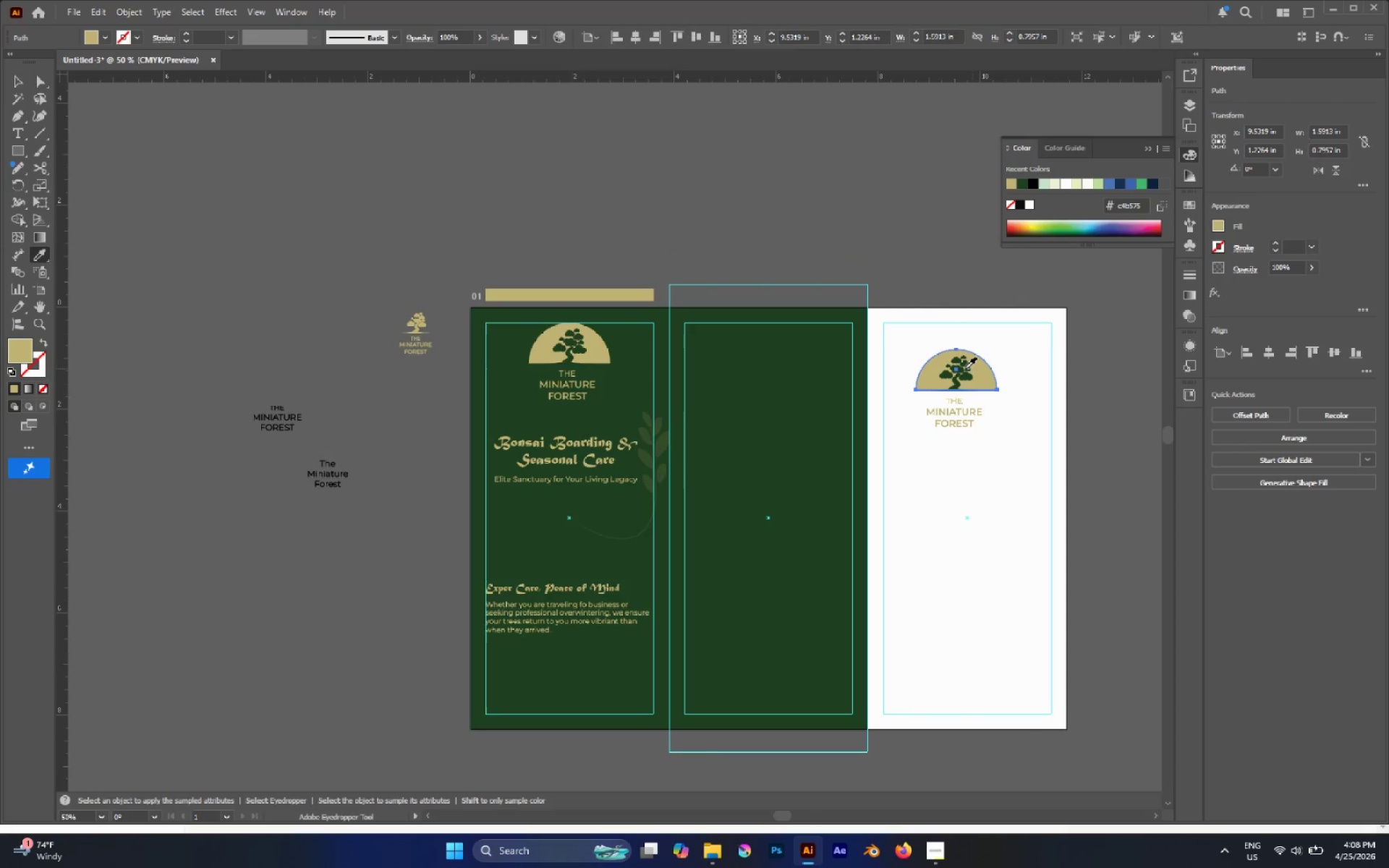 
left_click([802, 350])
 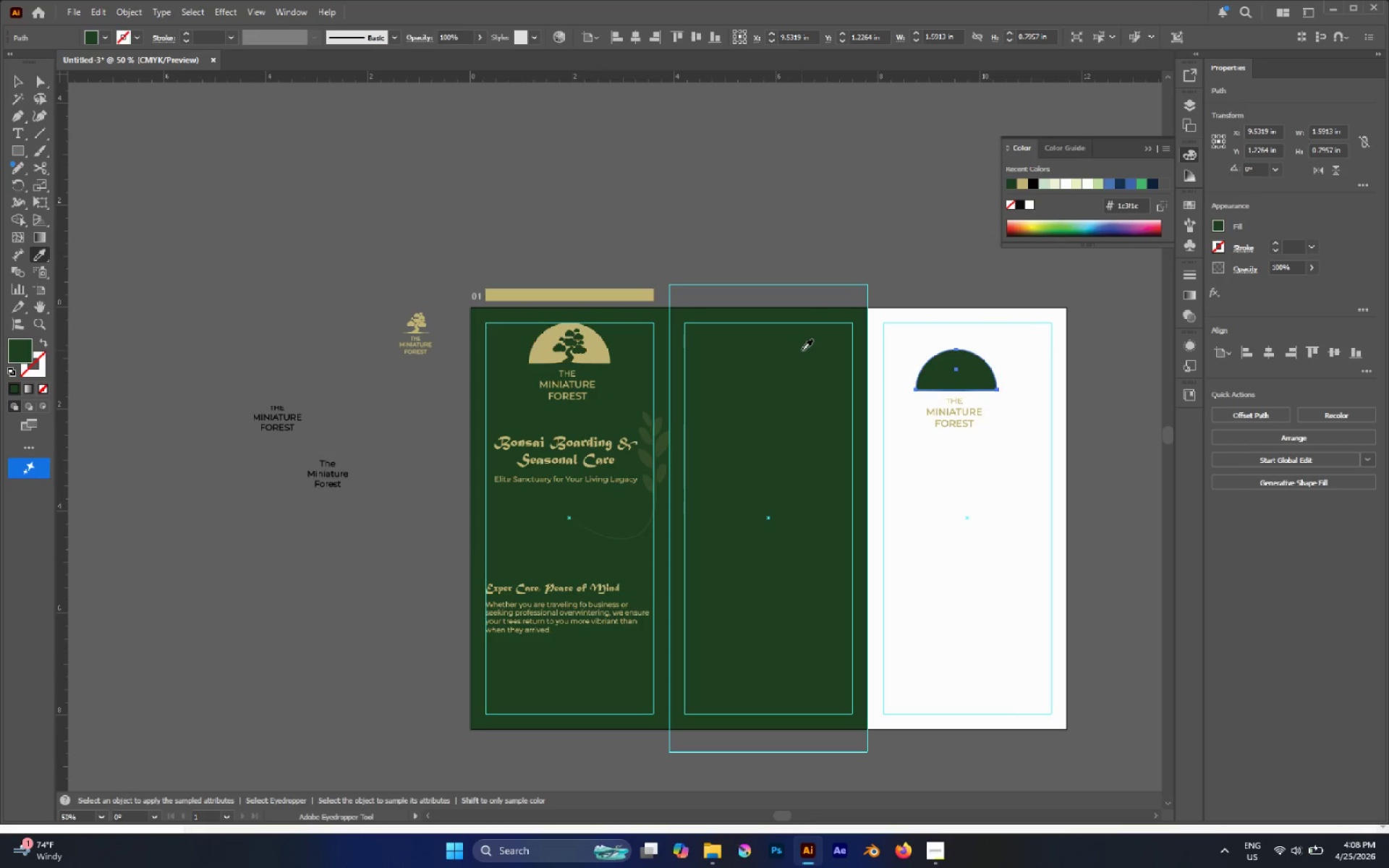 
key(V)
 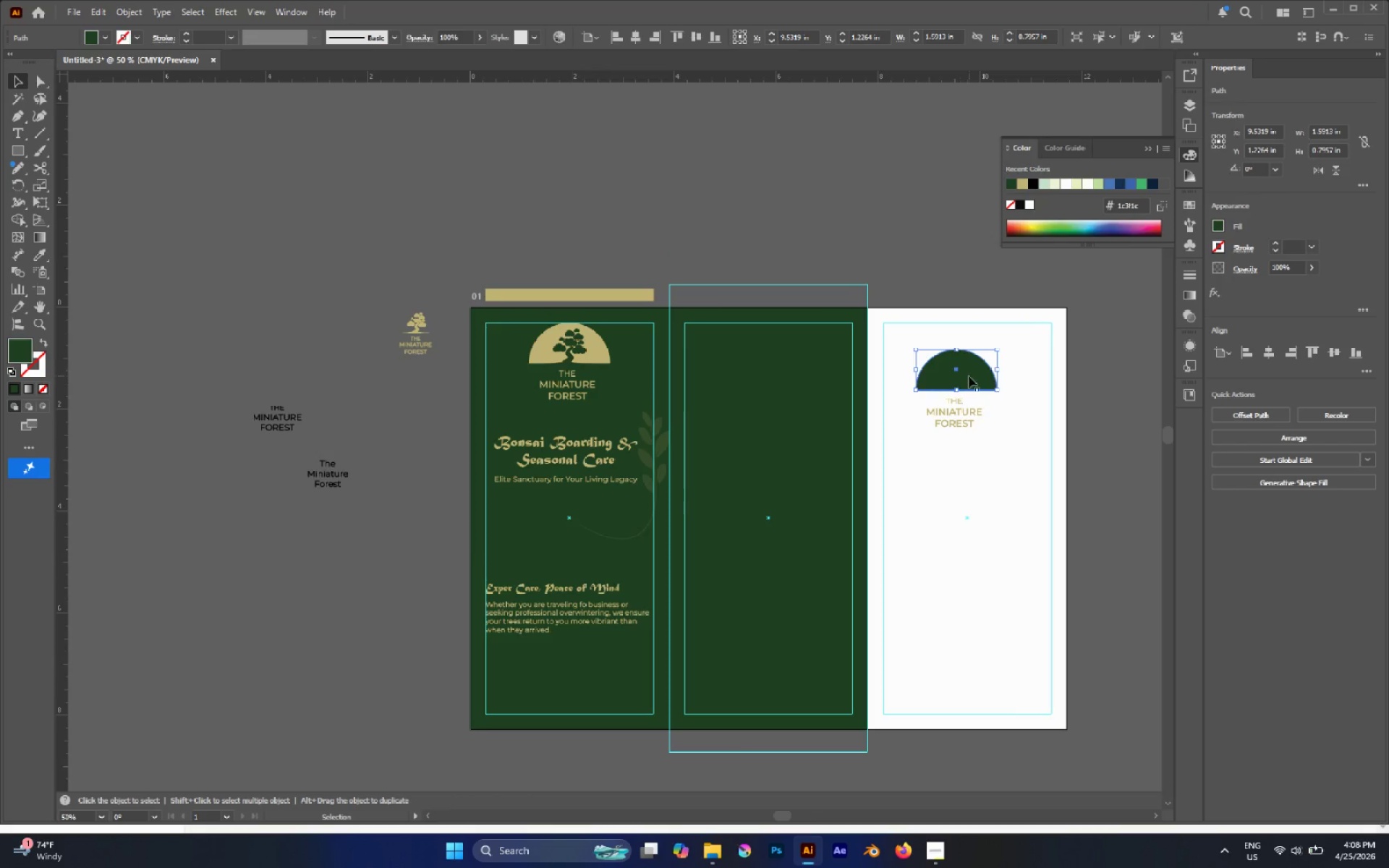 
hold_key(key=AltLeft, duration=0.36)
scroll: coordinate [969, 376], scroll_direction: up, amount: 4.0
 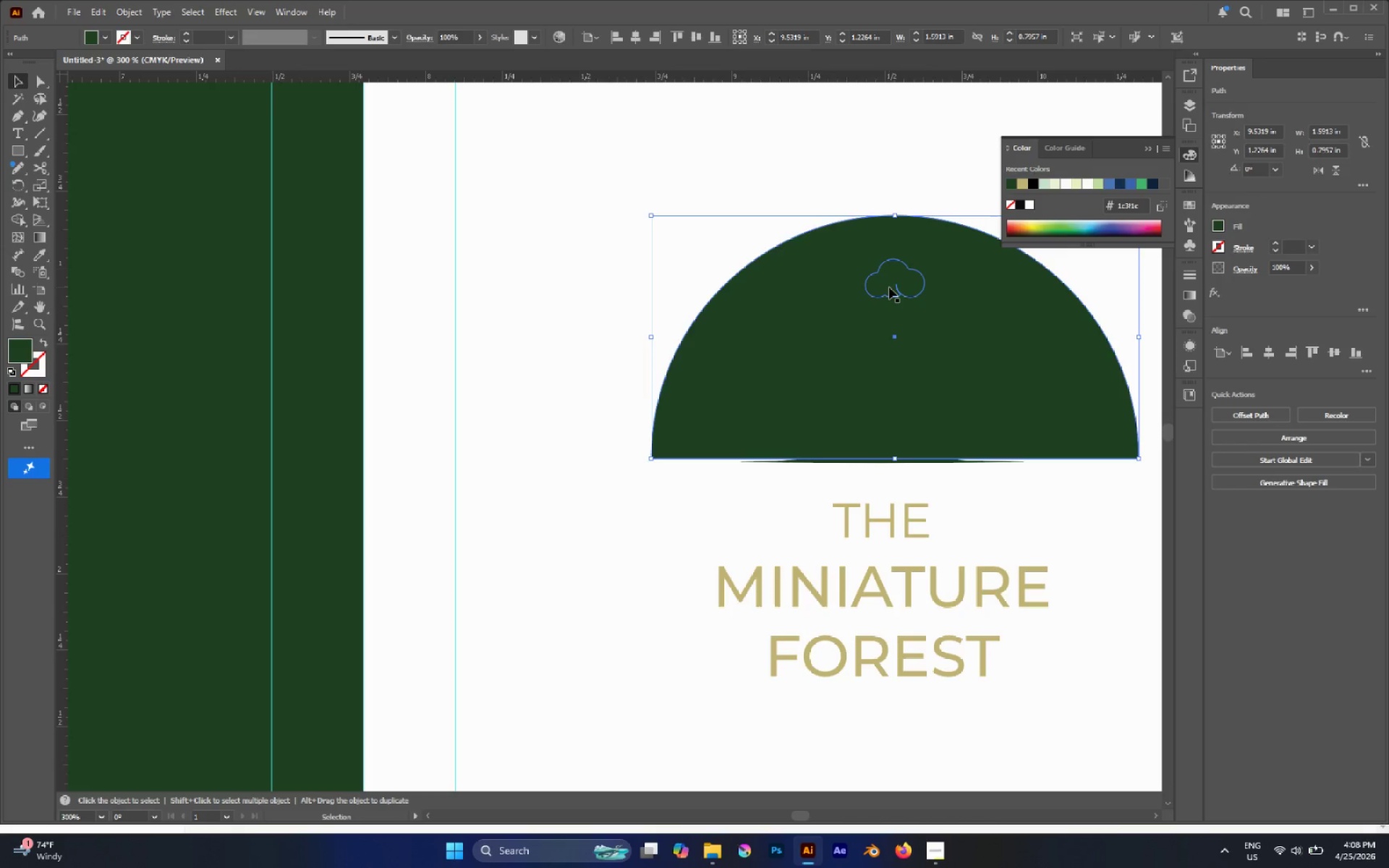 
type([Break]Xas)
 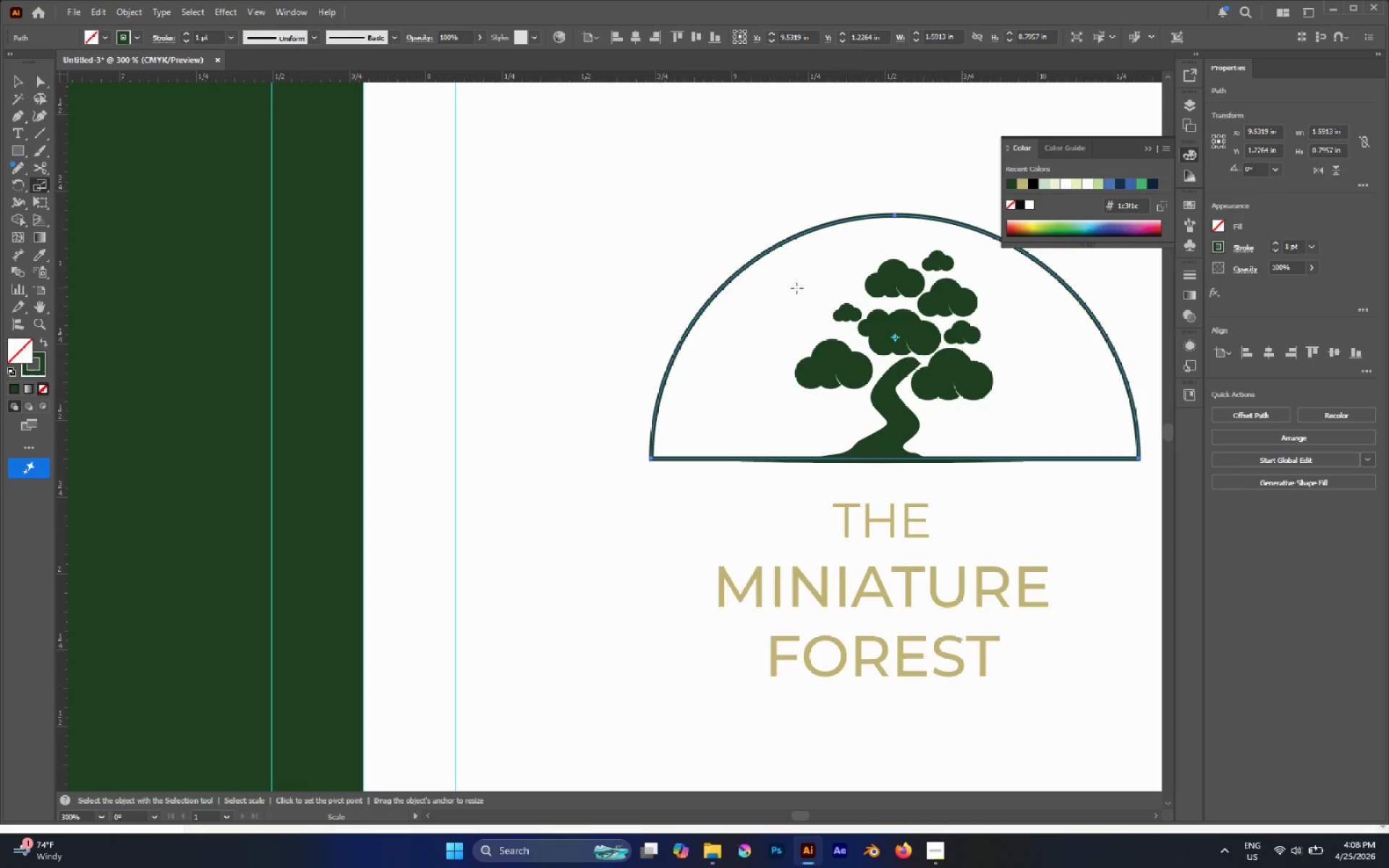 
 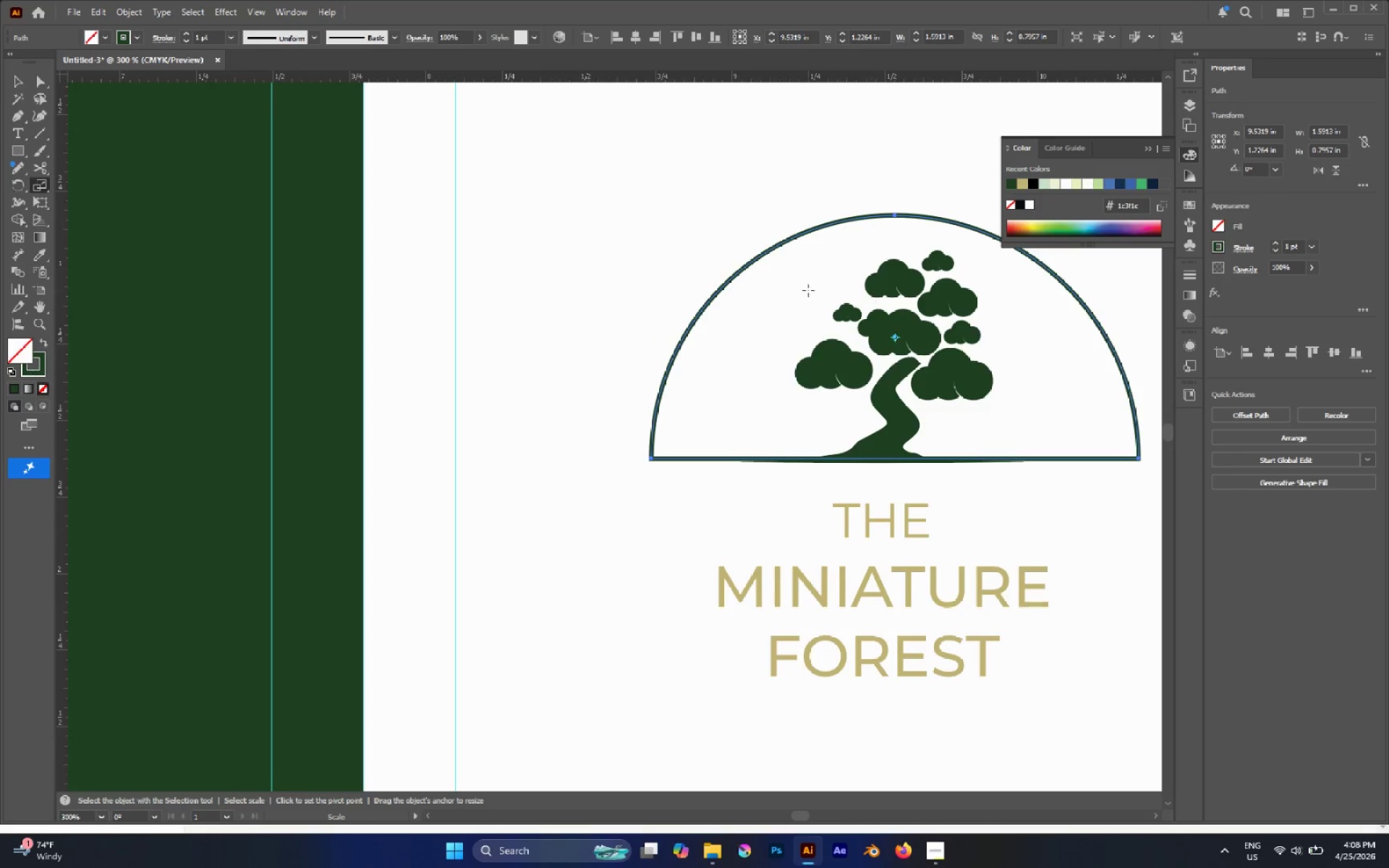 
left_click([797, 288])
 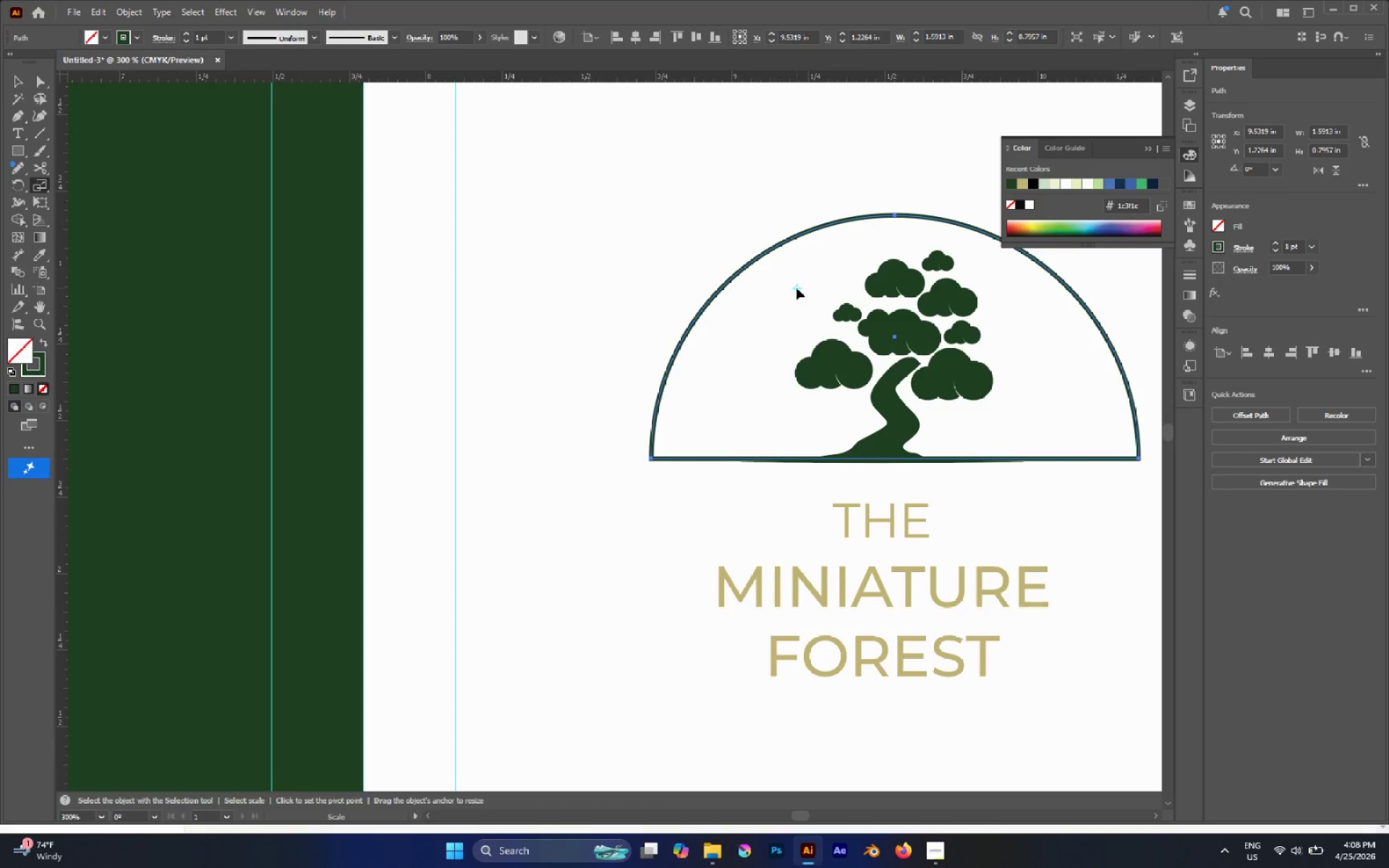 
key(A)
 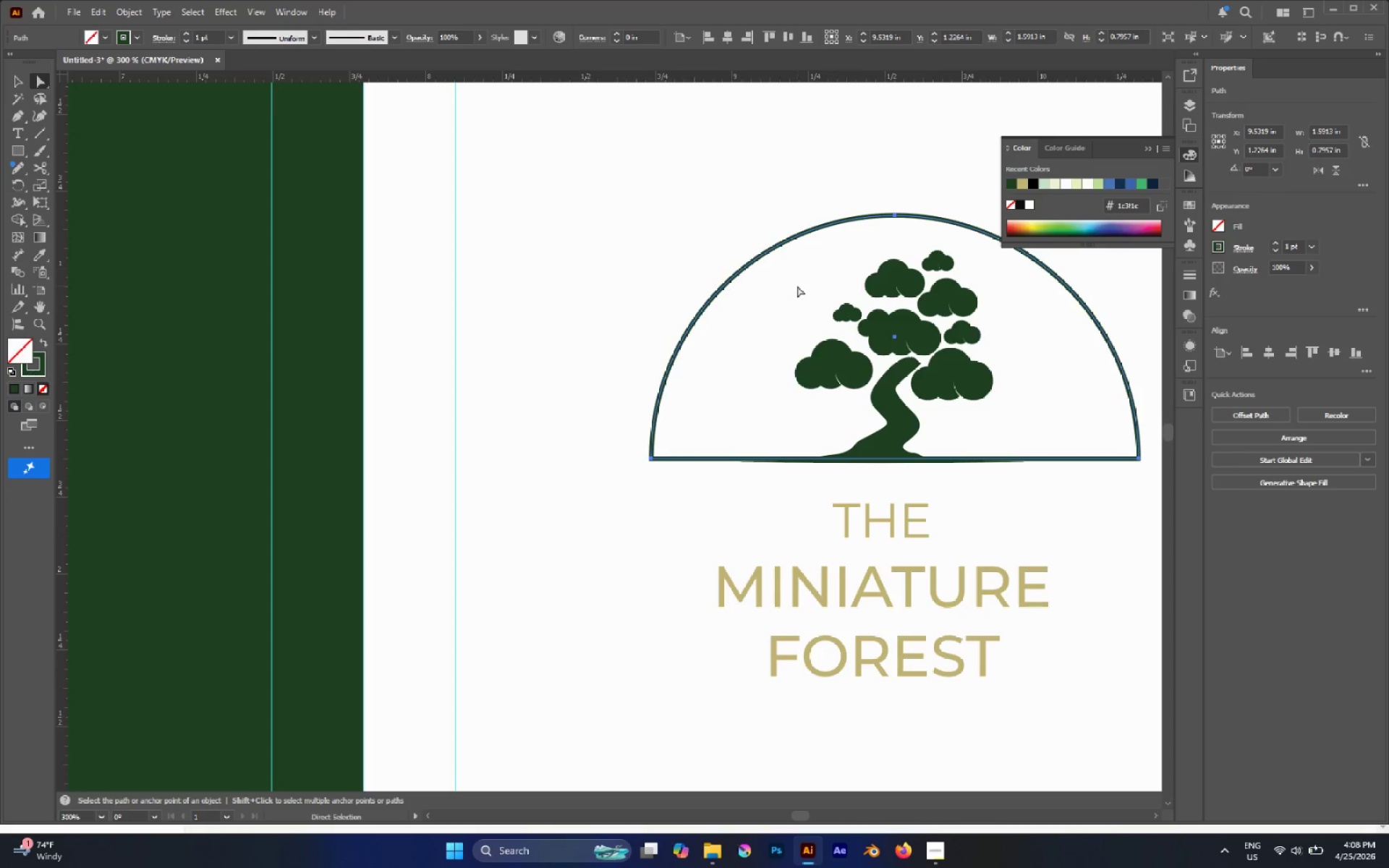 
left_click([797, 286])
 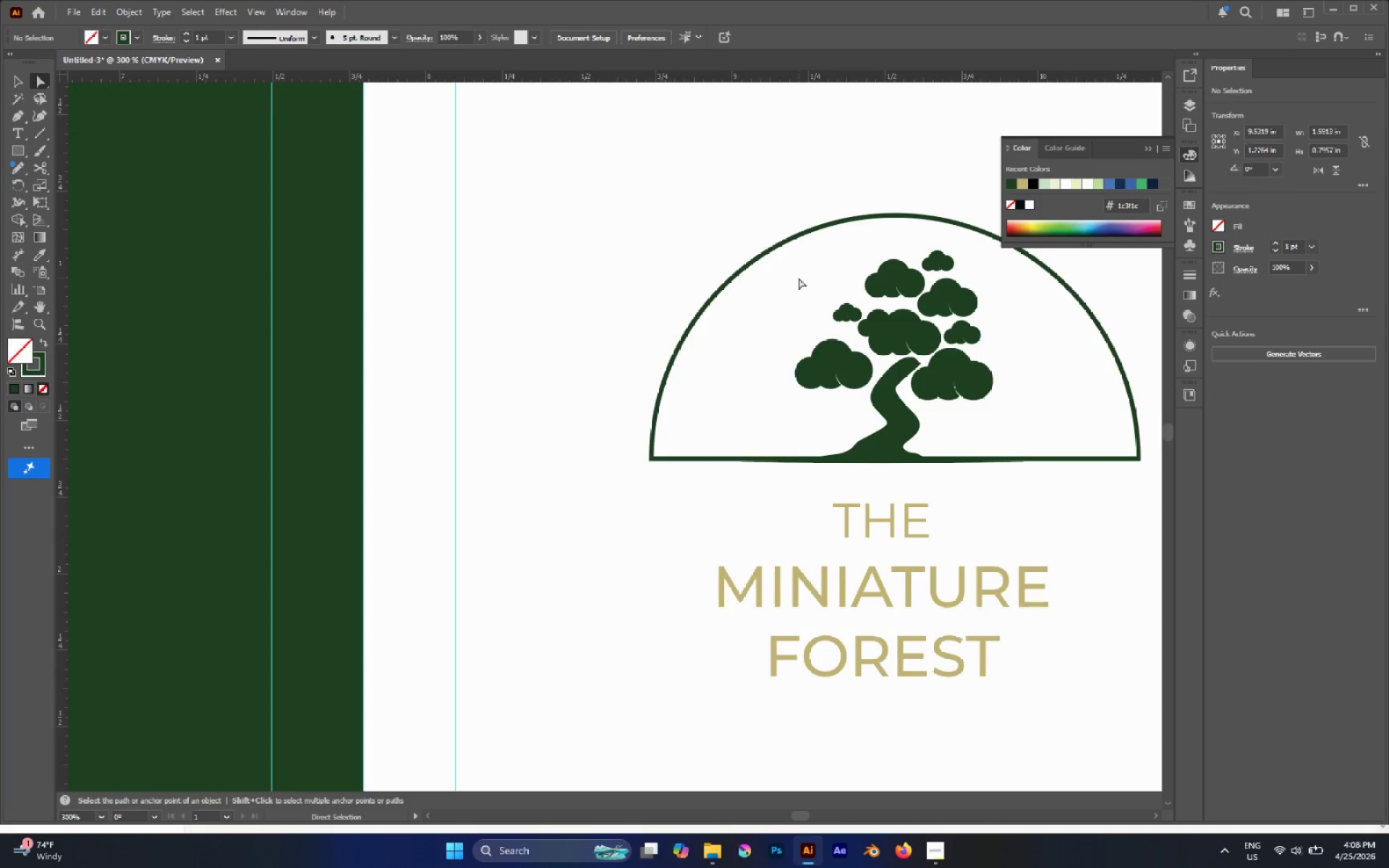 
hold_key(key=AltLeft, duration=0.83)
left_click_drag(start_coordinate=[799, 277], to_coordinate=[955, 425])
 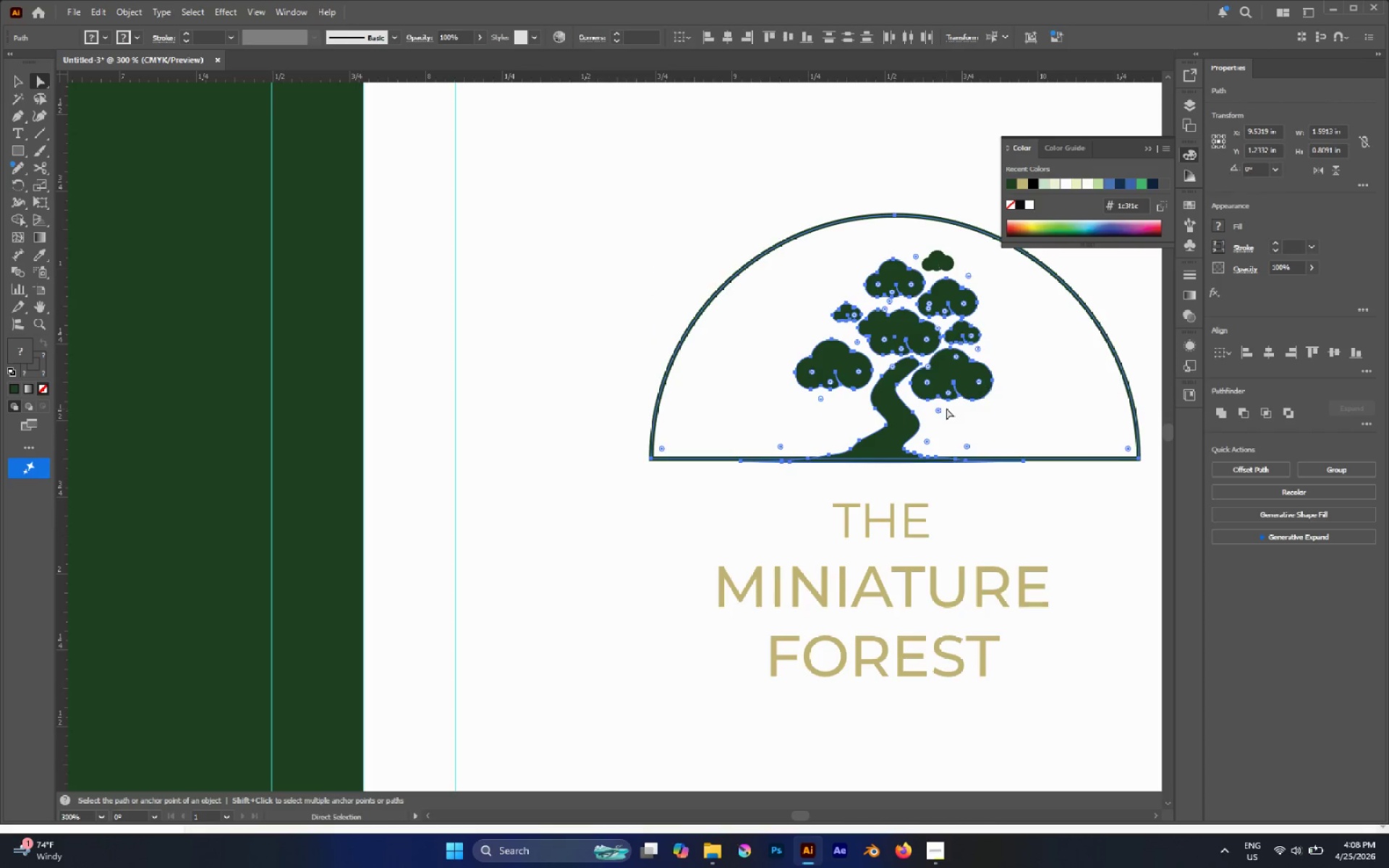 
hold_key(key=AltLeft, duration=1.5)
scroll: coordinate [942, 404], scroll_direction: down, amount: 5.0
 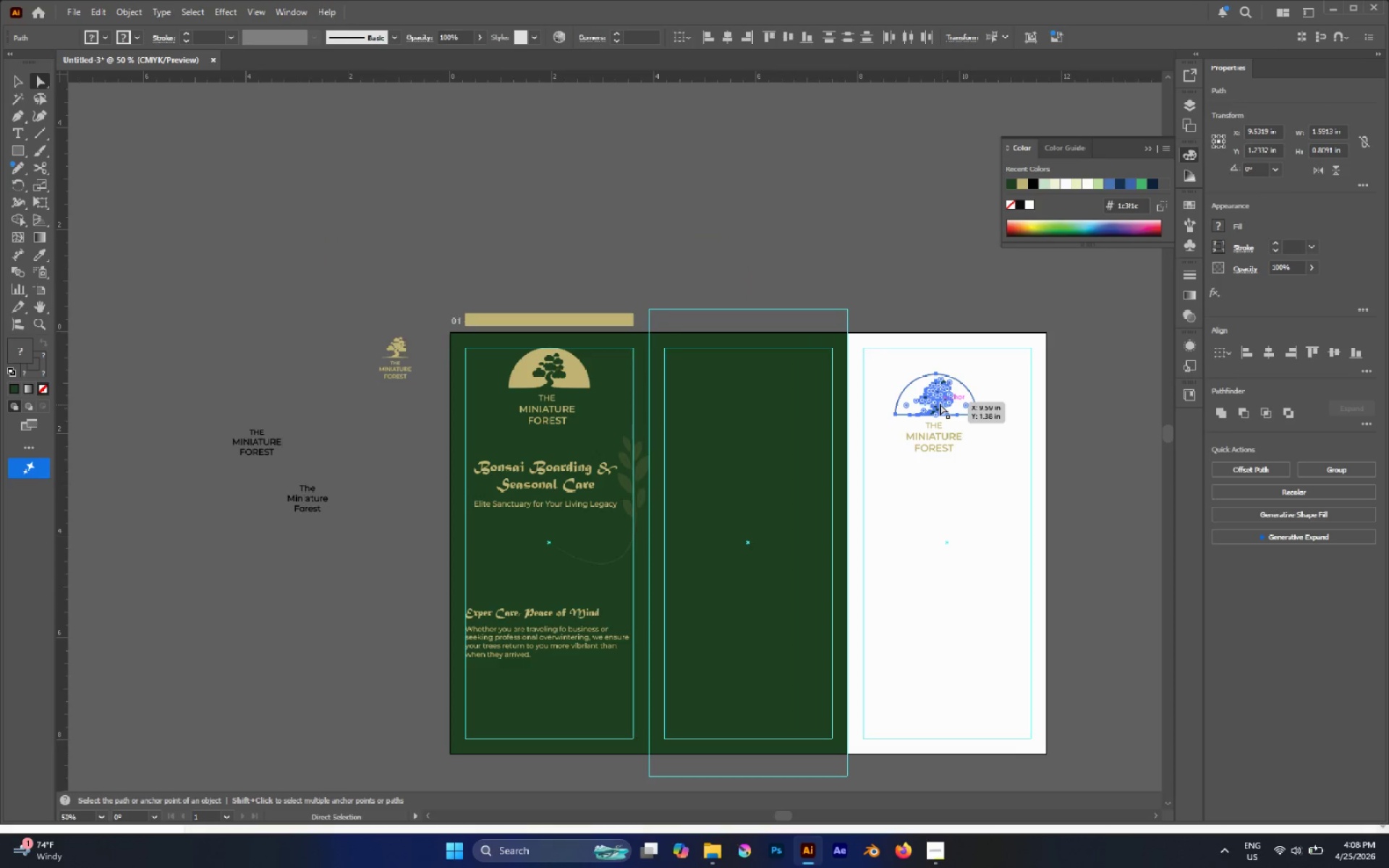 
key(I)
 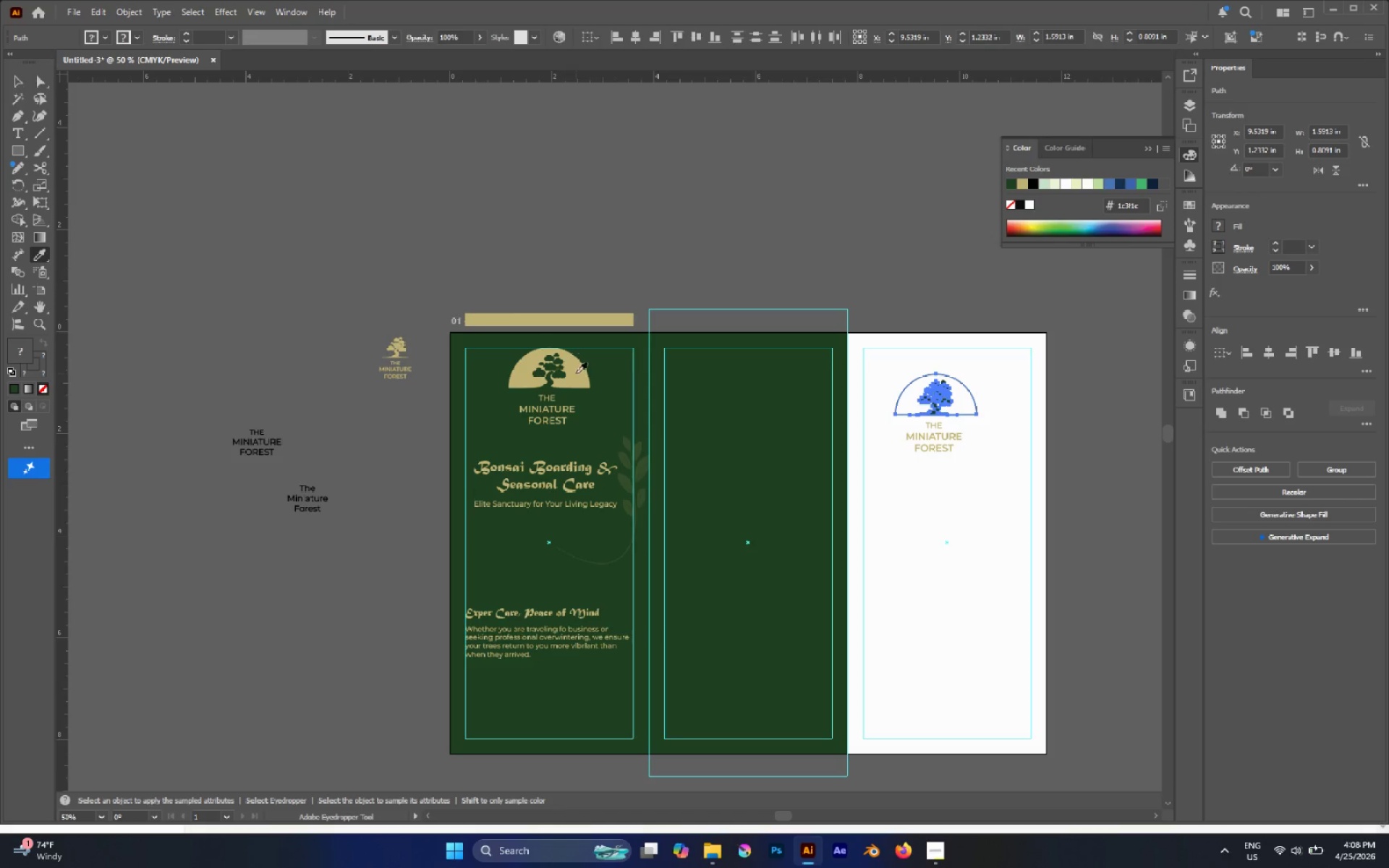 
left_click([576, 373])
 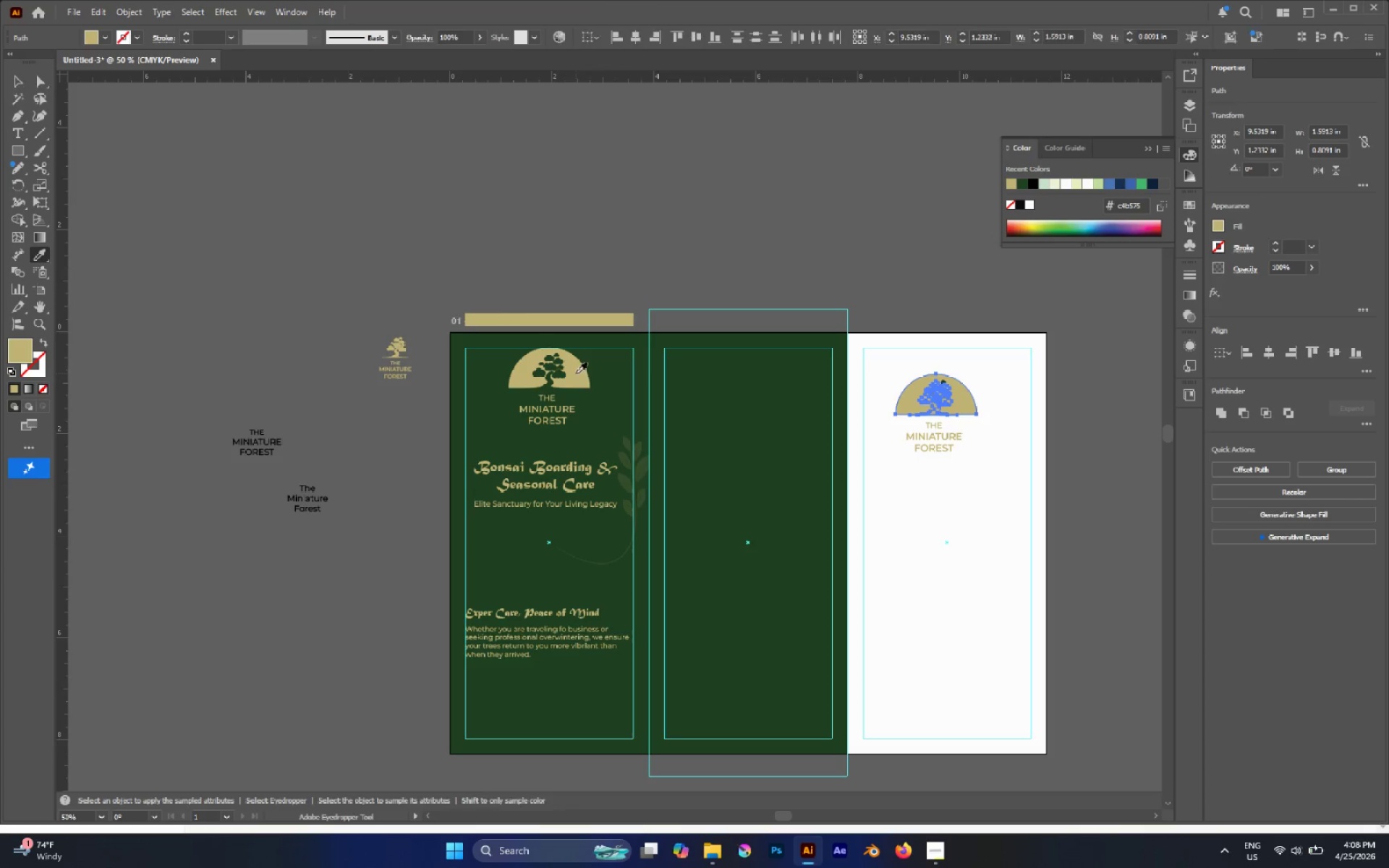 
key(A)
 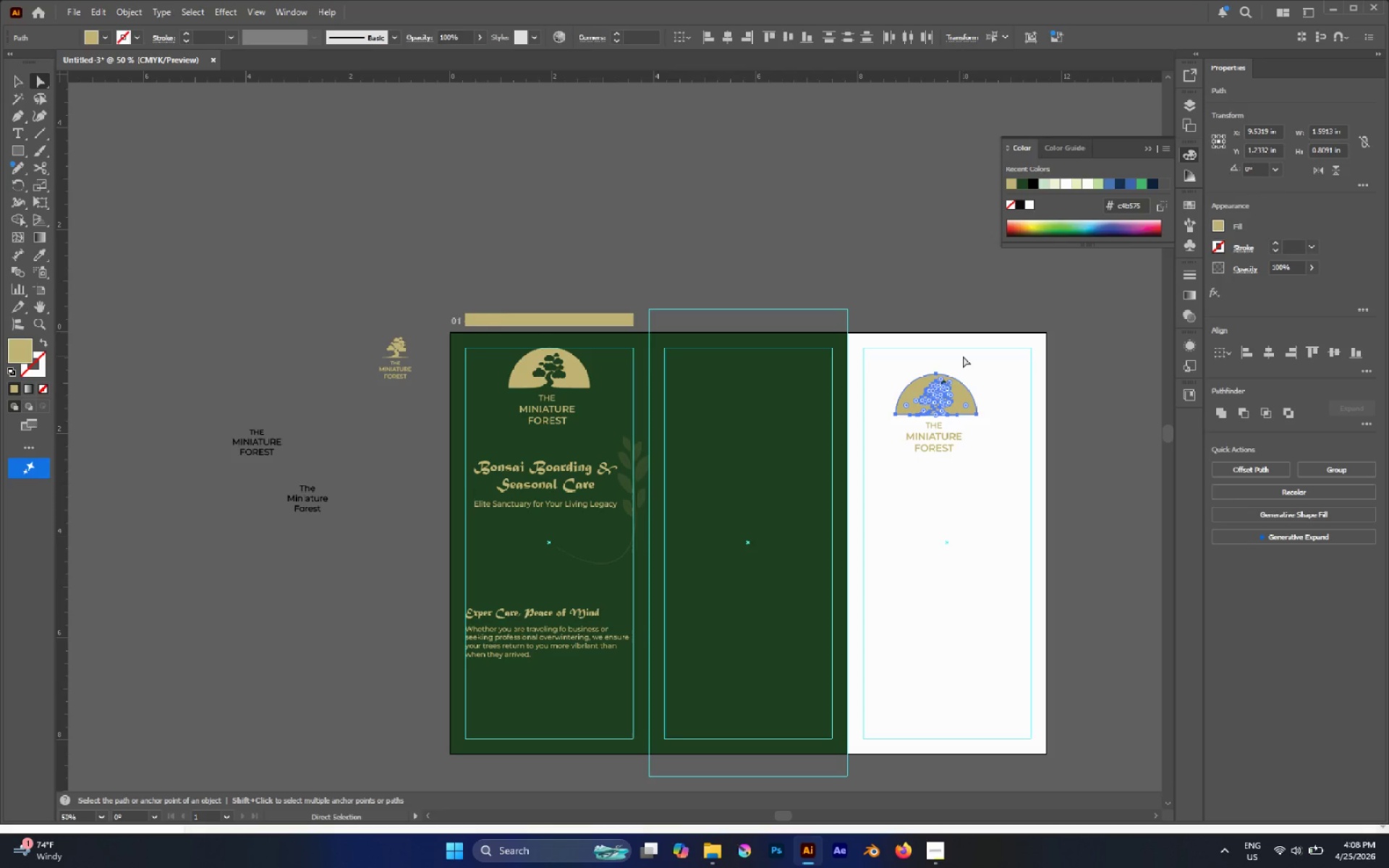 
hold_key(key=AltLeft, duration=0.44)
scroll: coordinate [969, 362], scroll_direction: up, amount: 4.0
 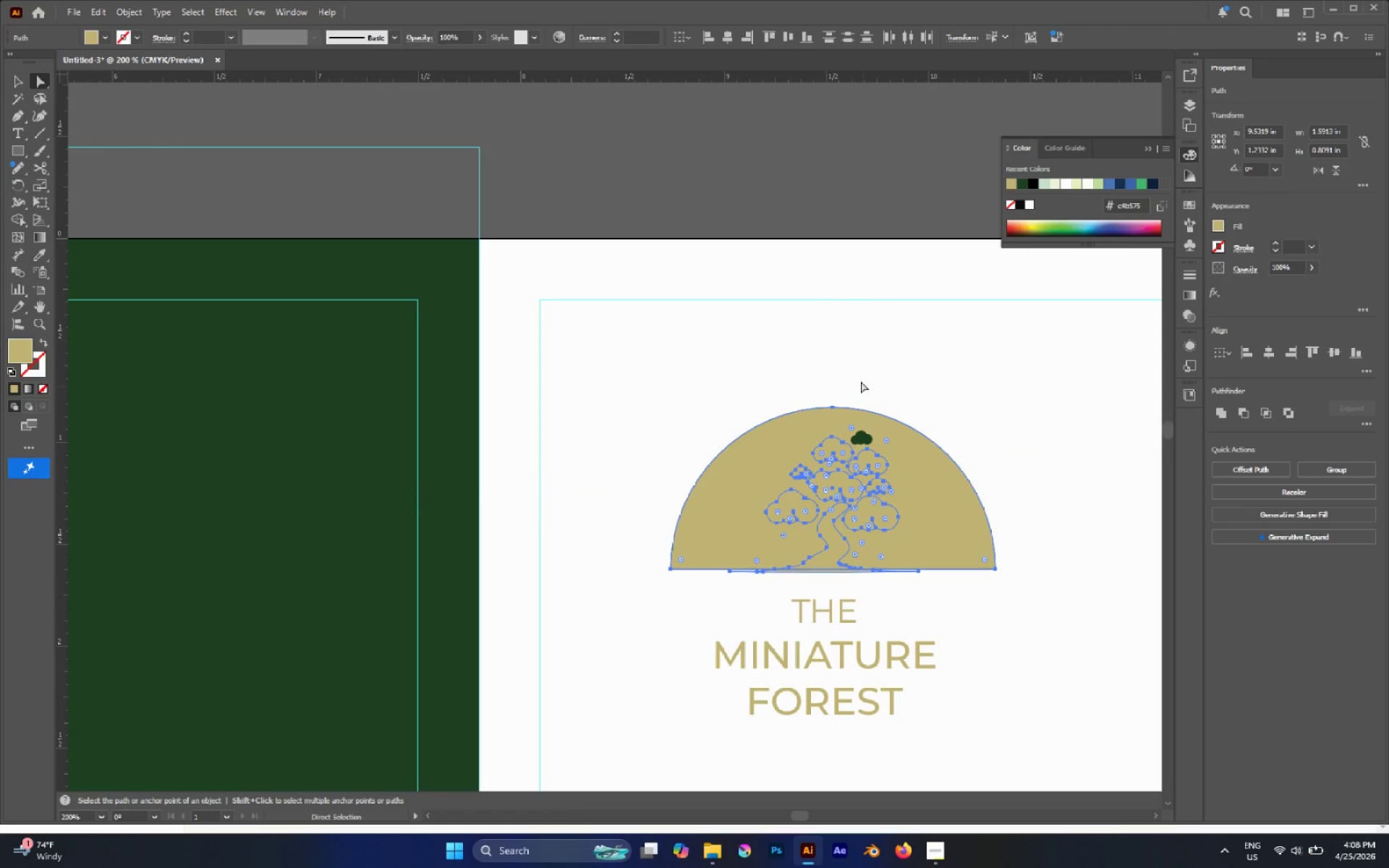 
left_click([857, 375])
 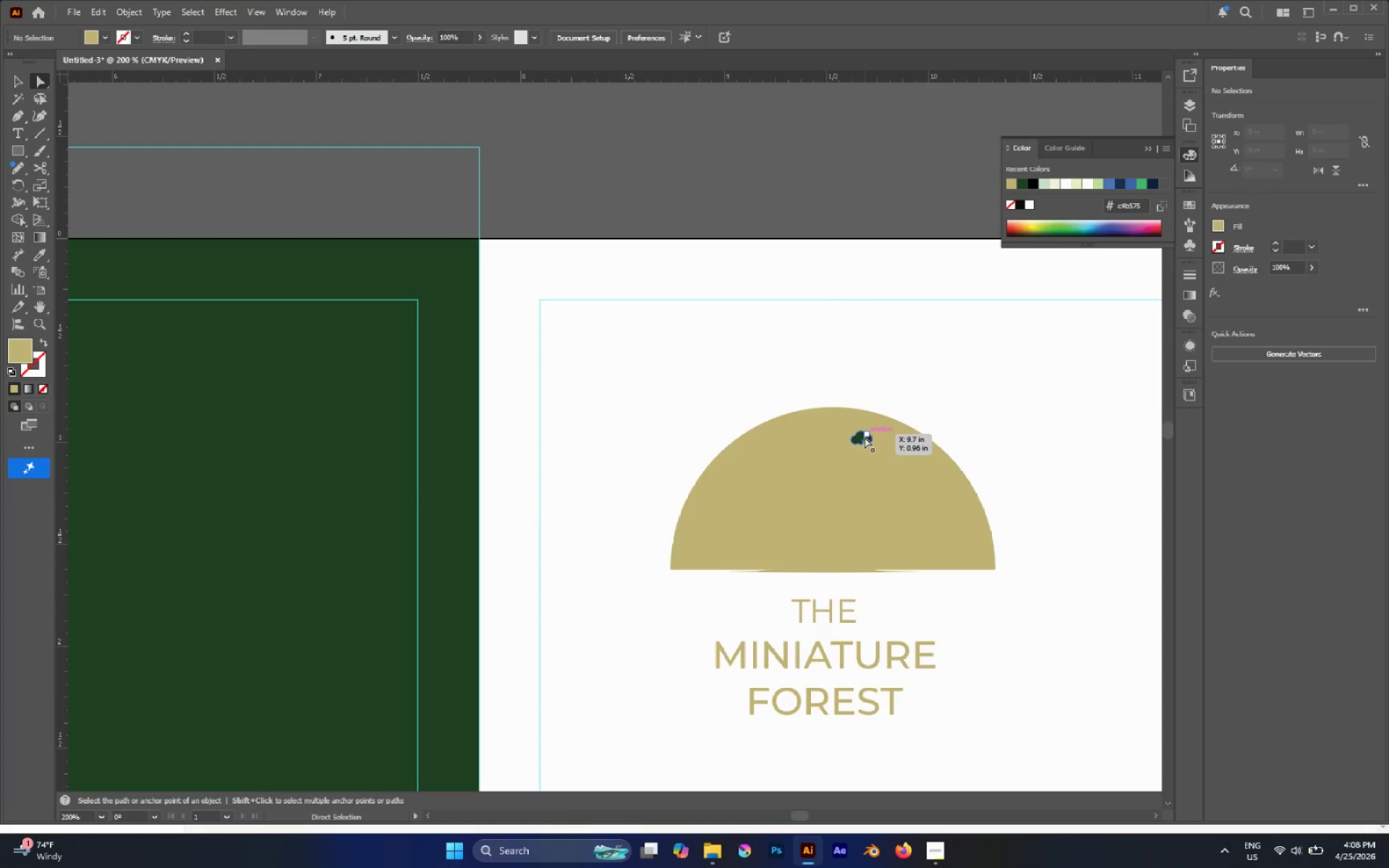 
left_click([864, 437])
 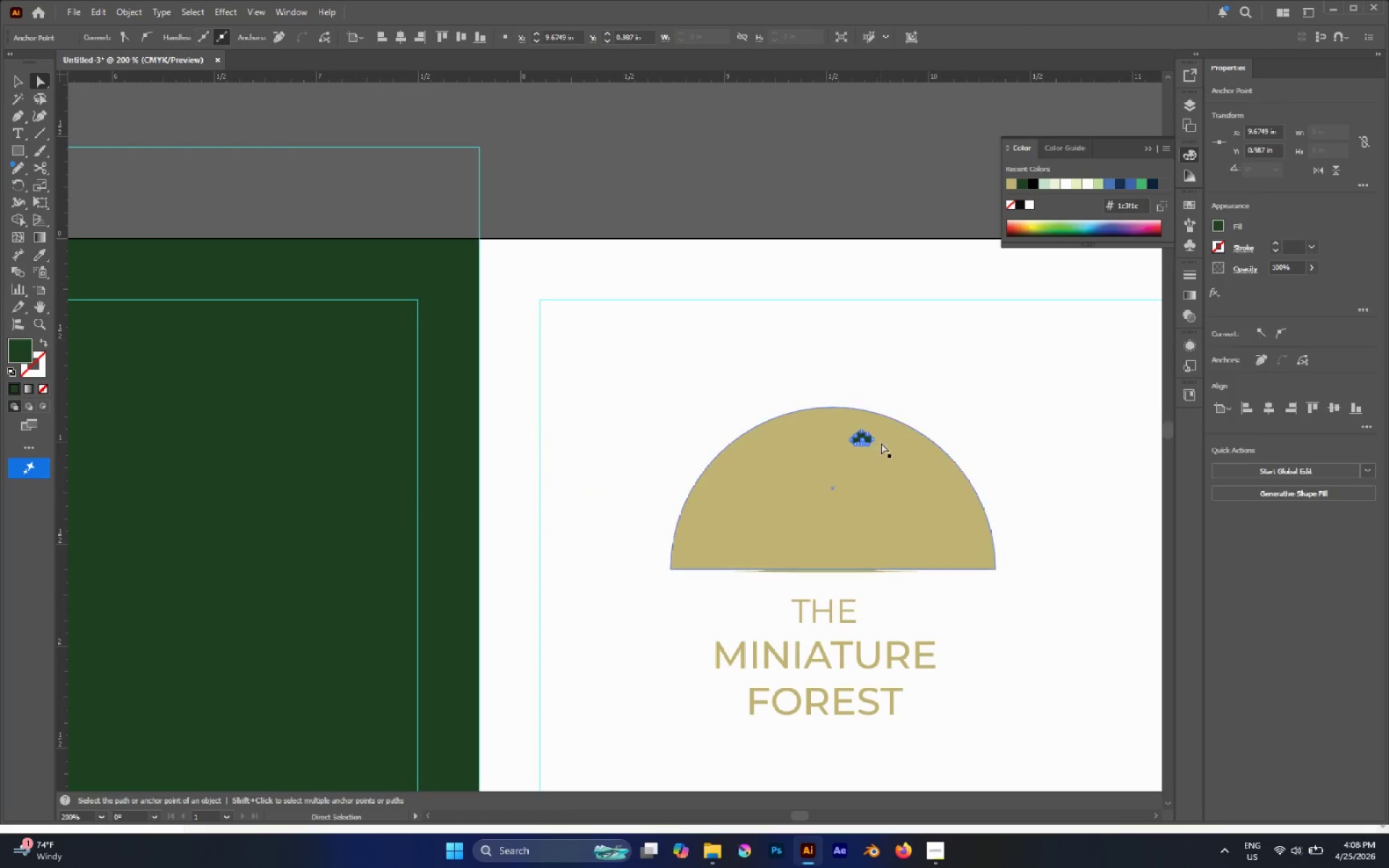 
key(I)
 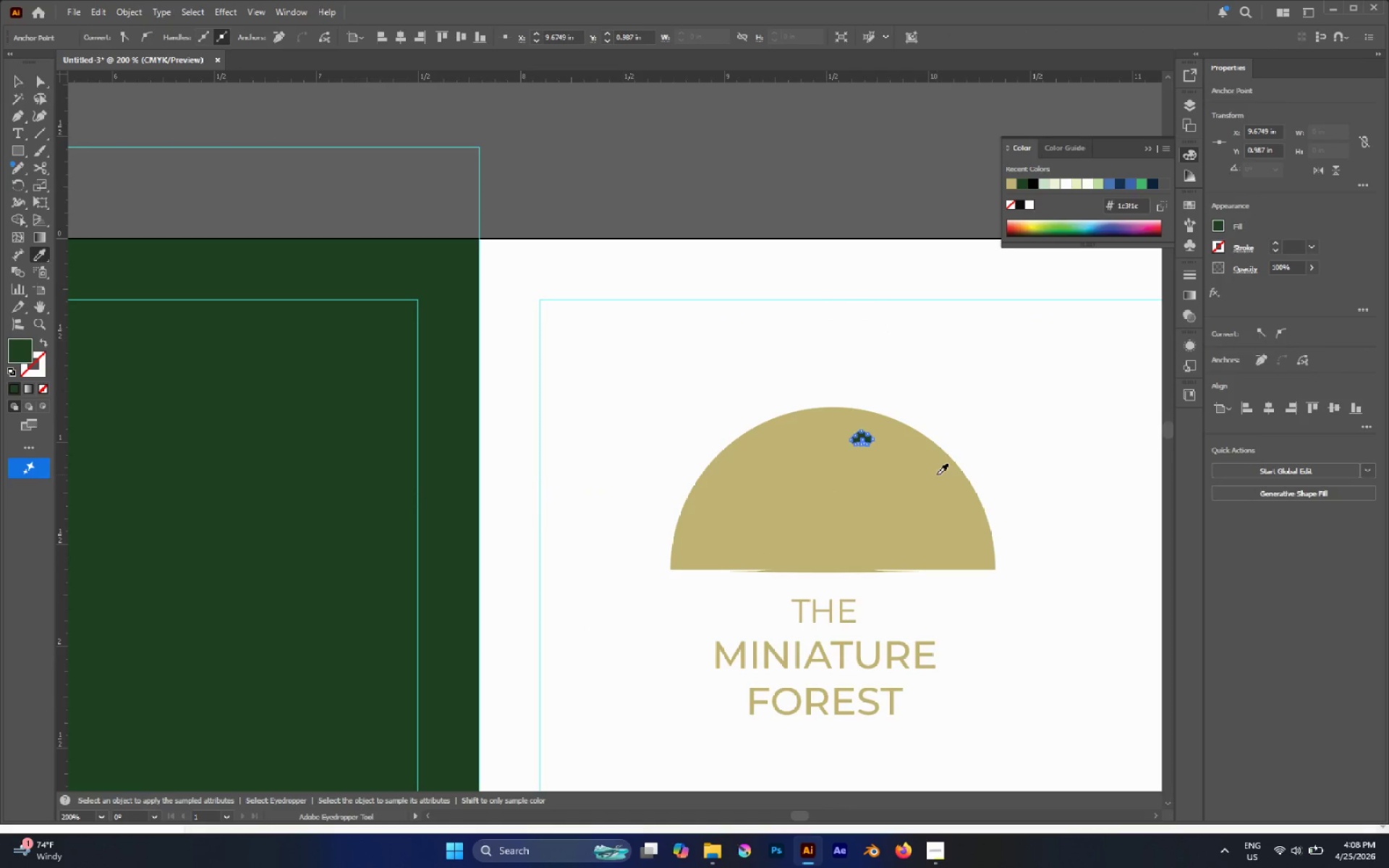 
left_click([937, 475])
 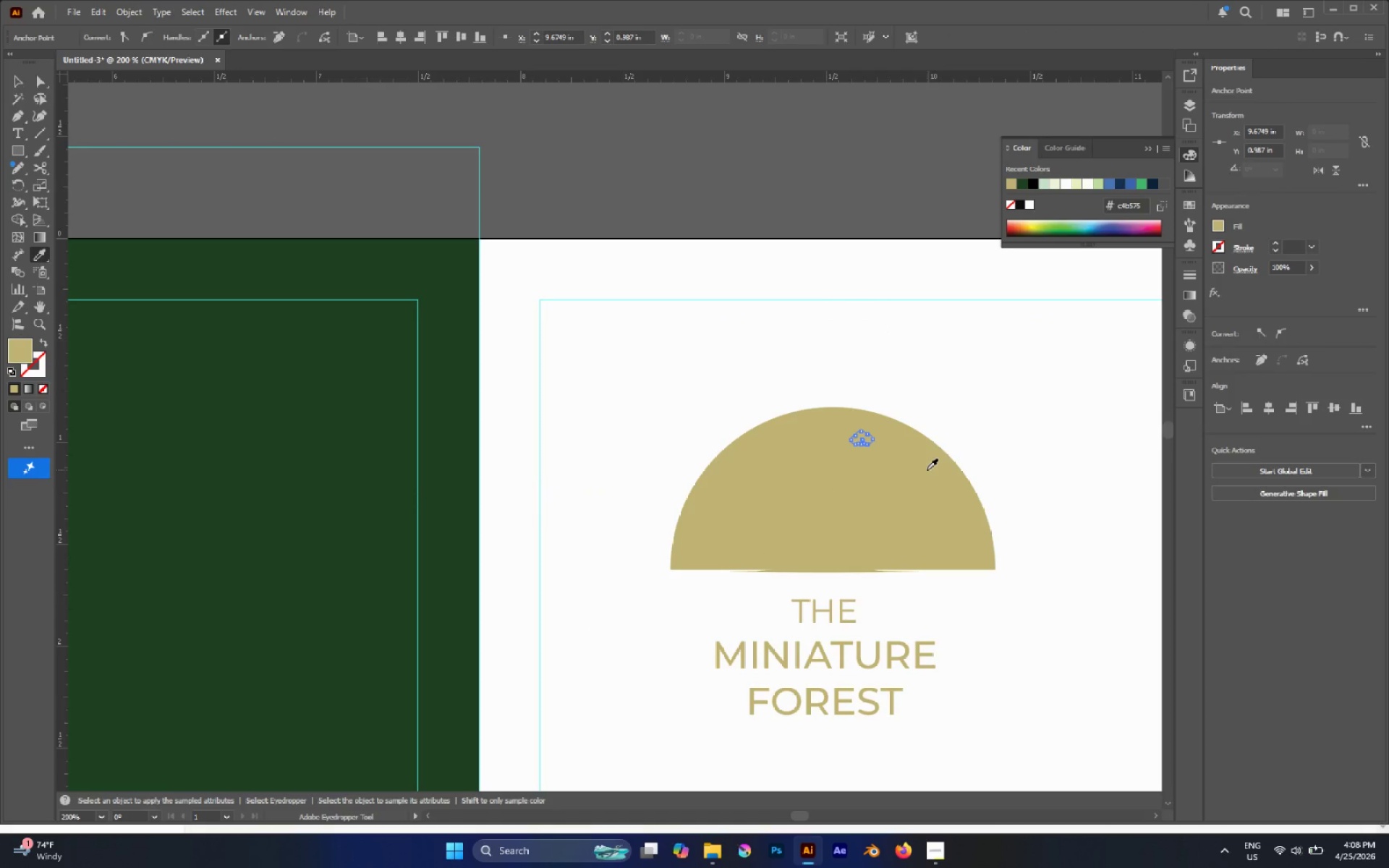 
key(A)
 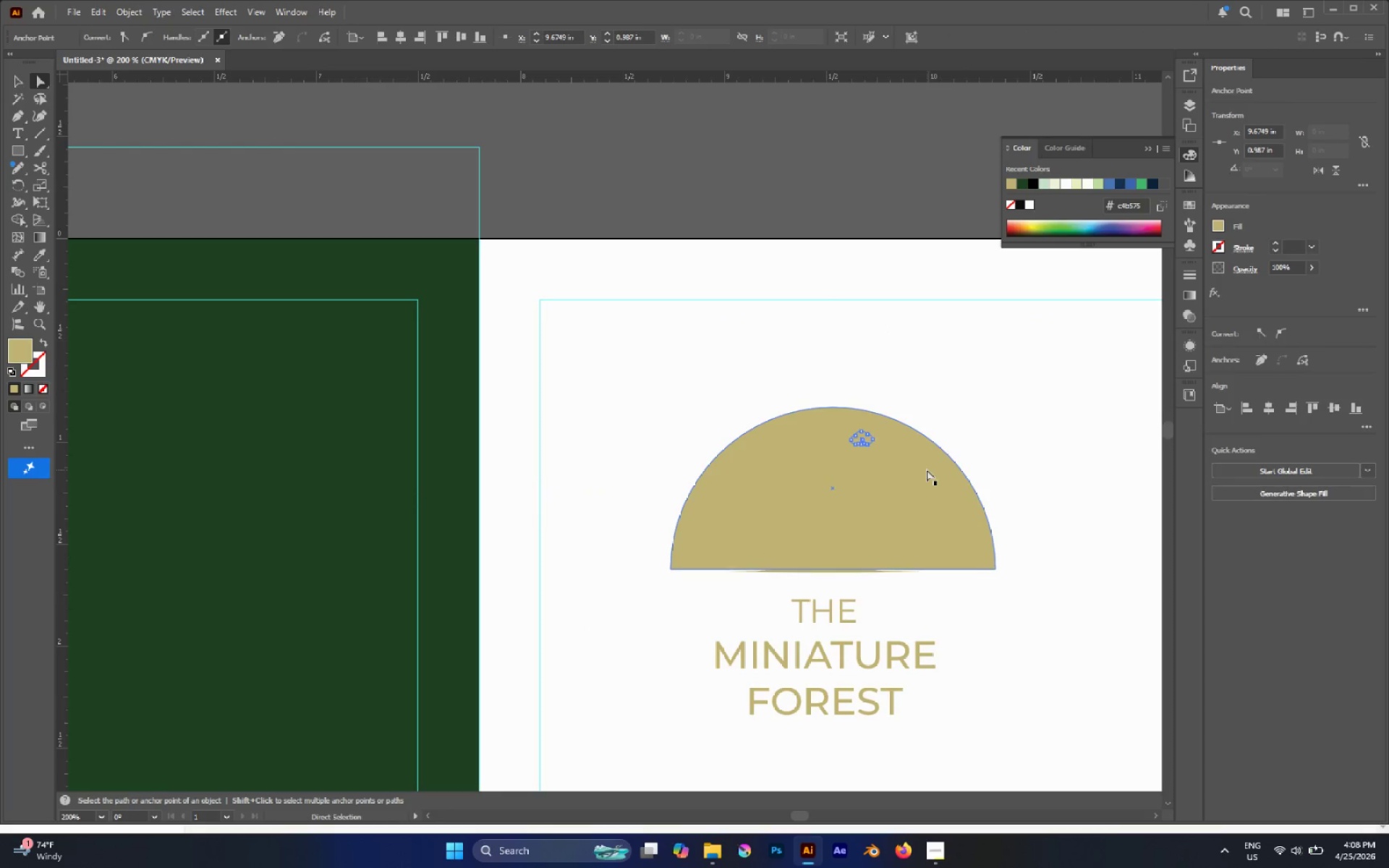 
left_click([927, 469])
 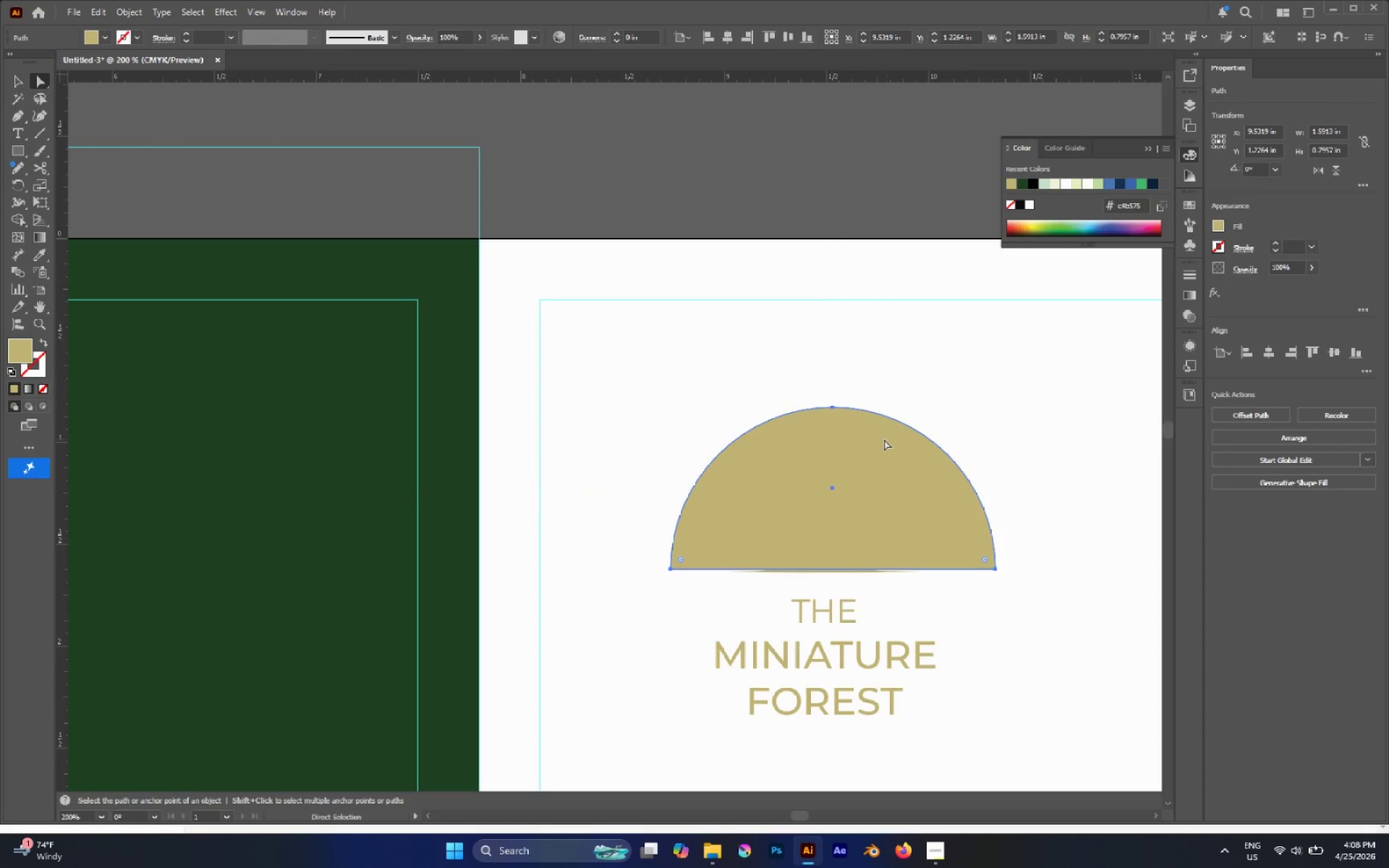 
key(I)
 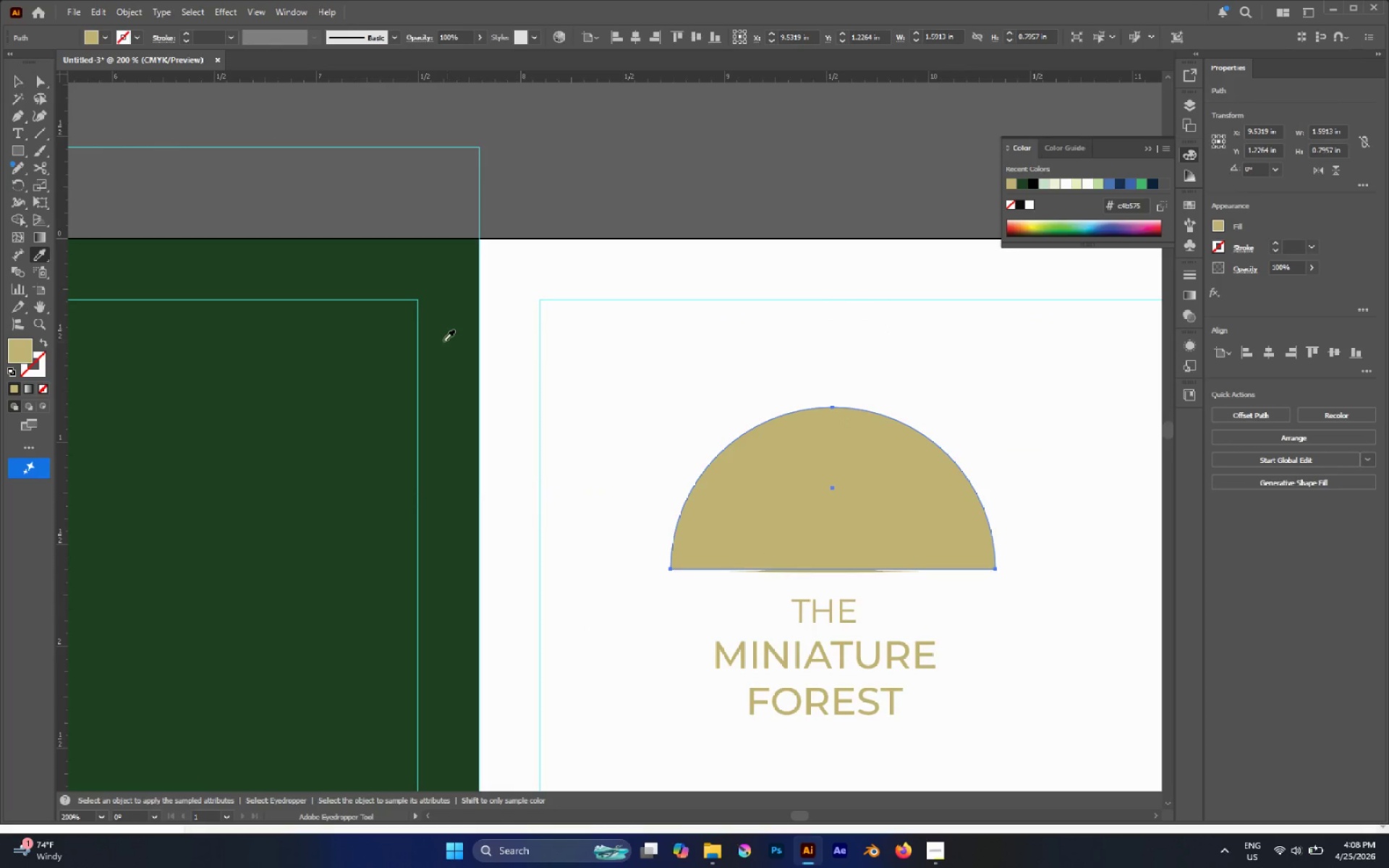 
left_click([443, 341])
 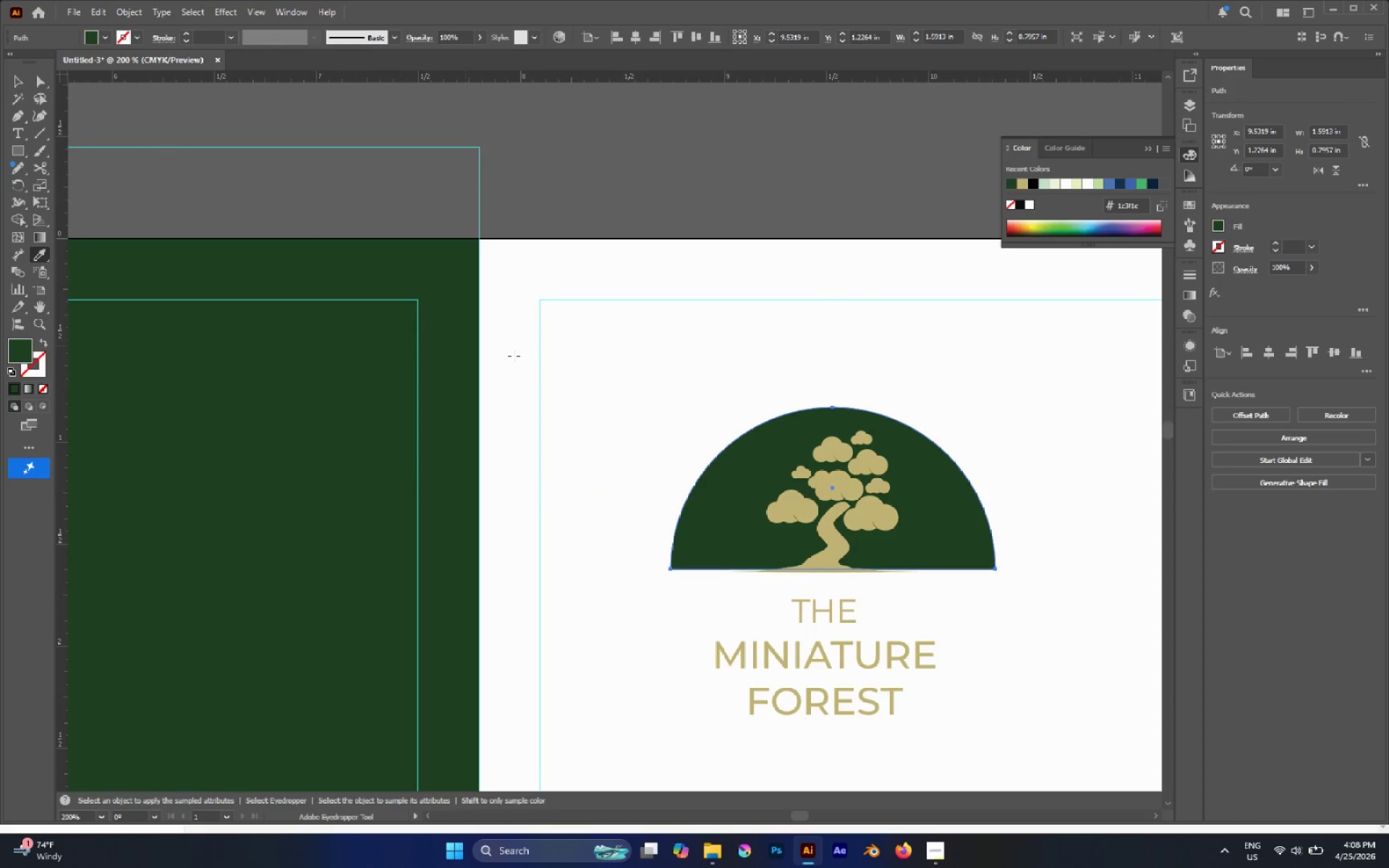 
key(Break)
 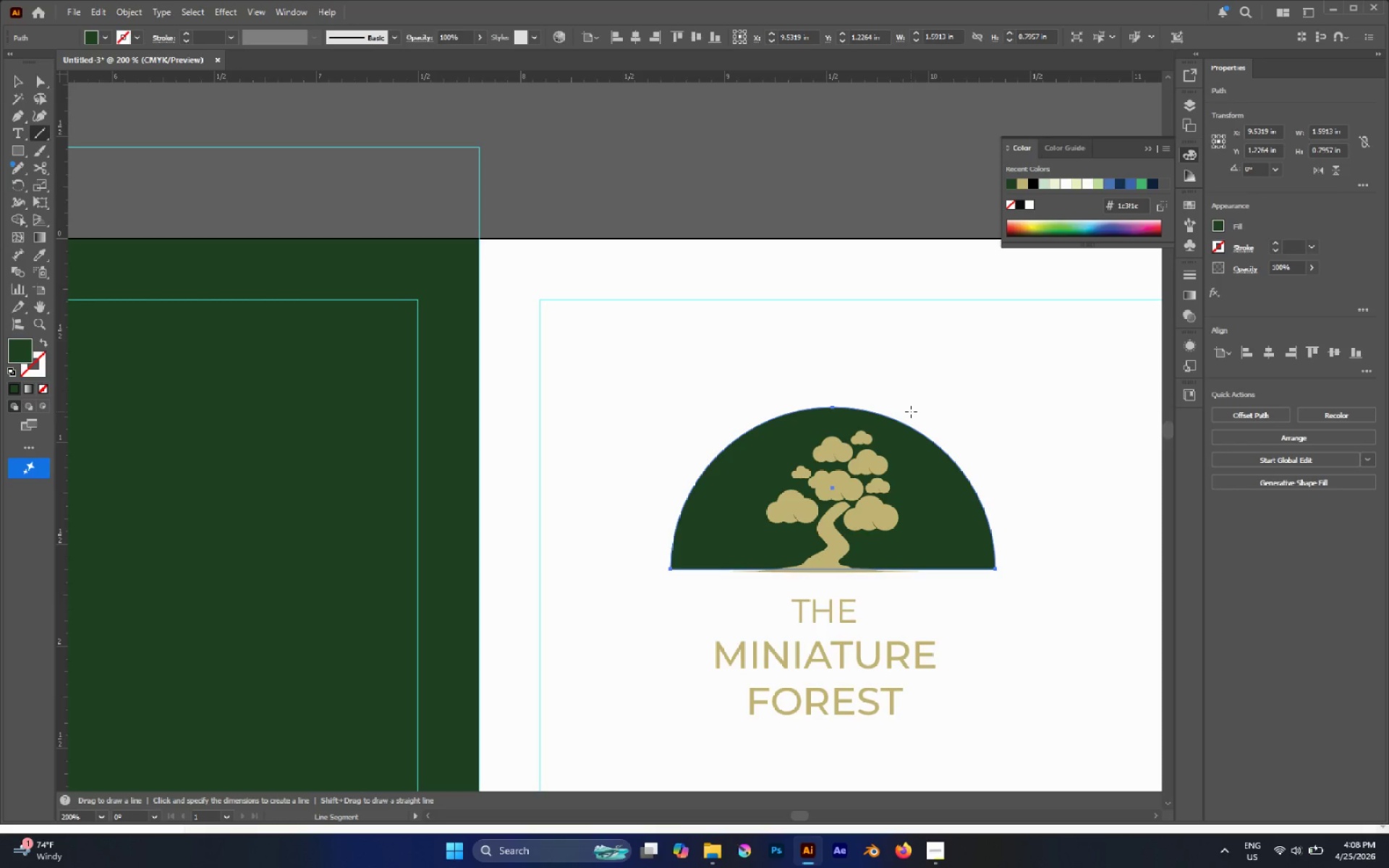 
key(A)
 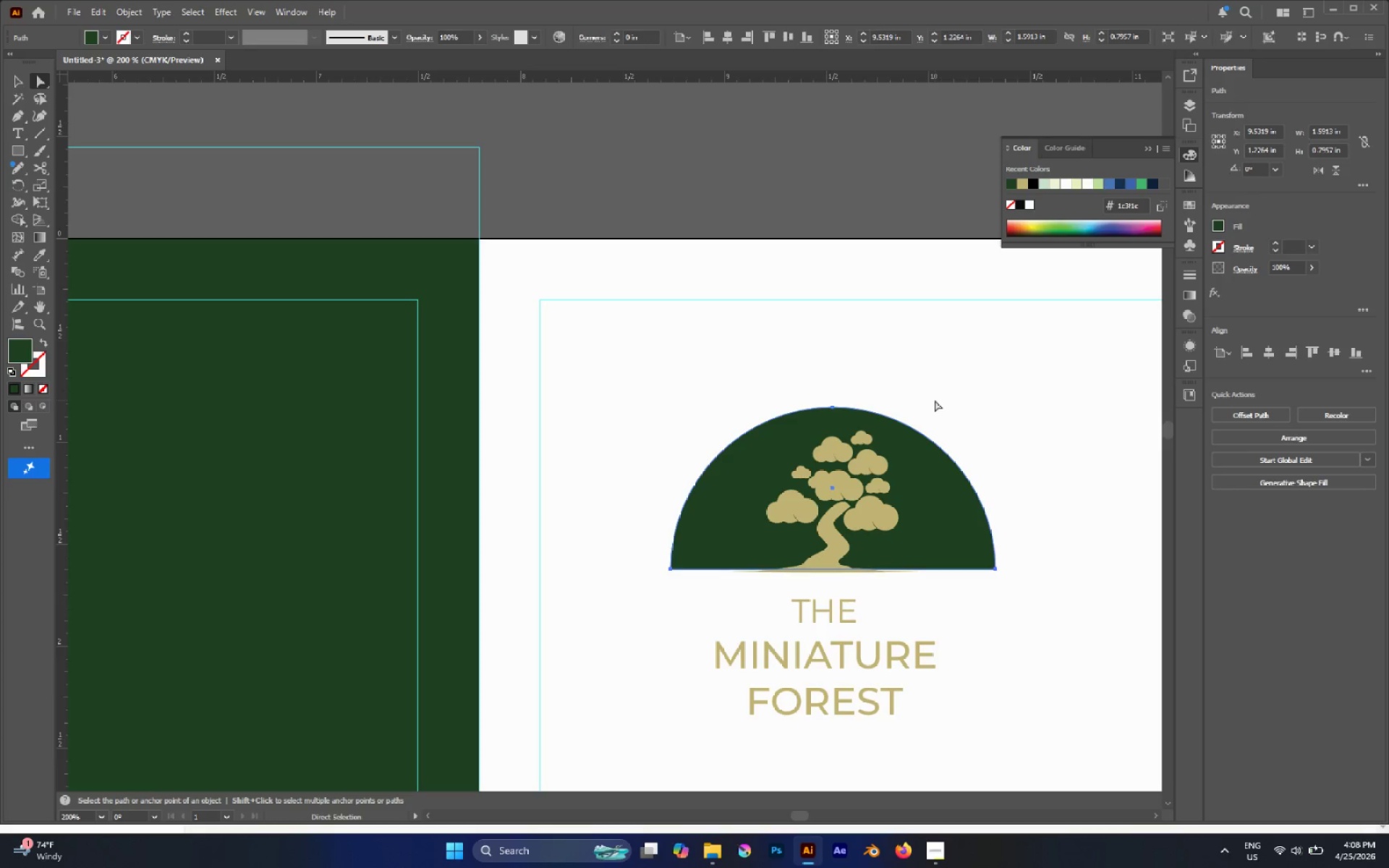 
left_click([935, 400])
 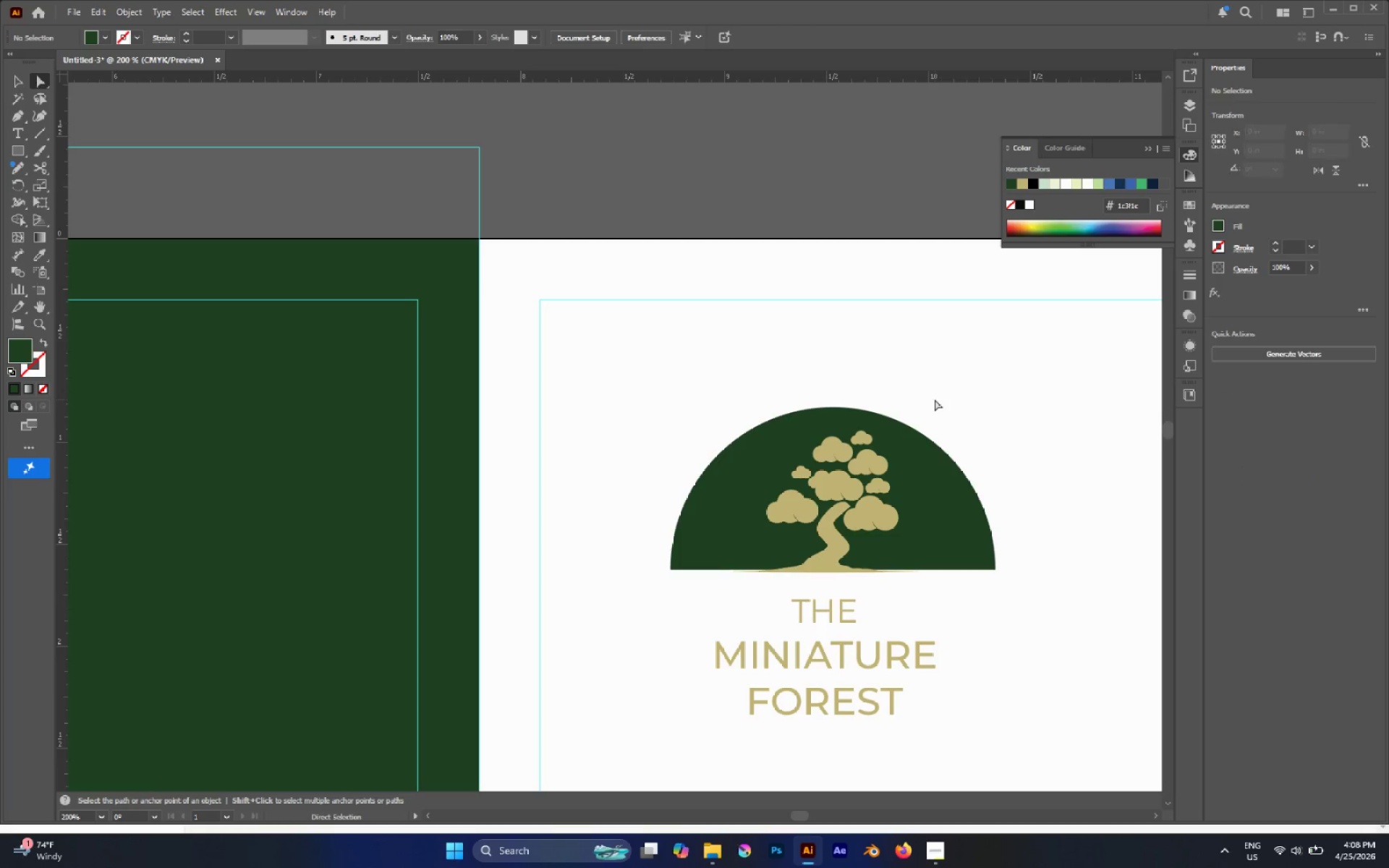 
hold_key(key=AltLeft, duration=0.45)
scroll: coordinate [935, 399], scroll_direction: down, amount: 2.0
 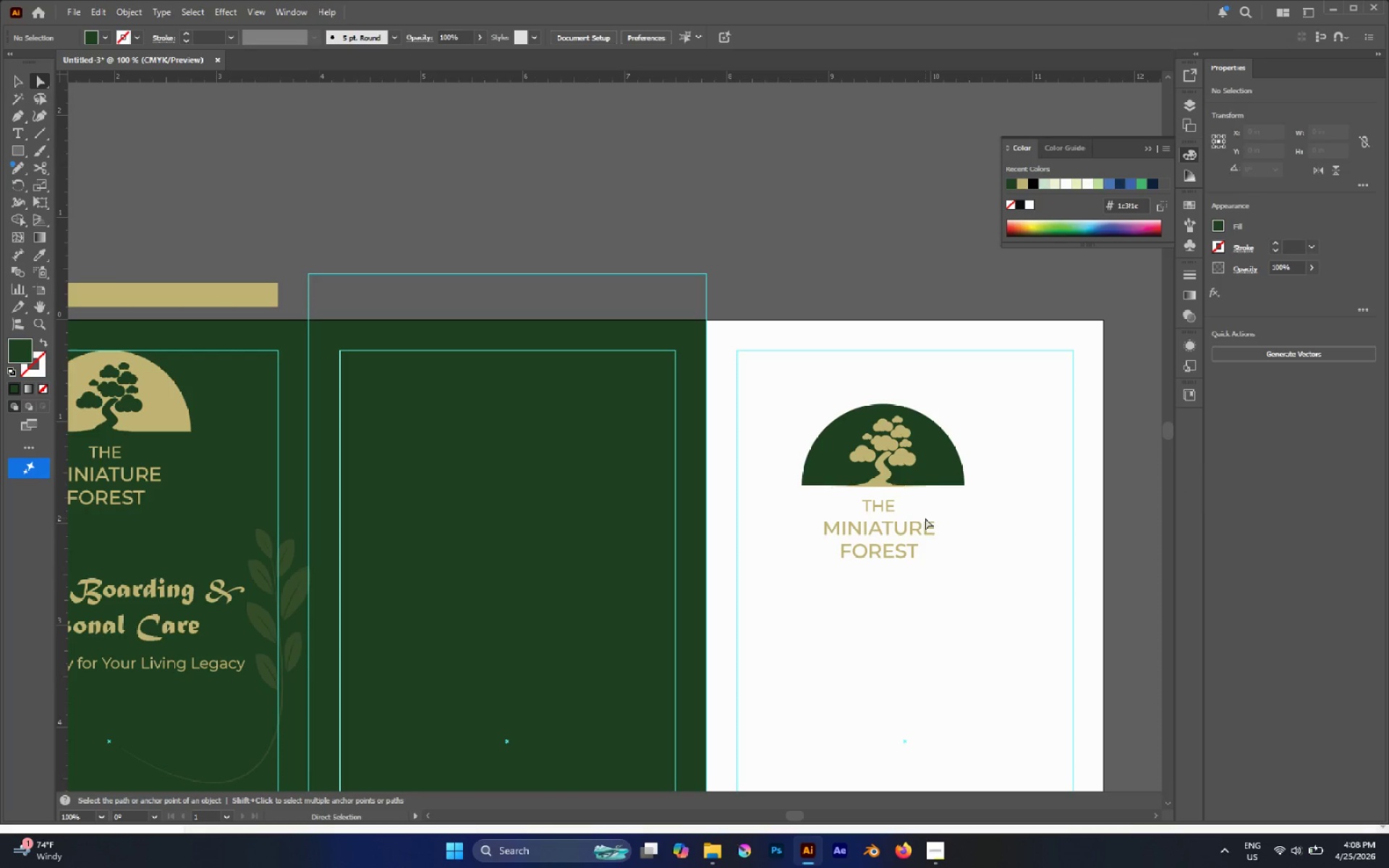 
left_click([921, 521])
 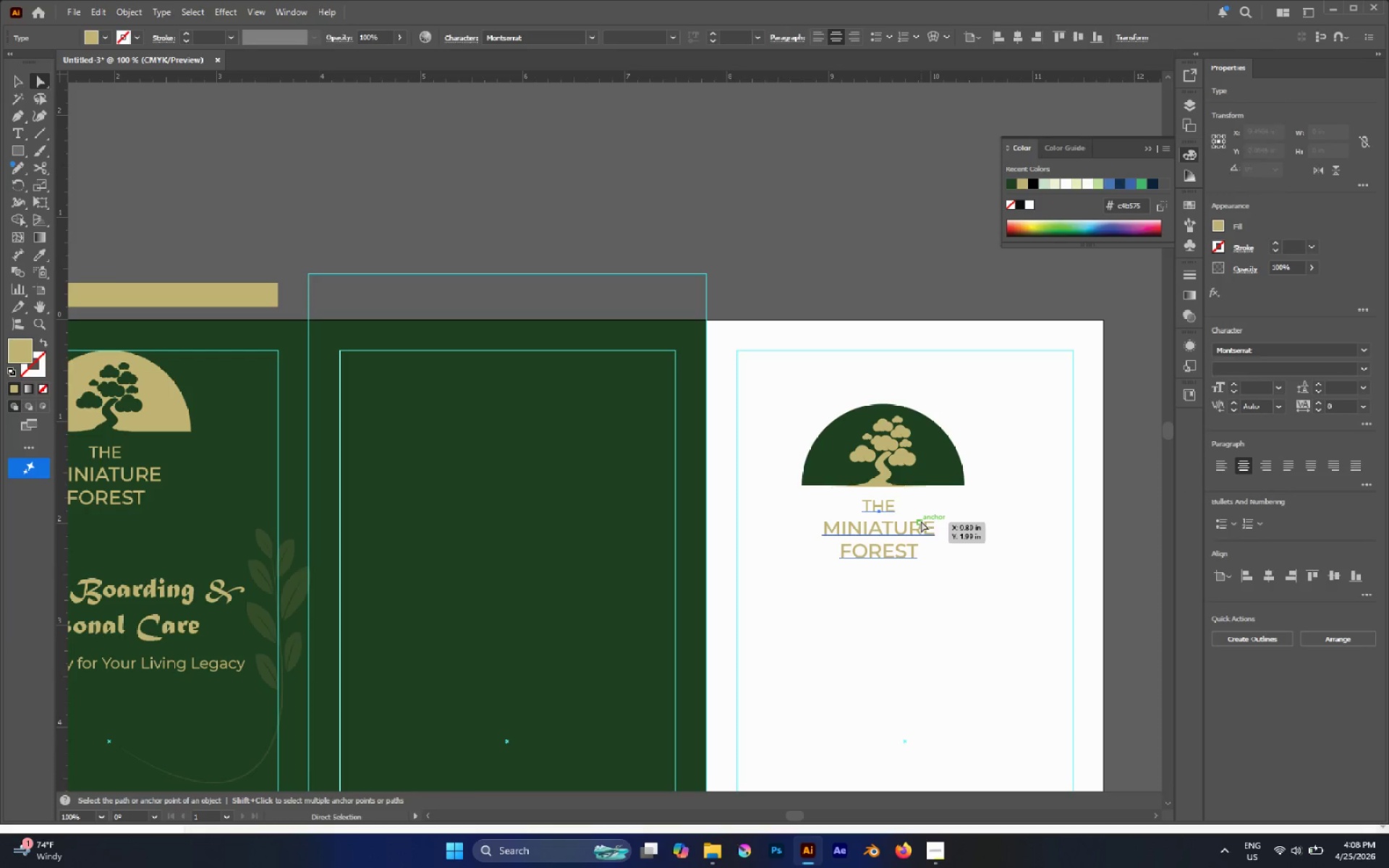 
key(I)
 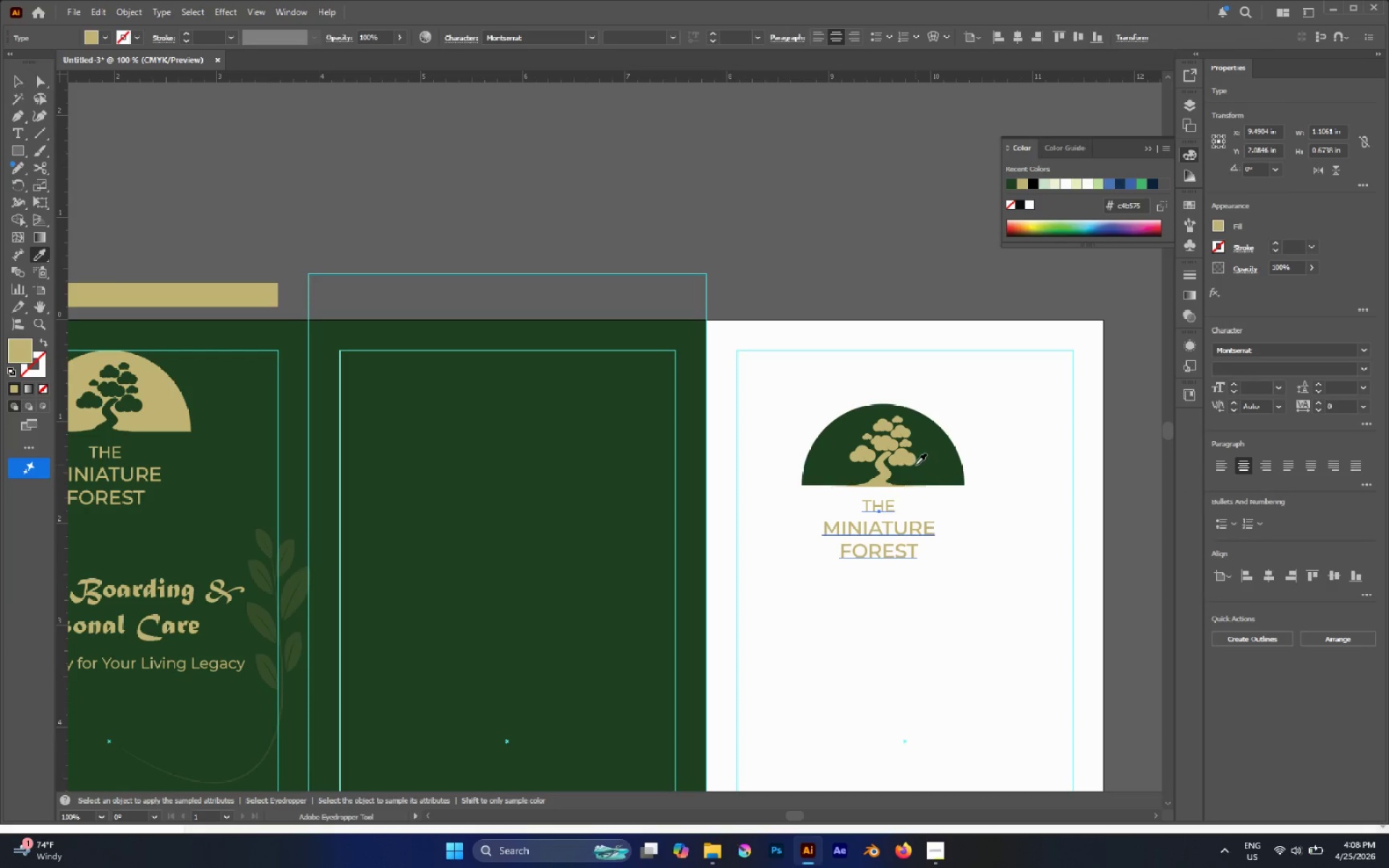 
left_click([915, 464])
 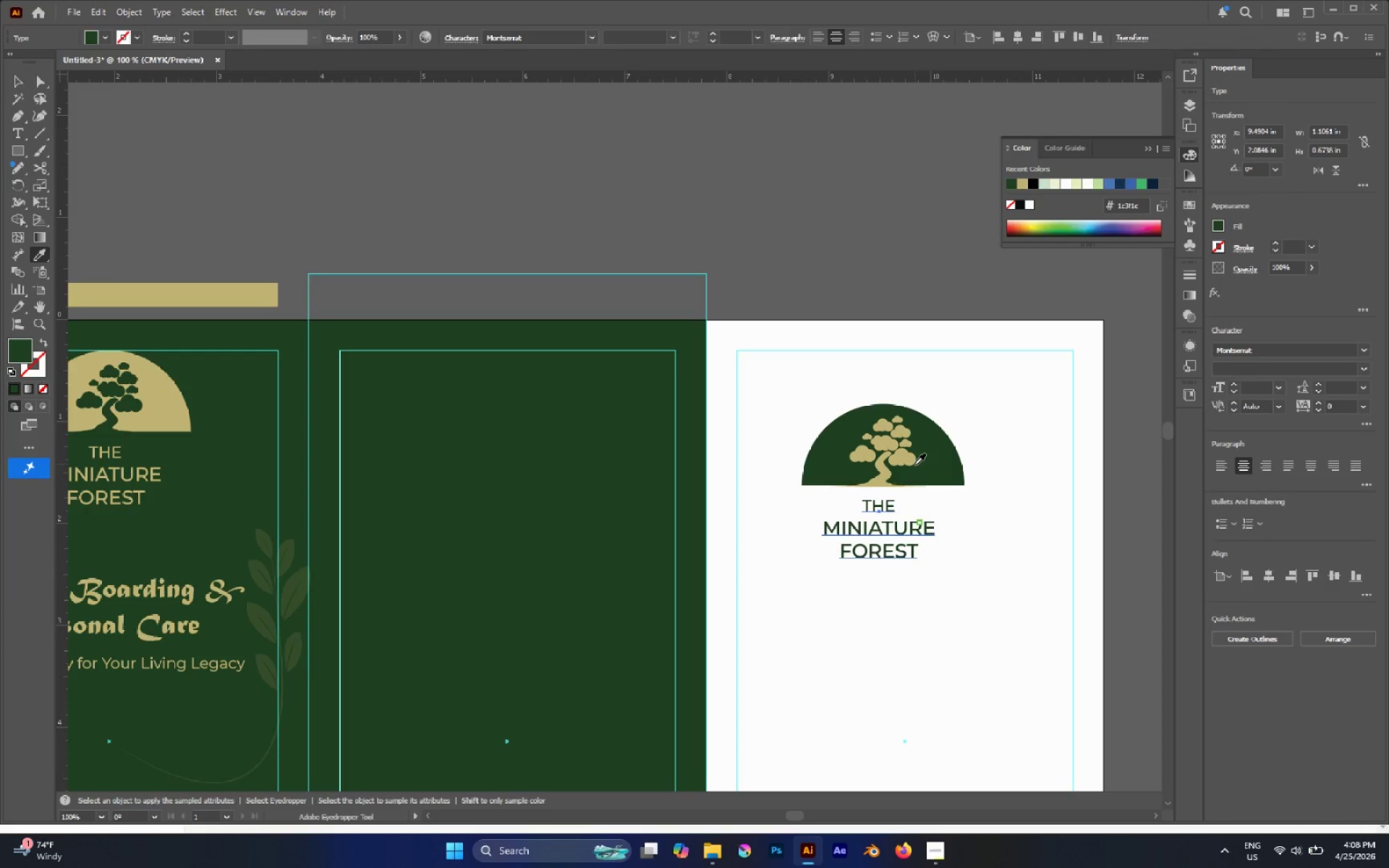 
key(A)
 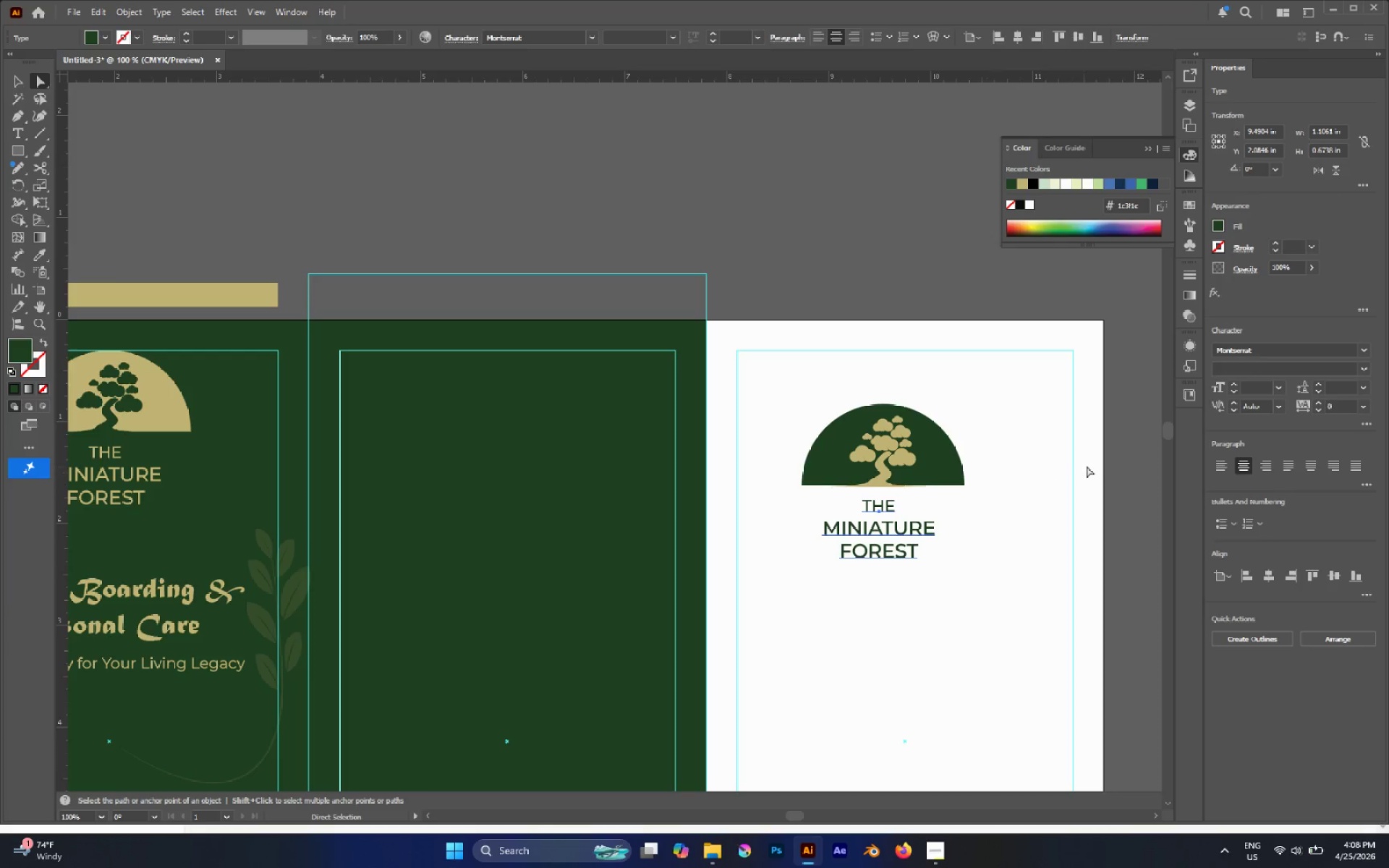 
left_click([1087, 465])
 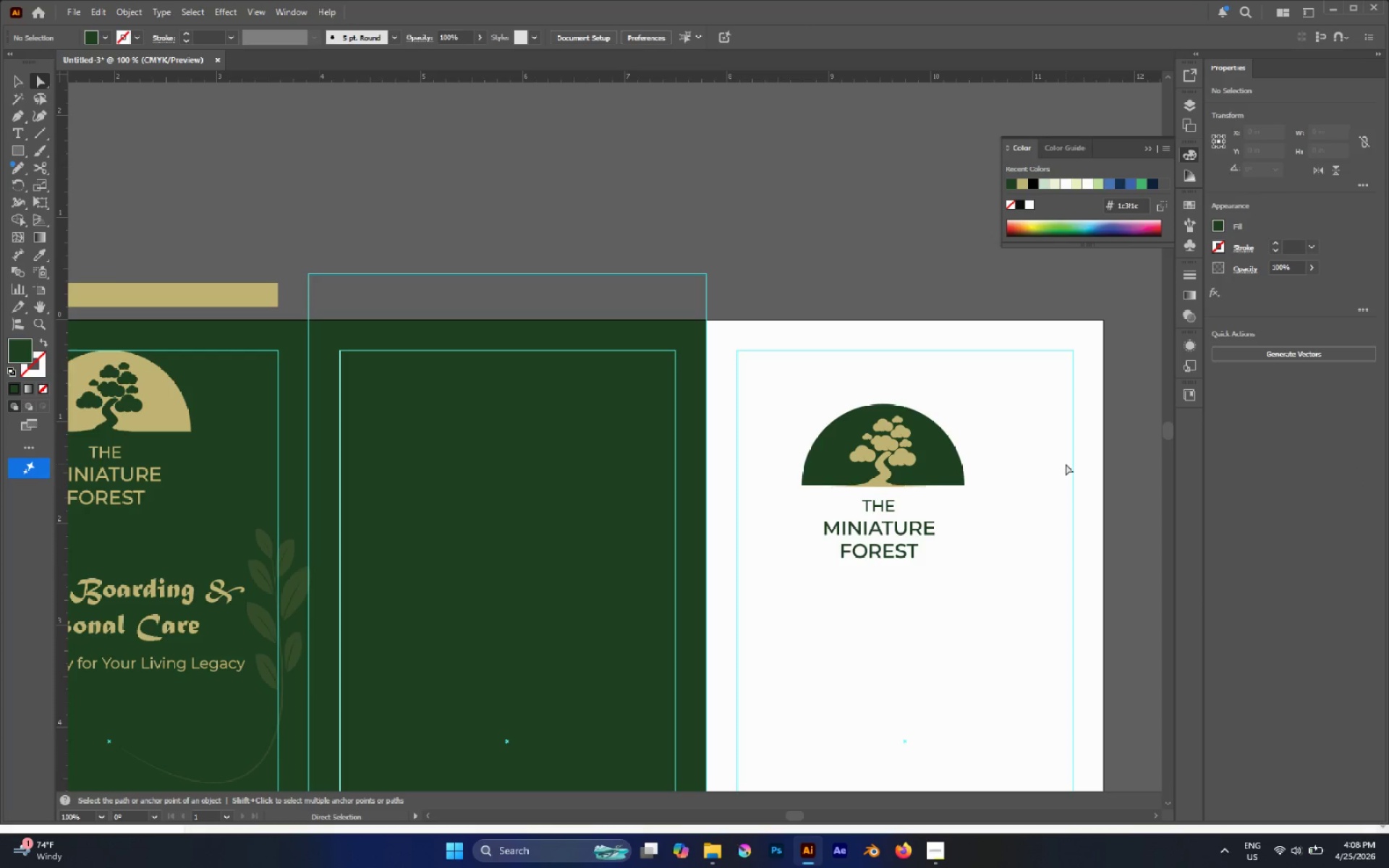 
hold_key(key=AltLeft, duration=0.45)
 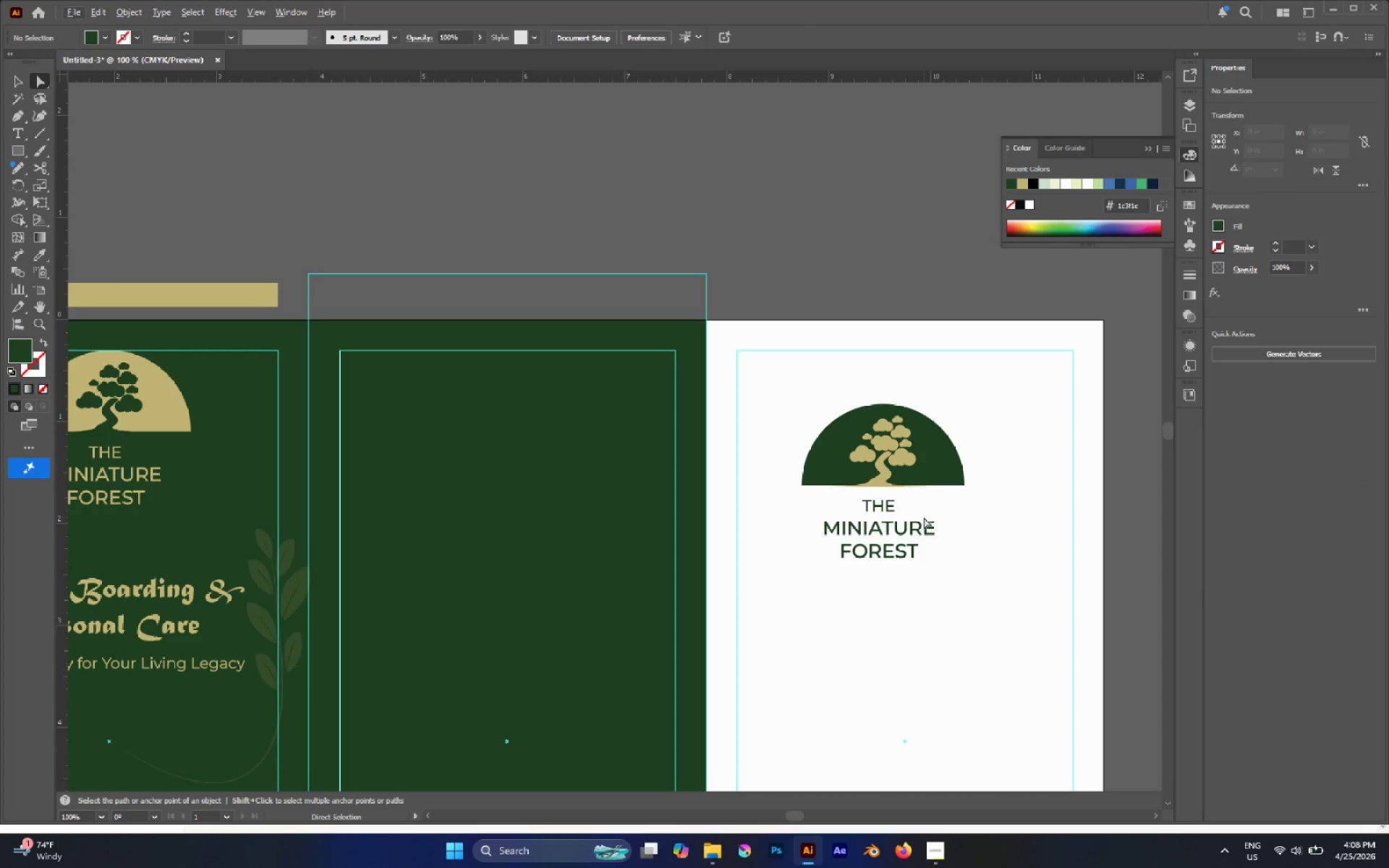 
key(V)
 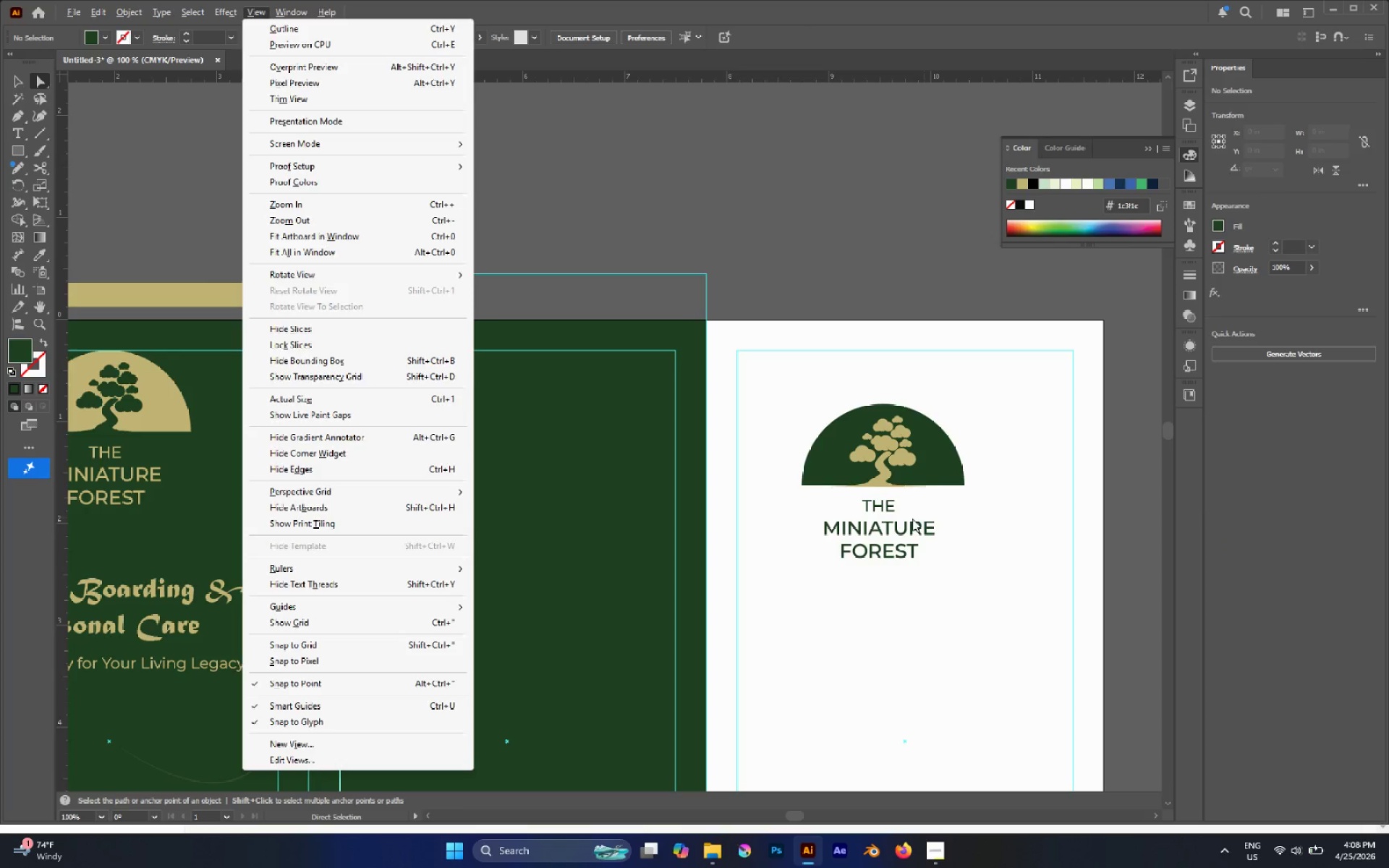 
left_click([908, 519])
 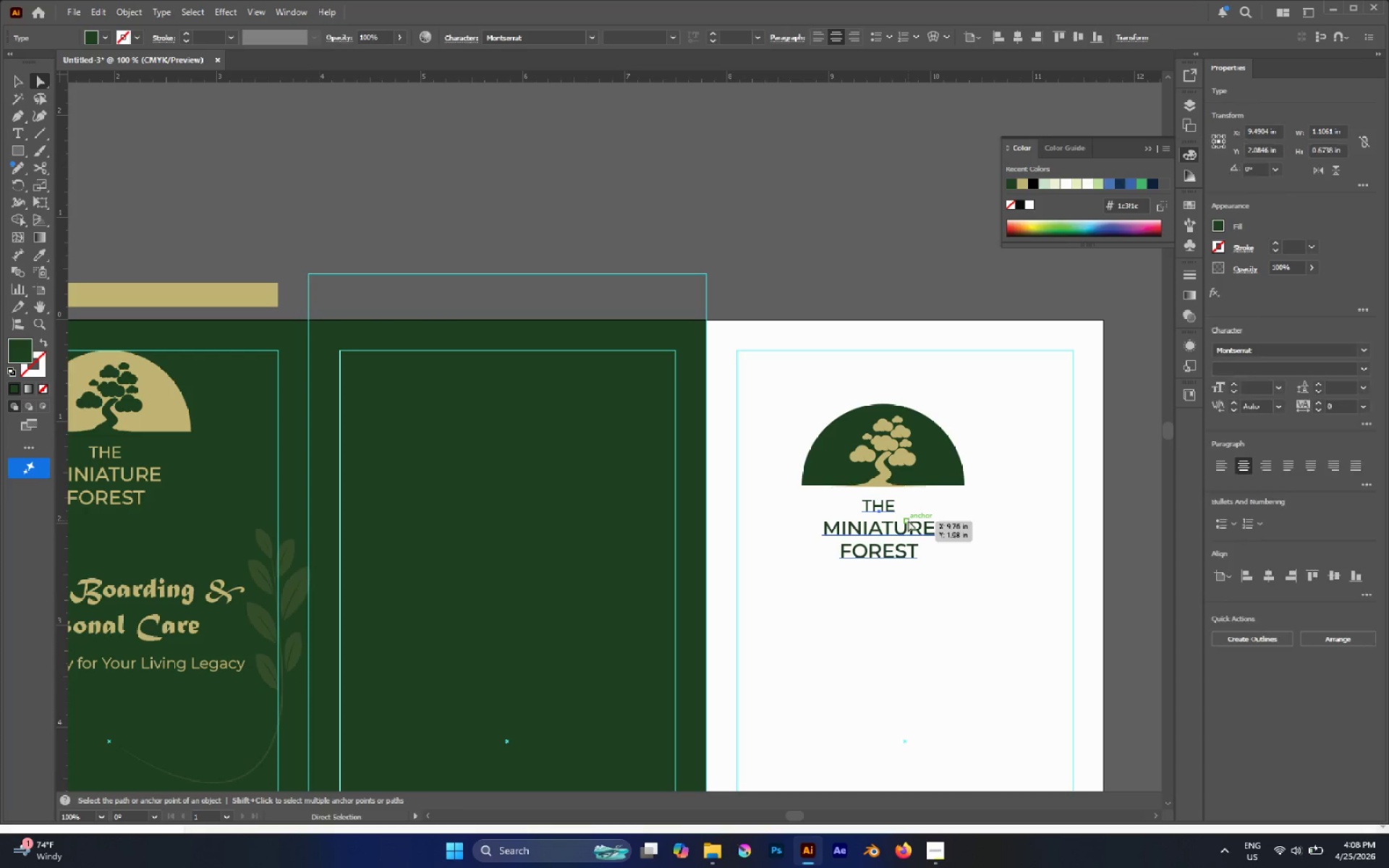 
left_click_drag(start_coordinate=[909, 520], to_coordinate=[912, 522])
 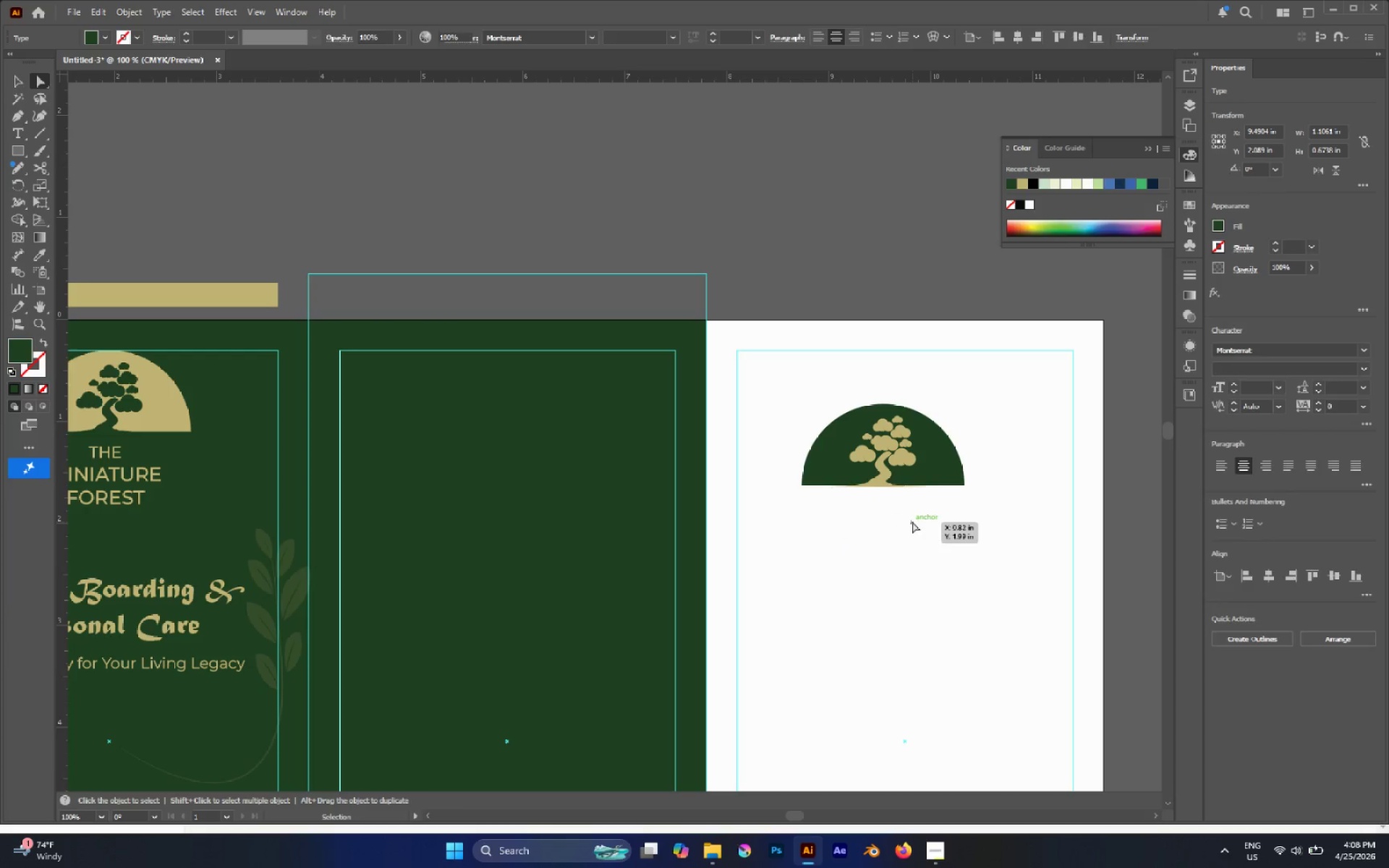 
hold_key(key=ShiftLeft, duration=0.84)
 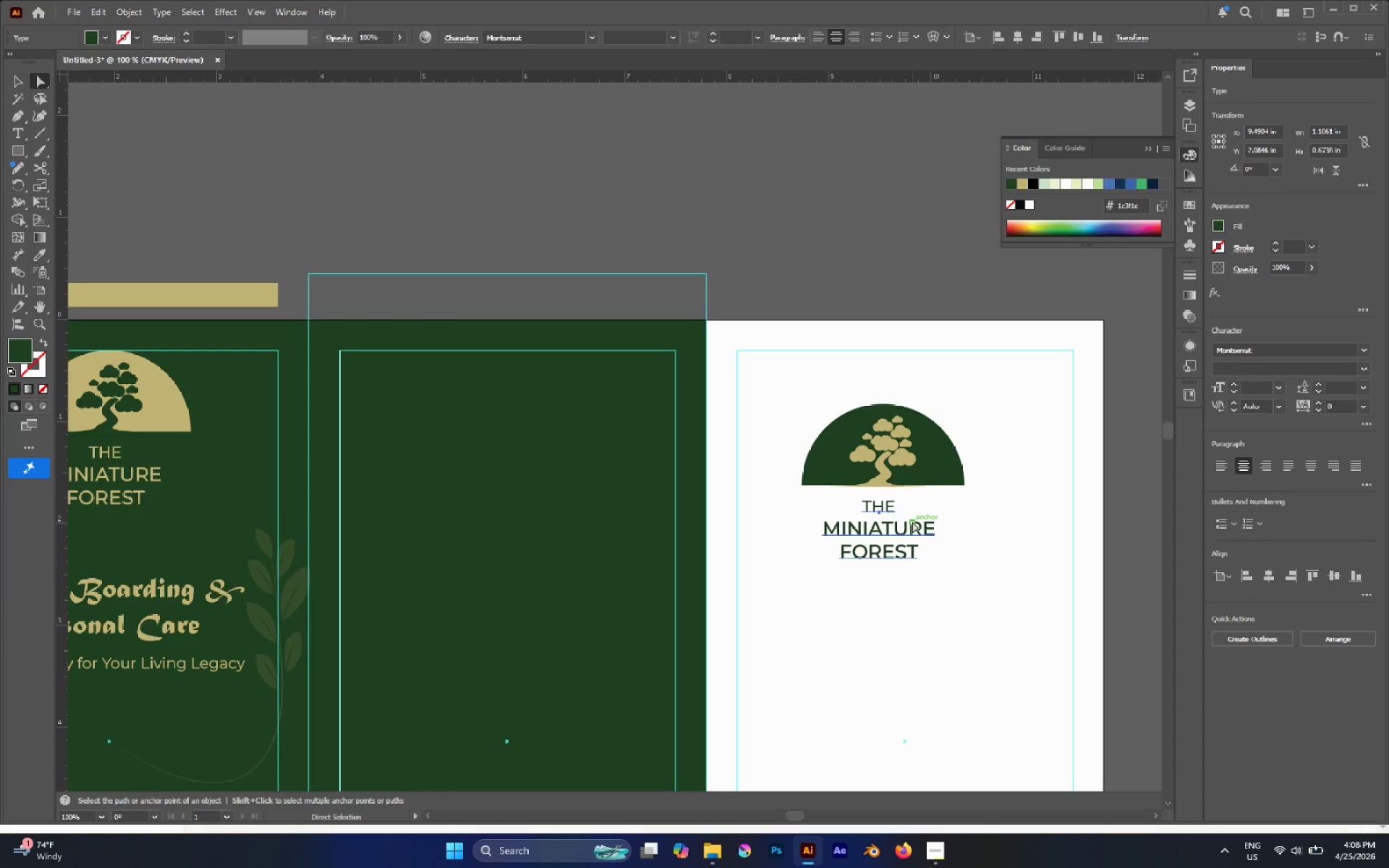 
key(Control+X)
 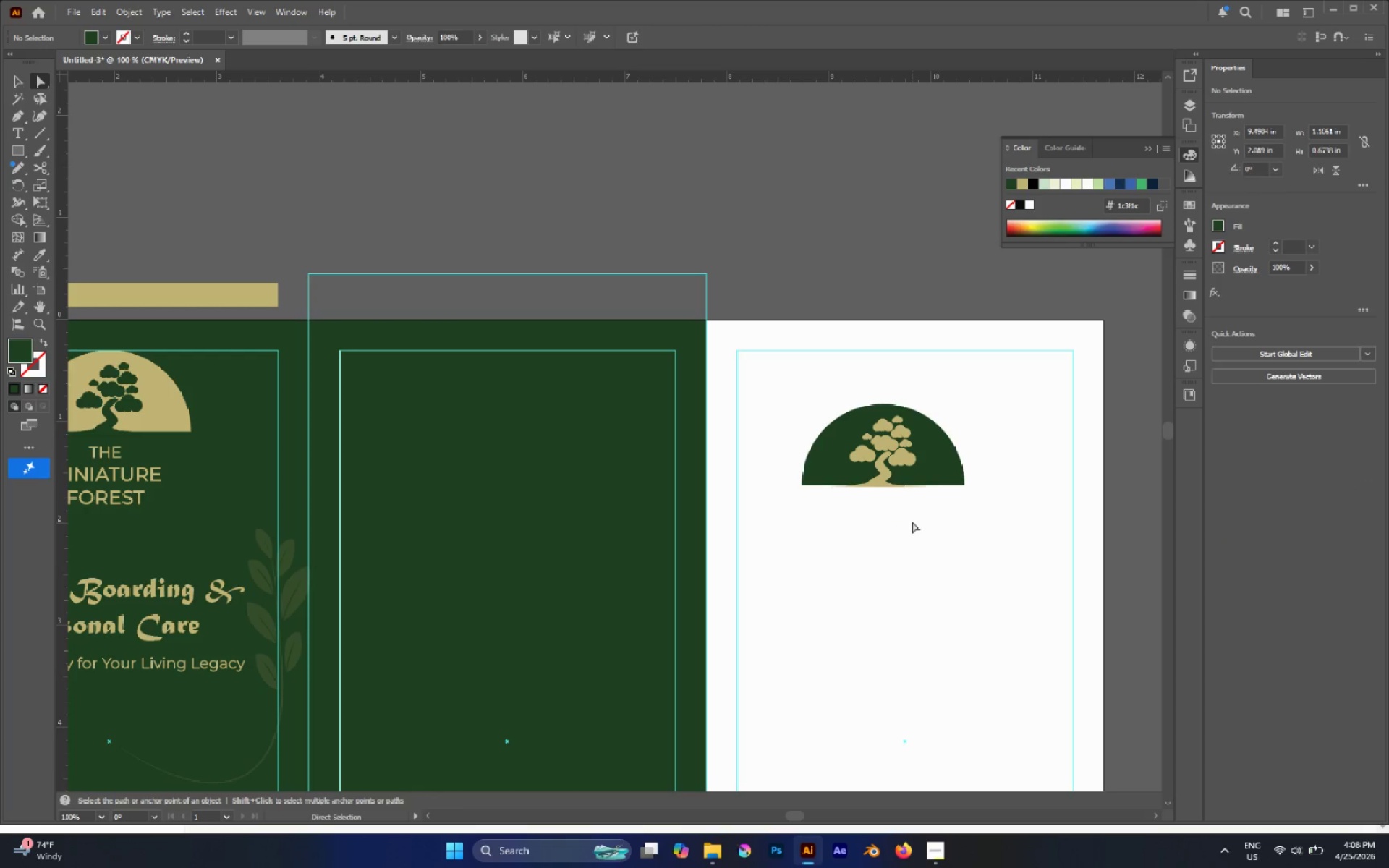 
key(Control+Shift+V)
 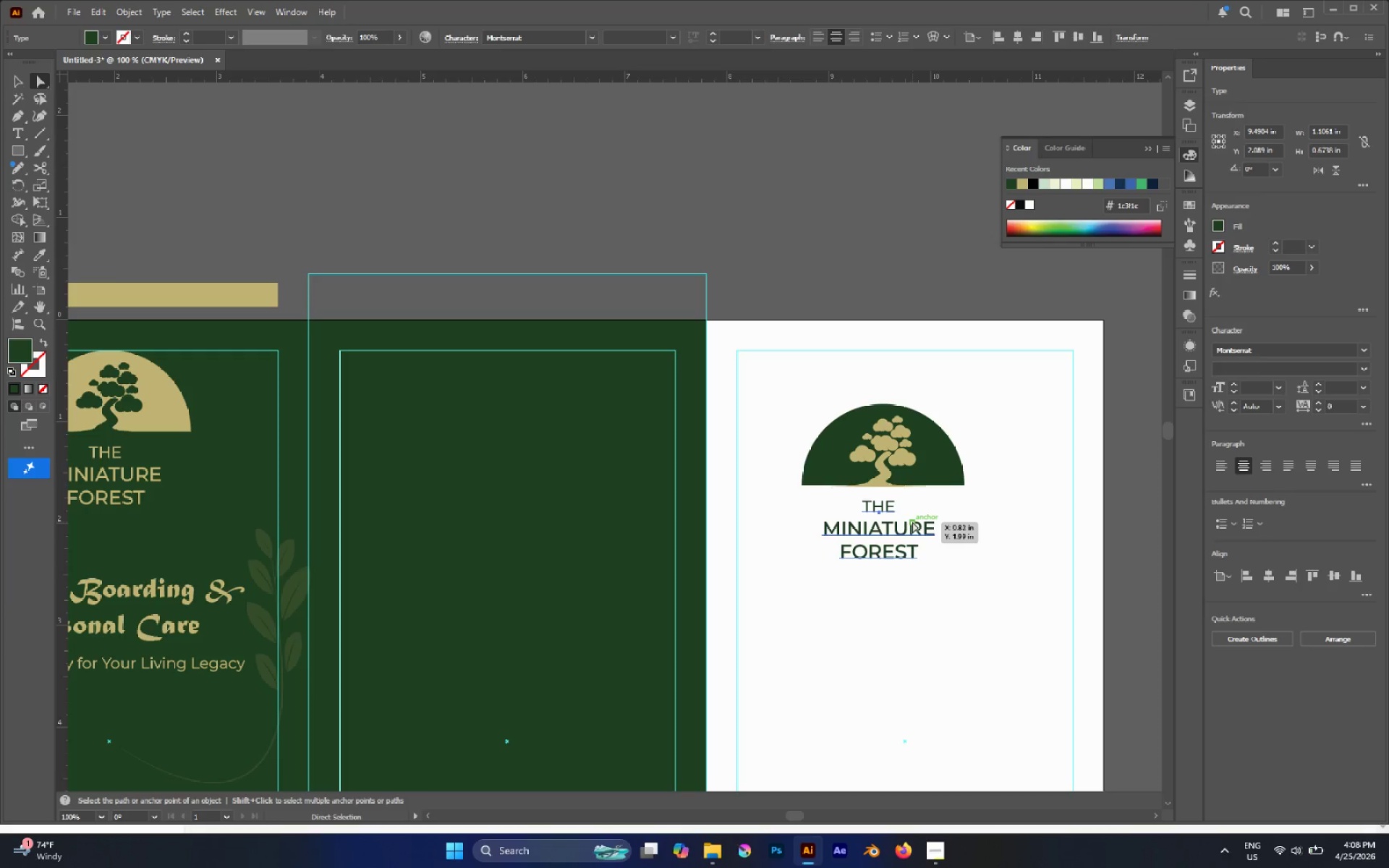 
key(V)
 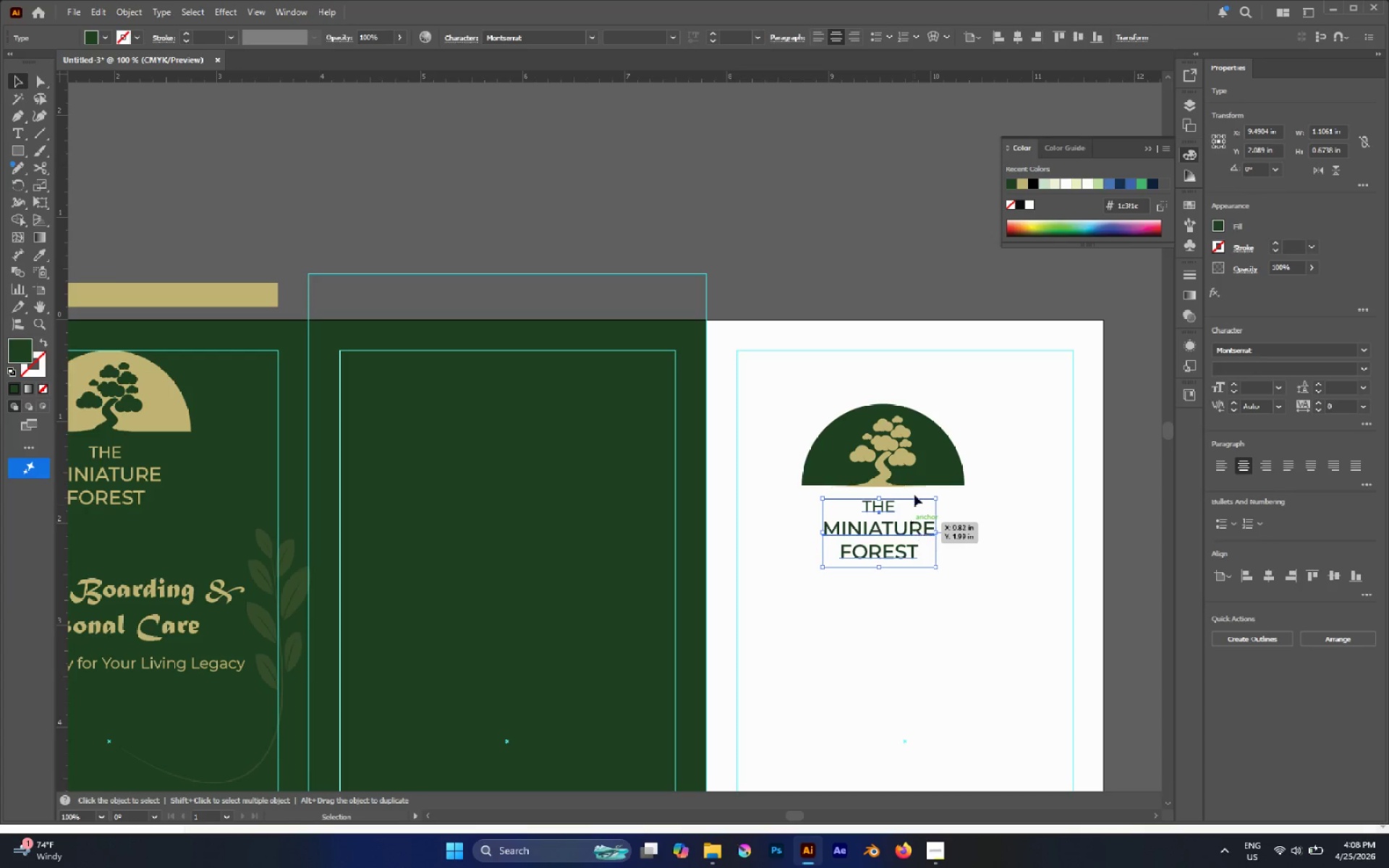 
left_click([910, 458])
 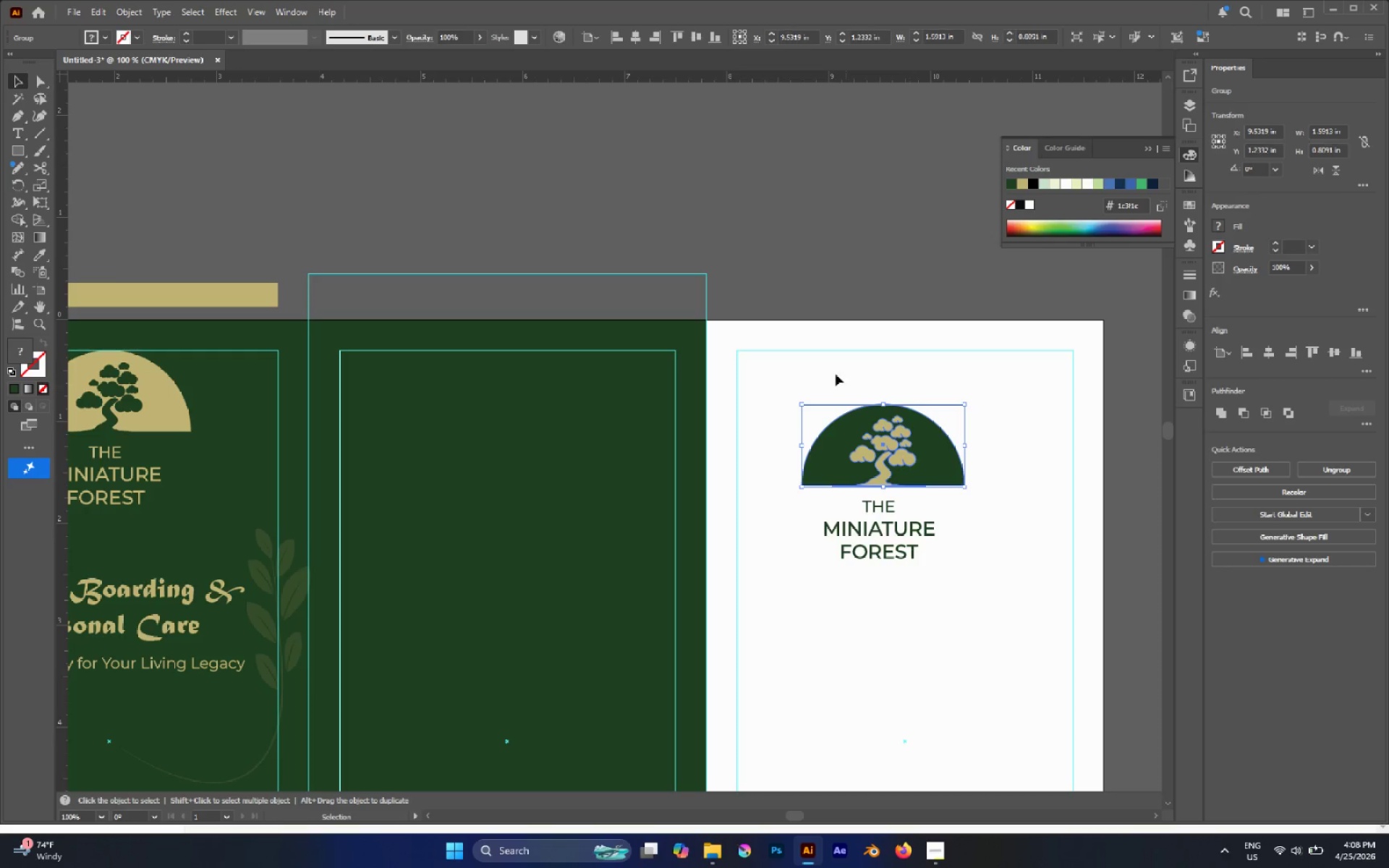 
left_click_drag(start_coordinate=[797, 326], to_coordinate=[974, 606])
 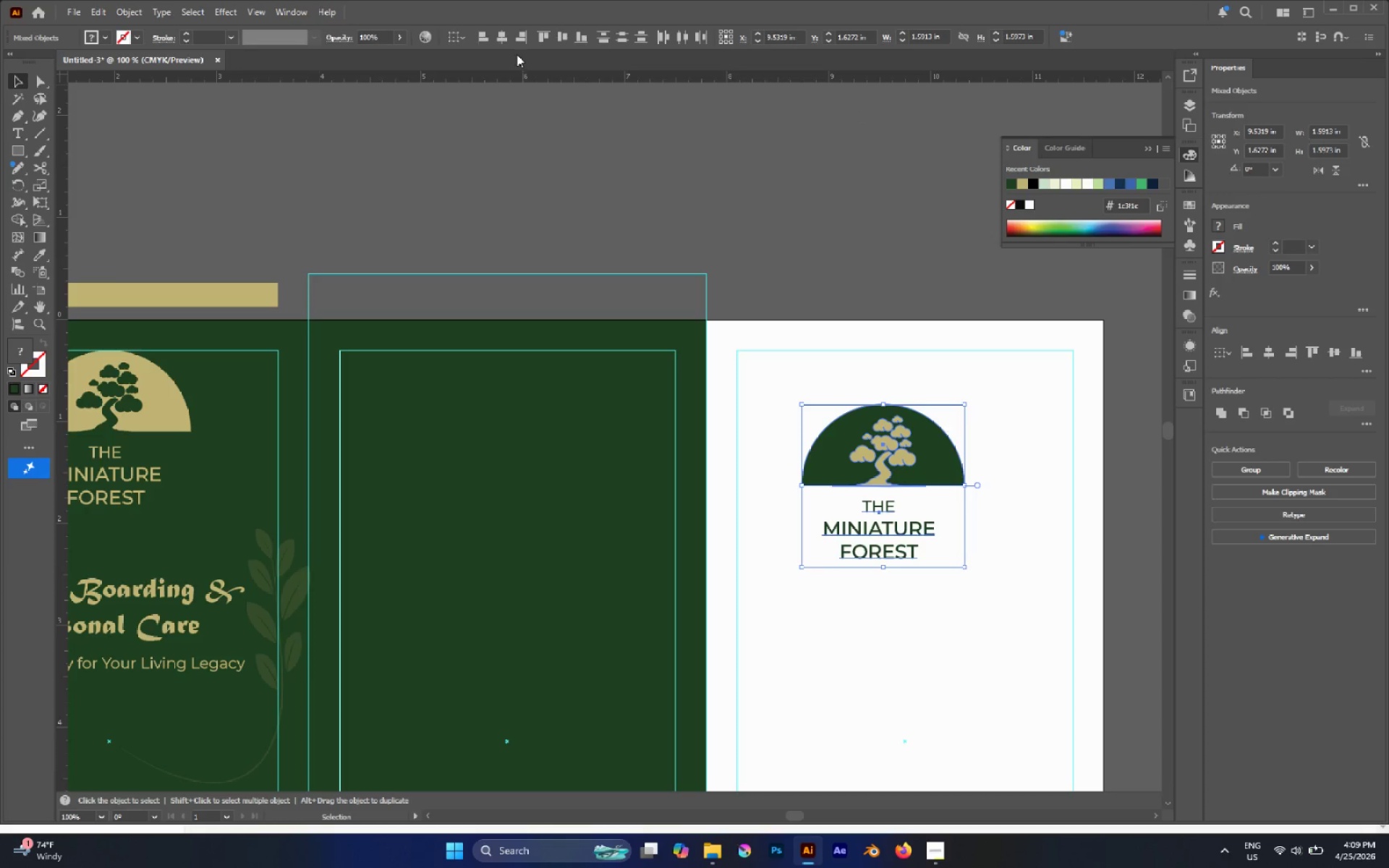 
left_click([496, 37])
 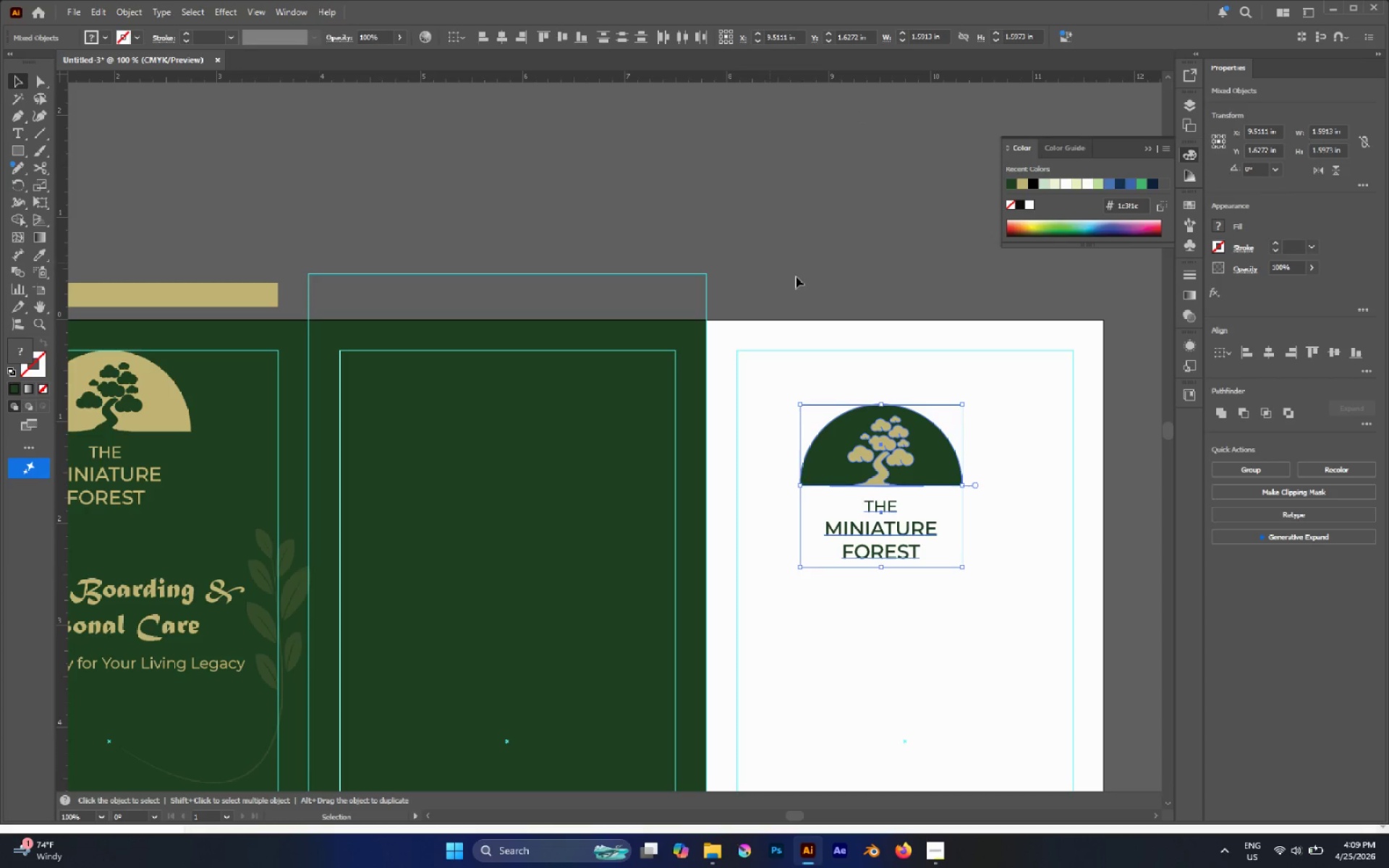 
key(Control+F)
 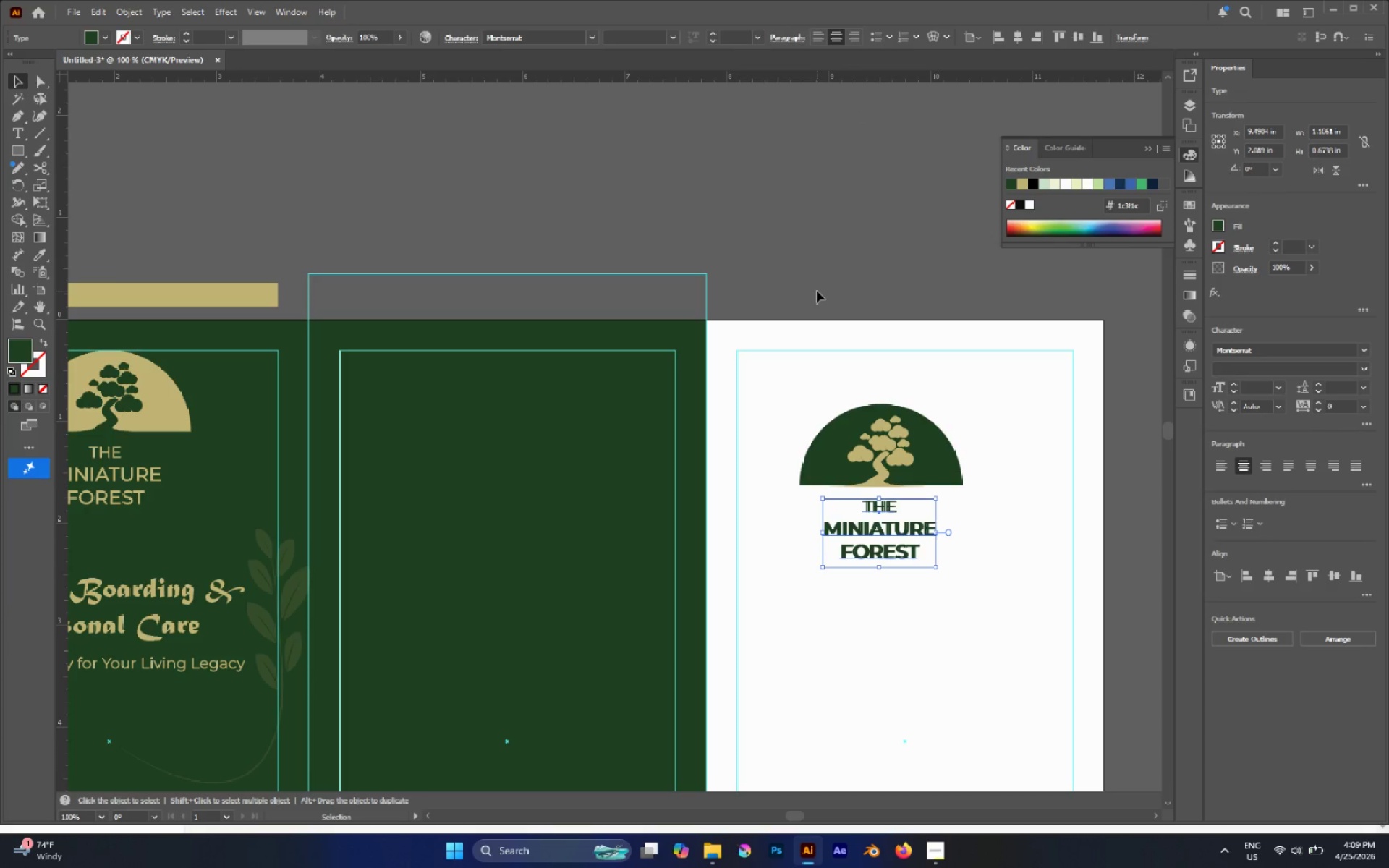 
key(Control+Z)
 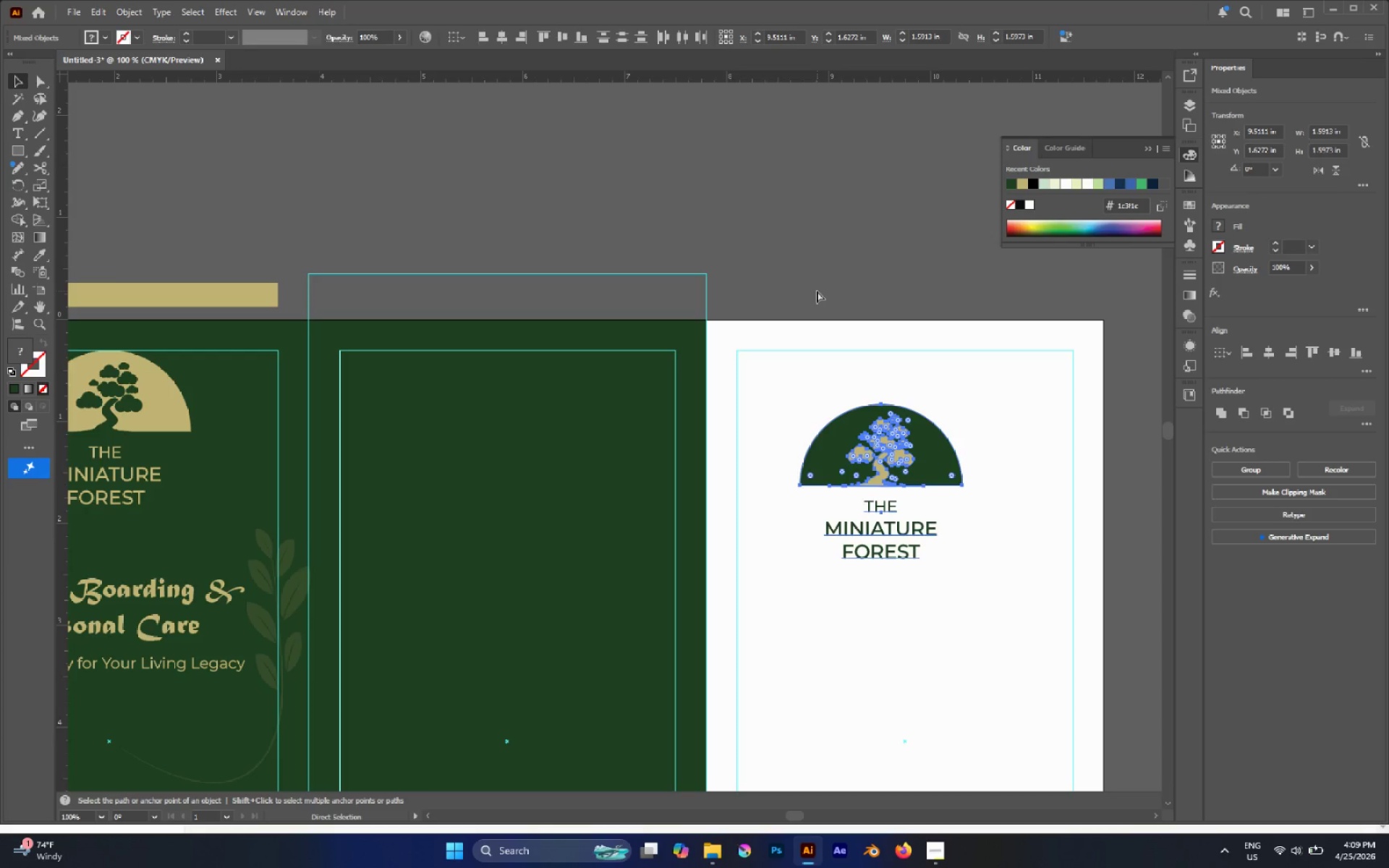 
key(Control+G)
 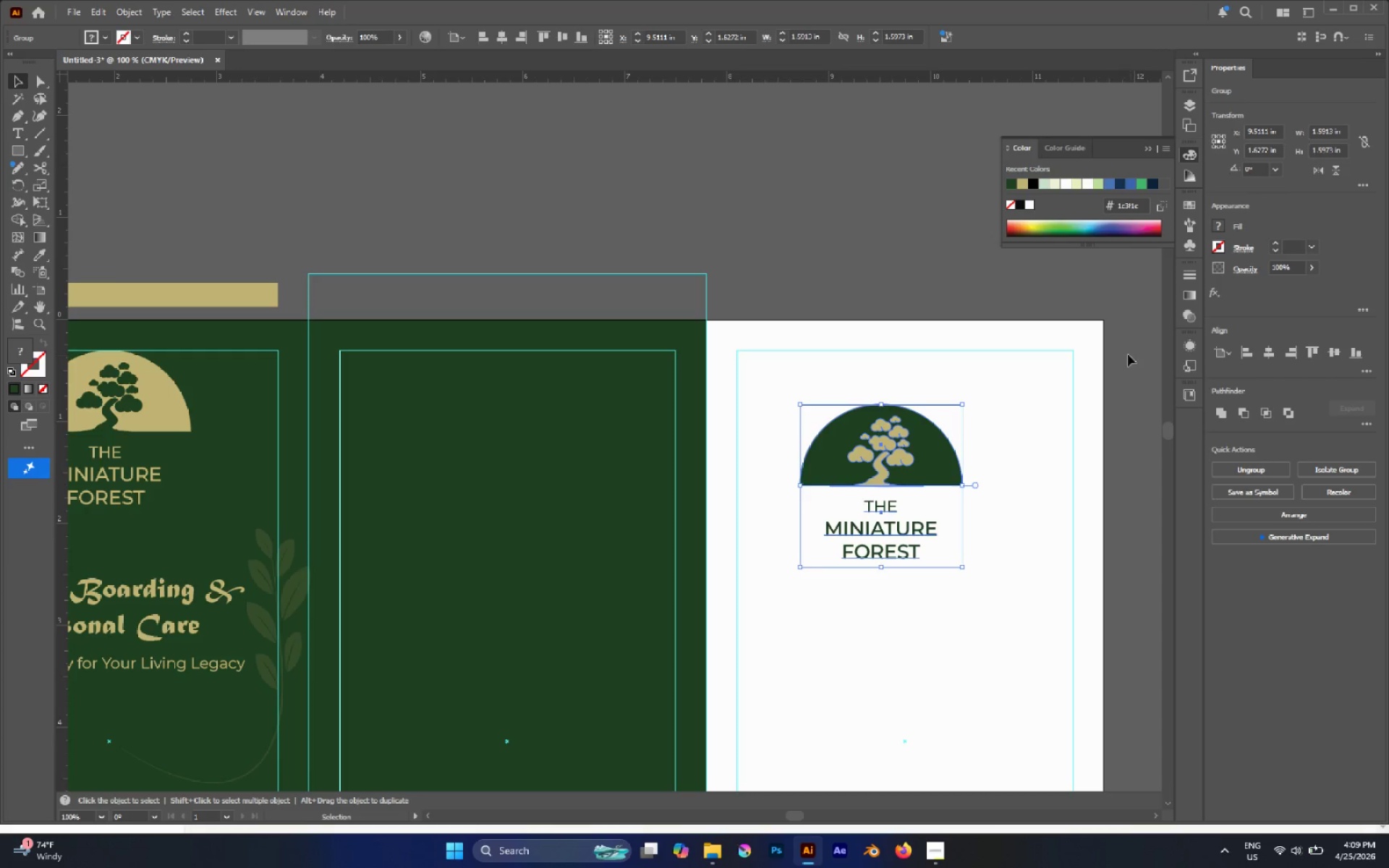 
left_click([1079, 358])
 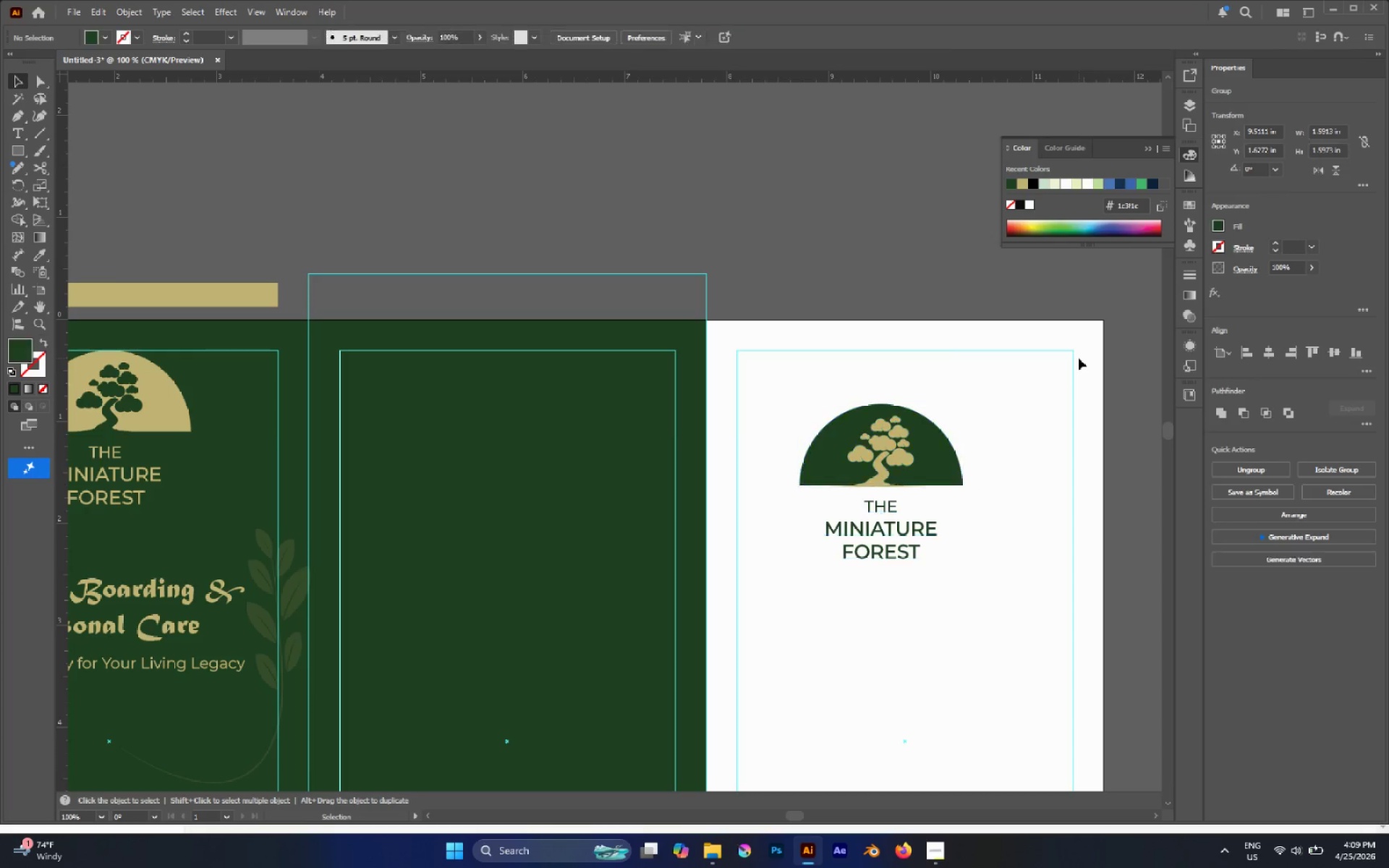 
hold_key(key=AltLeft, duration=0.41)
scroll: coordinate [1074, 357], scroll_direction: down, amount: 2.0
 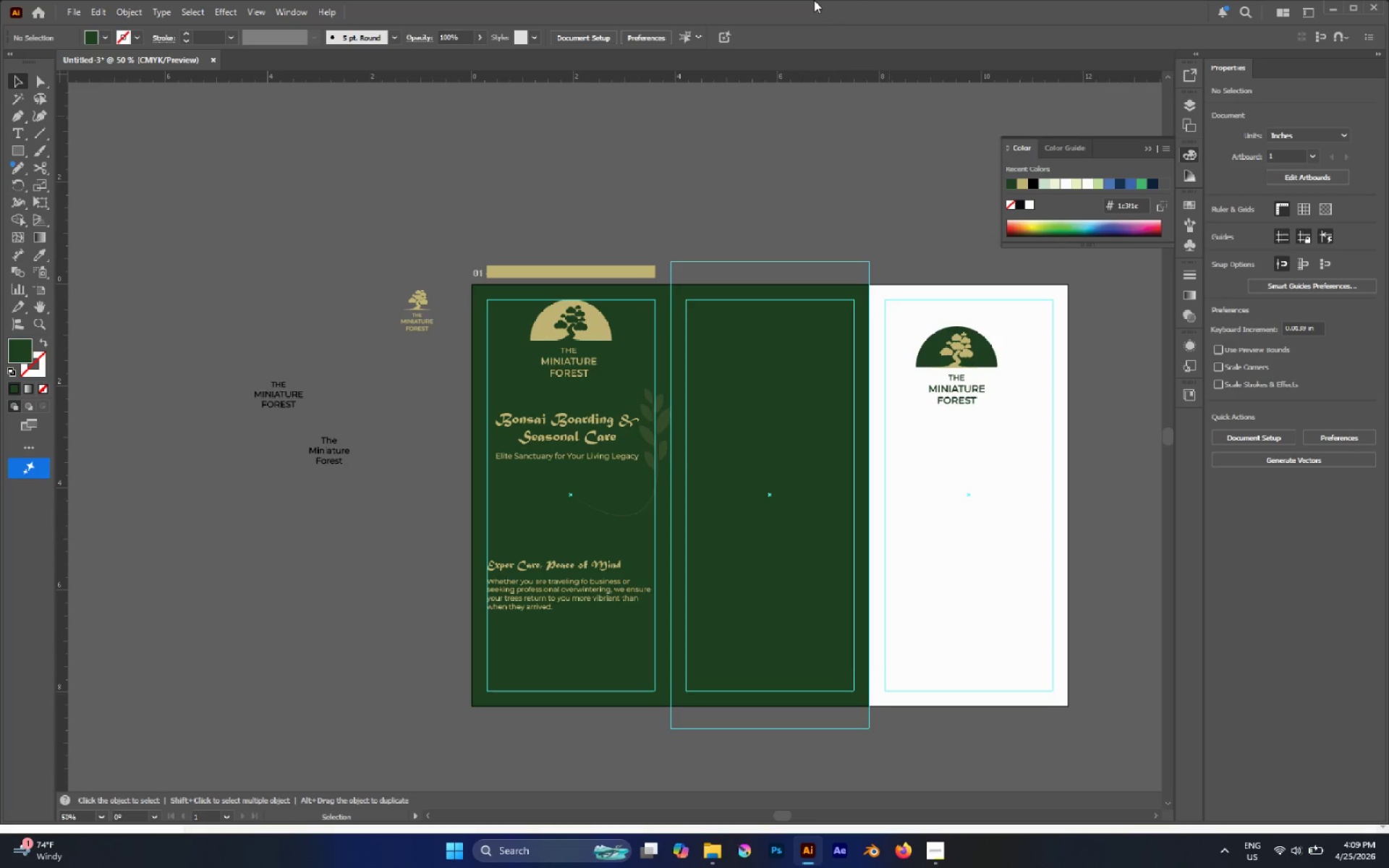 
wait(23.08)
 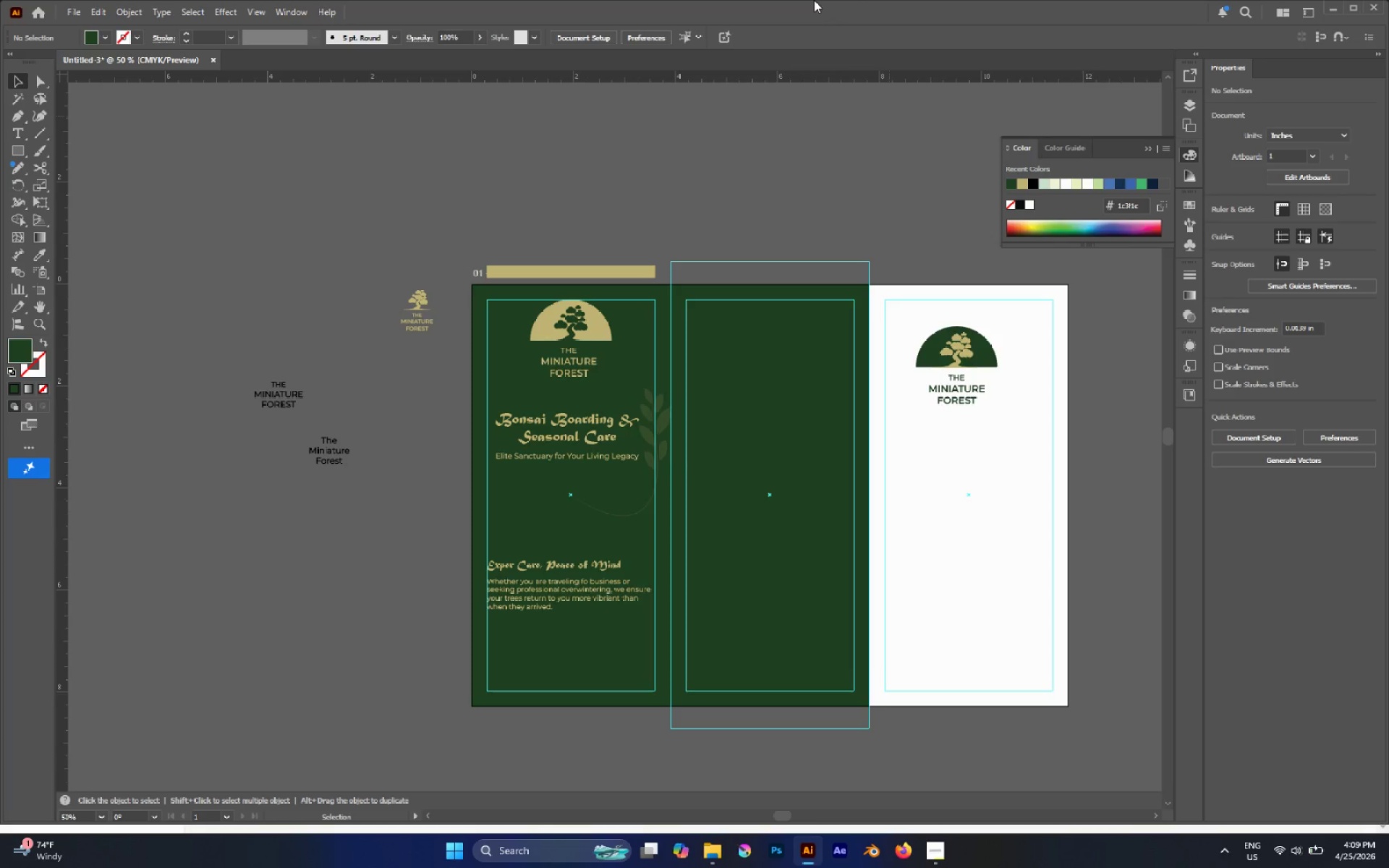 
hold_key(key=AltLeft, duration=2.31)
left_click_drag(start_coordinate=[567, 568], to_coordinate=[776, 341])
 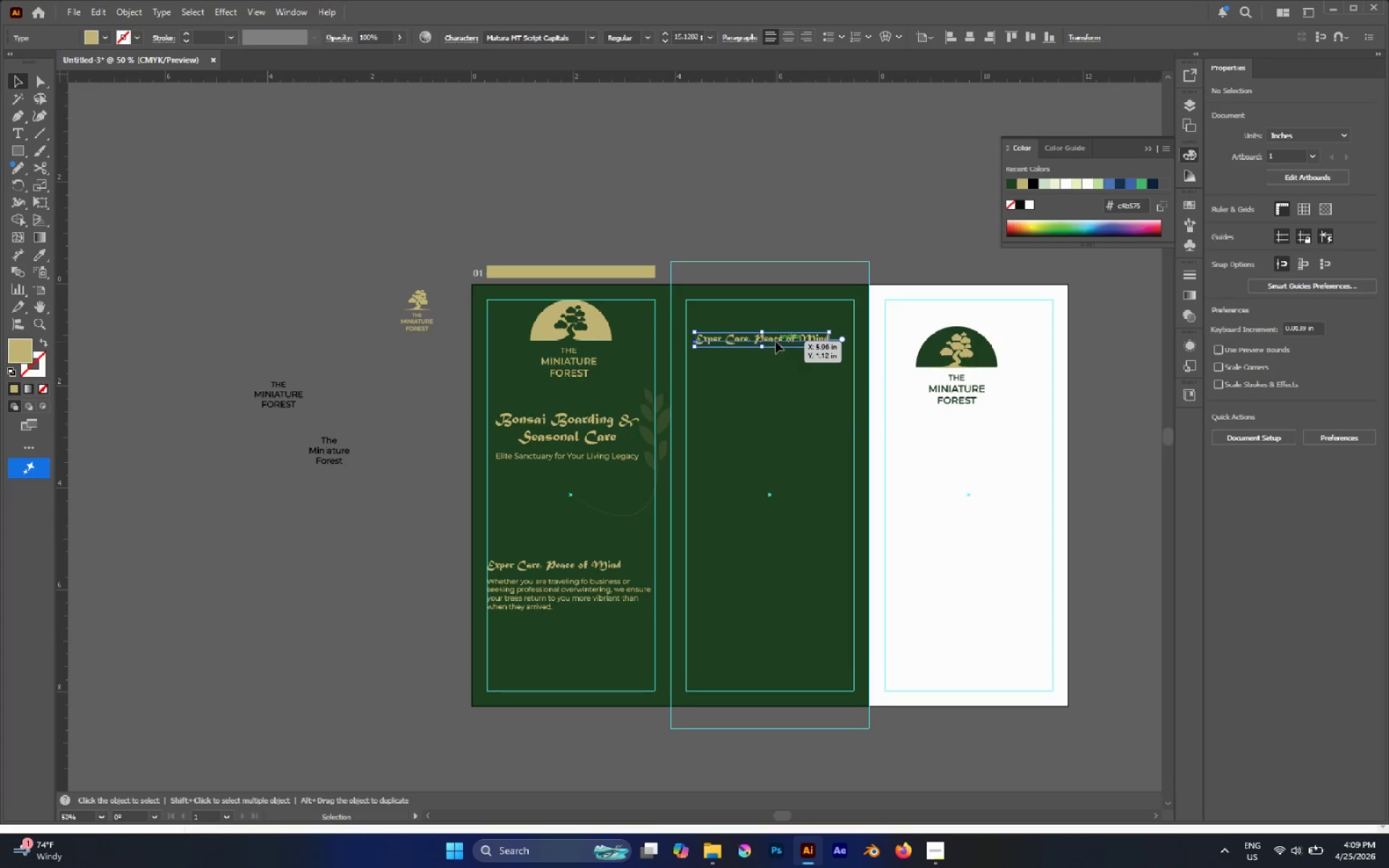 
double_click([776, 341])
 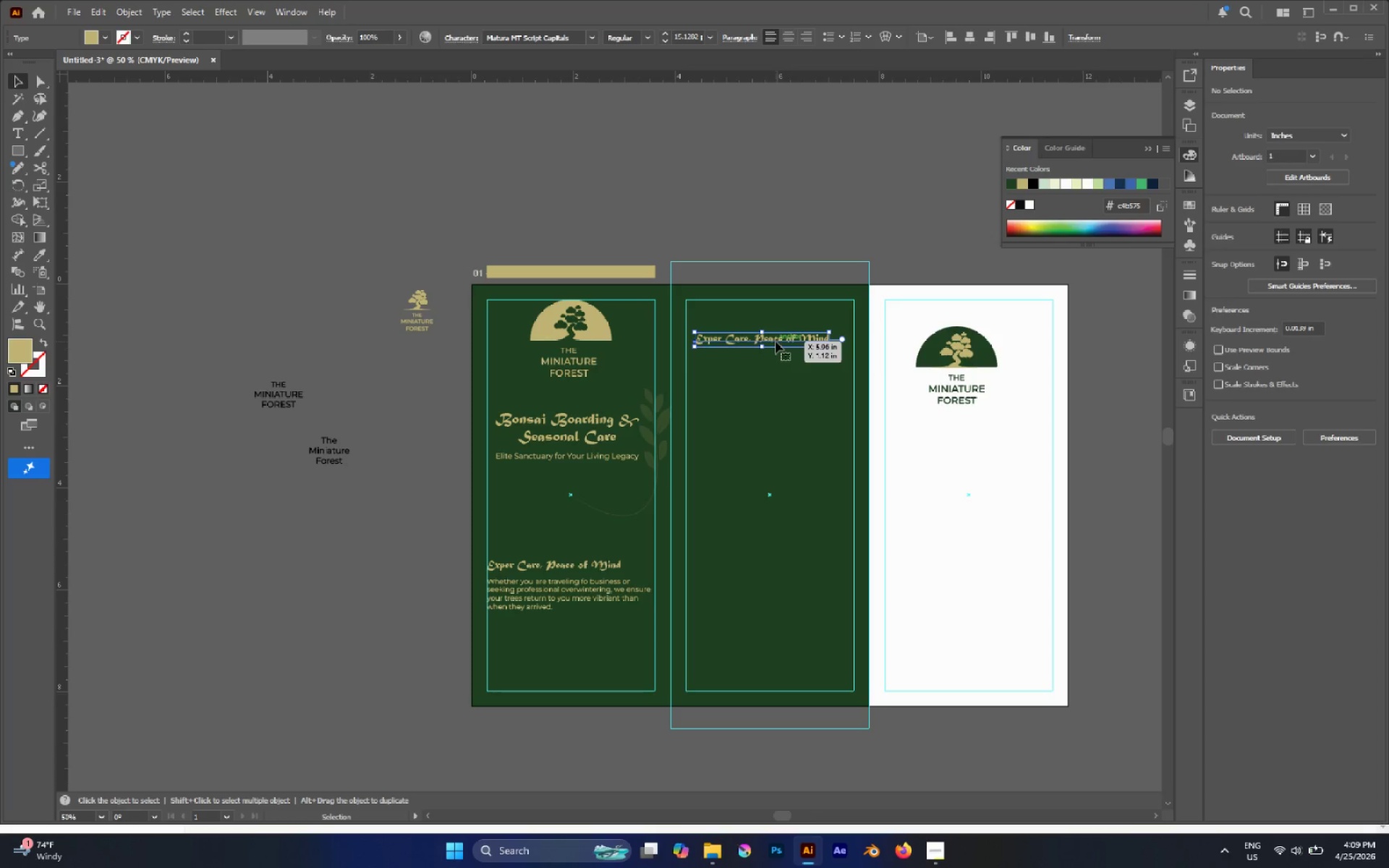 
triple_click([776, 341])
 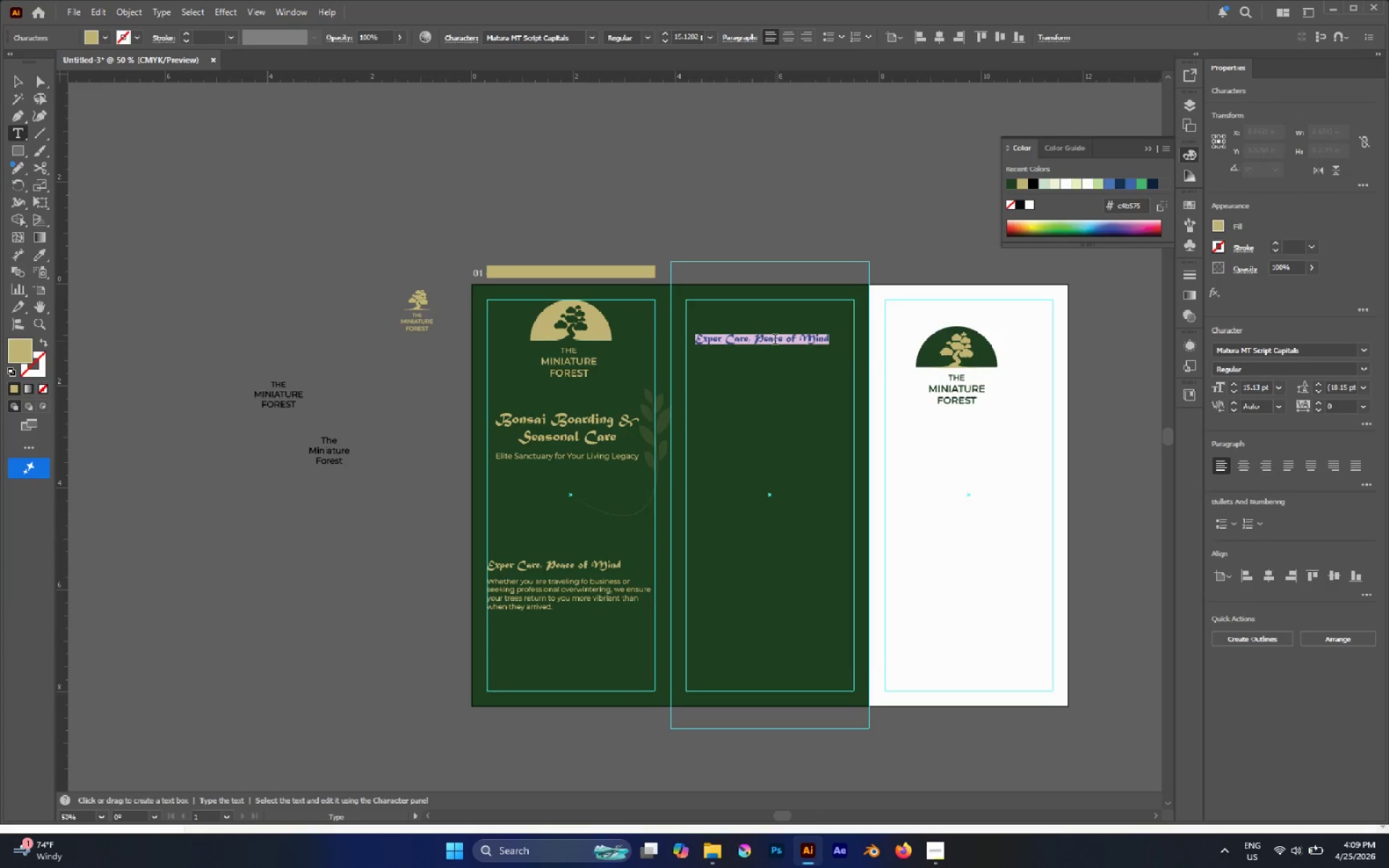 
type(Hum)
key(Backspace)
key(Backspace)
key(Backspace)
type(Humidity Cntrol)
 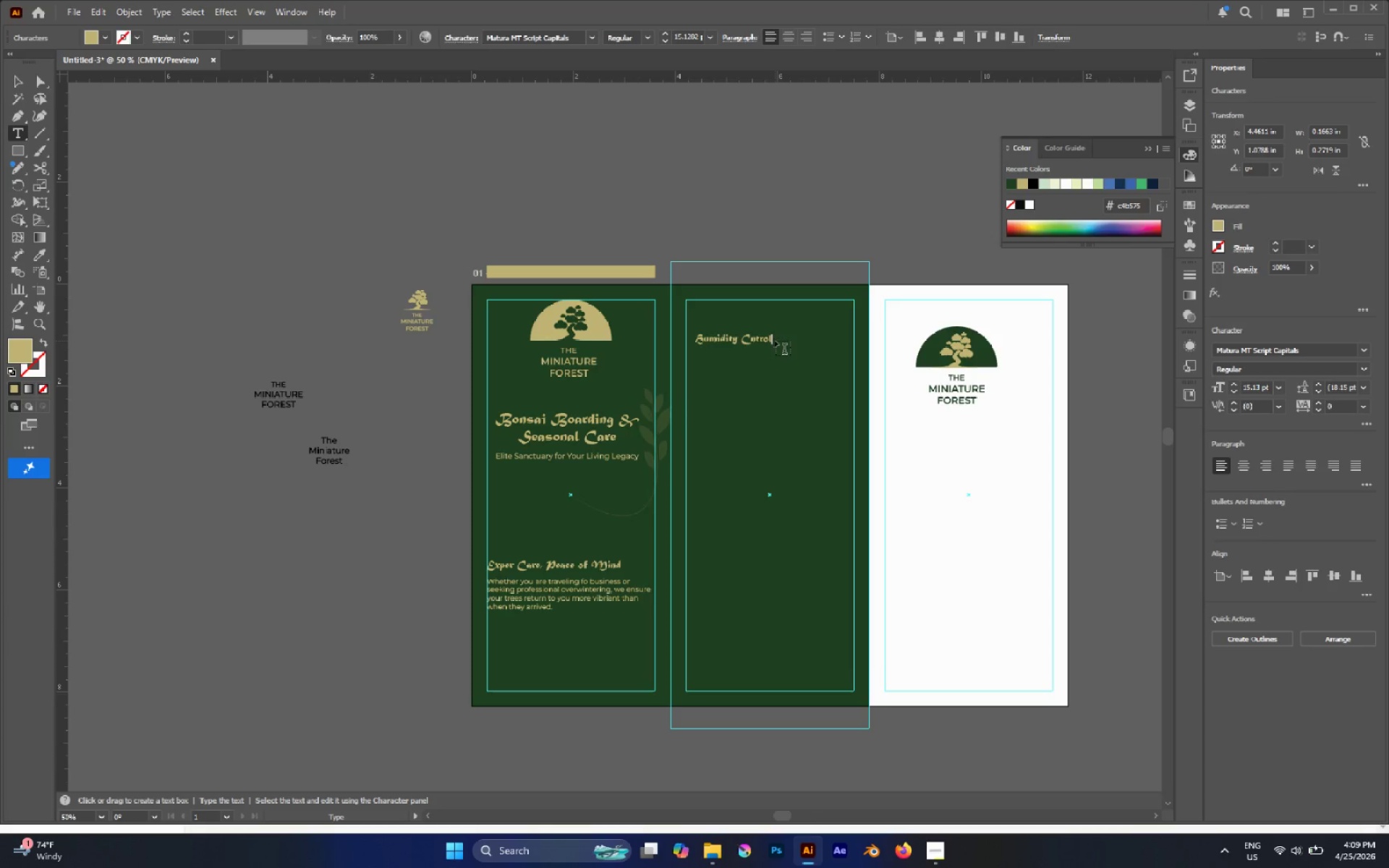 
left_click([20, 85])
 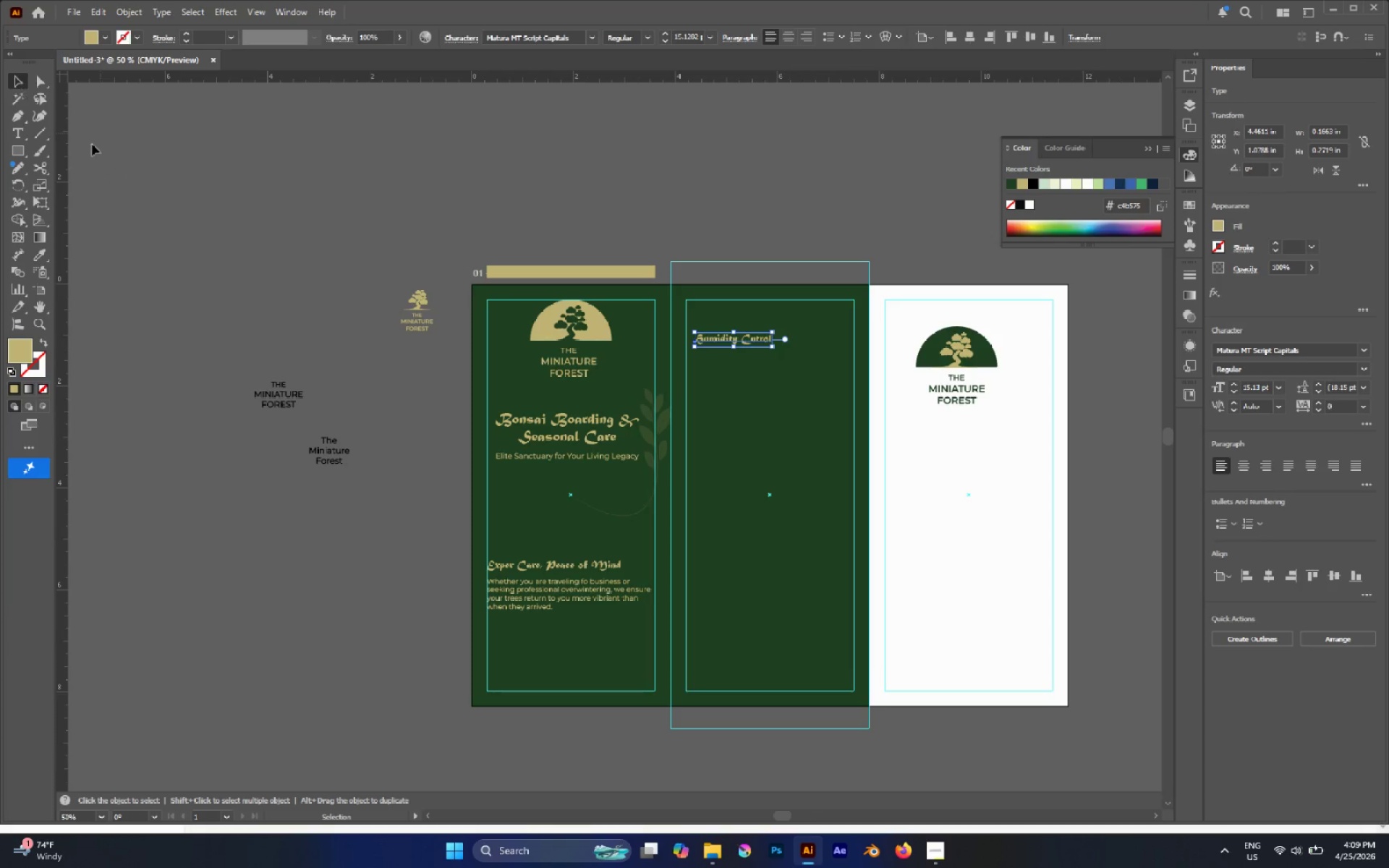 
hold_key(key=AltLeft, duration=0.56)
scroll: coordinate [664, 333], scroll_direction: up, amount: 2.0
 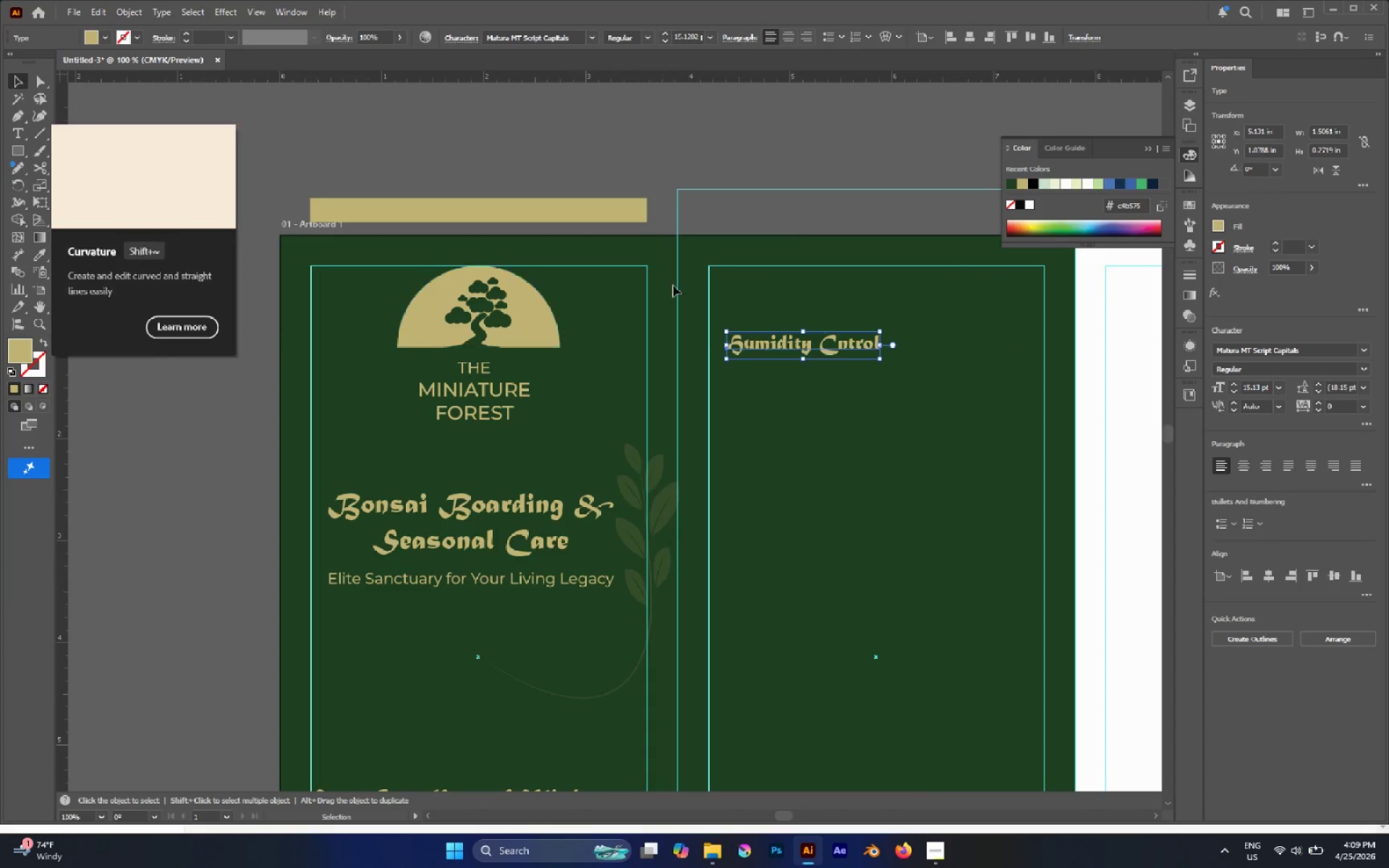 
left_click([712, 180])
 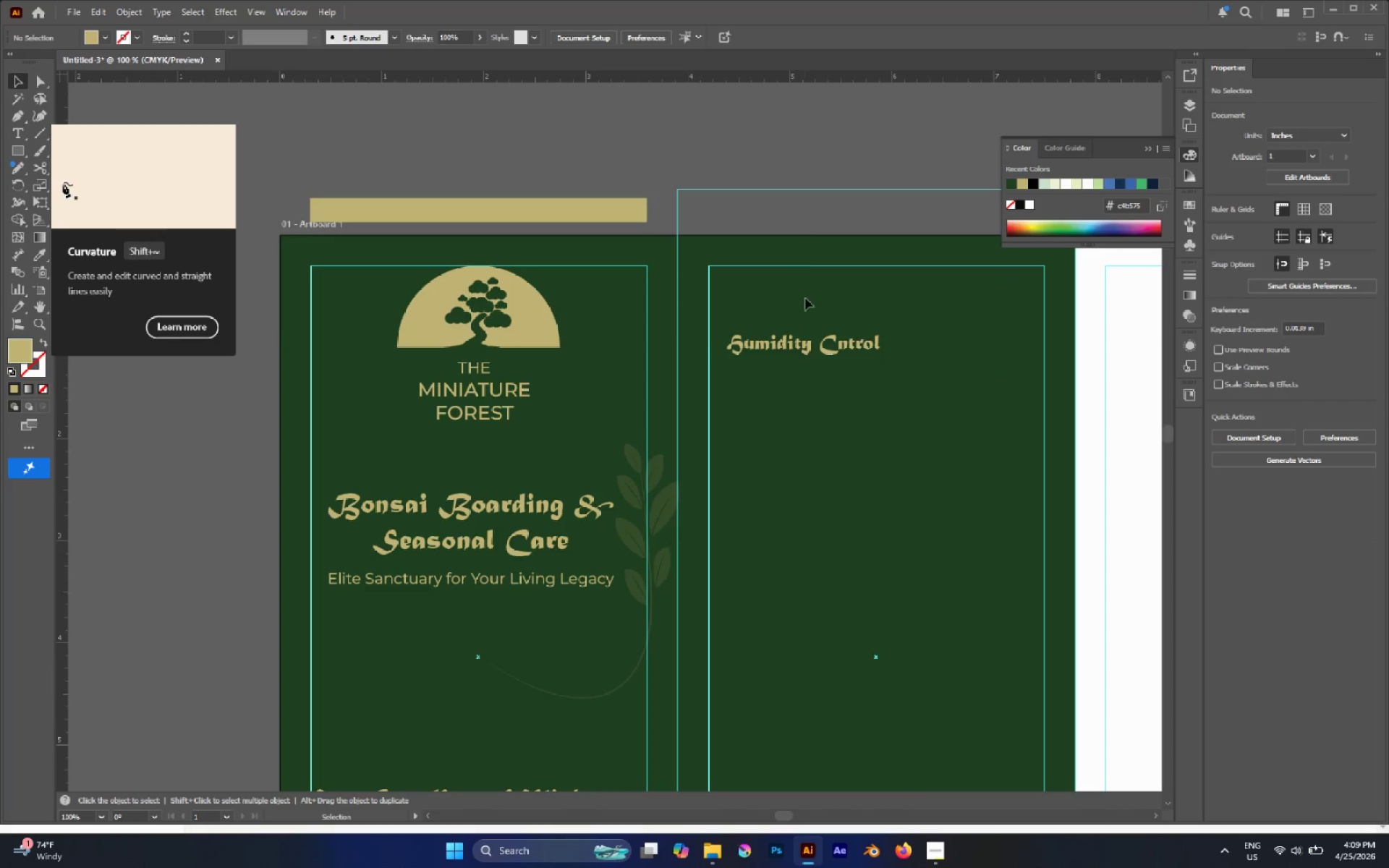 
left_click([814, 341])
 